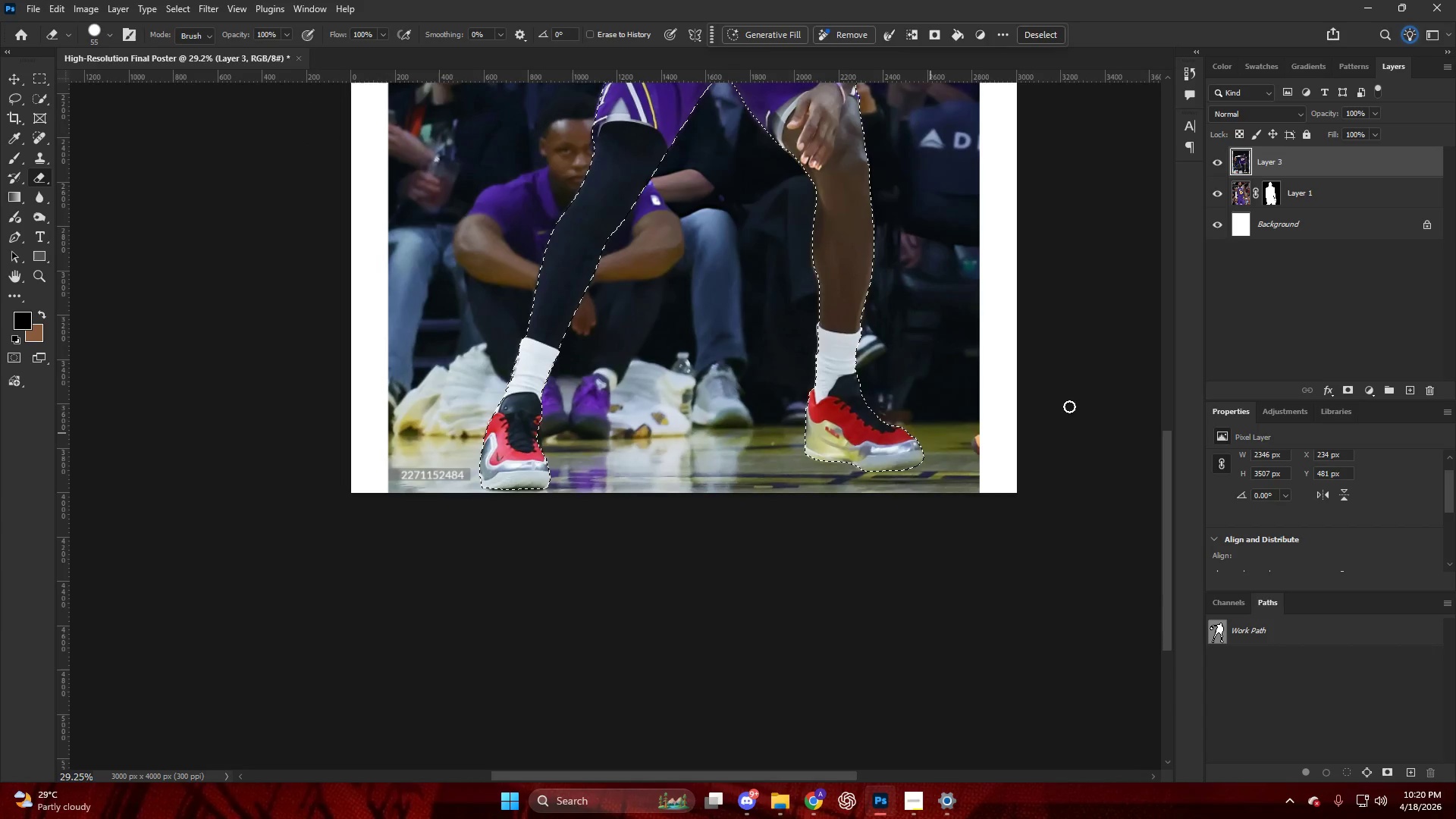 
left_click_drag(start_coordinate=[670, 610], to_coordinate=[701, 468])
 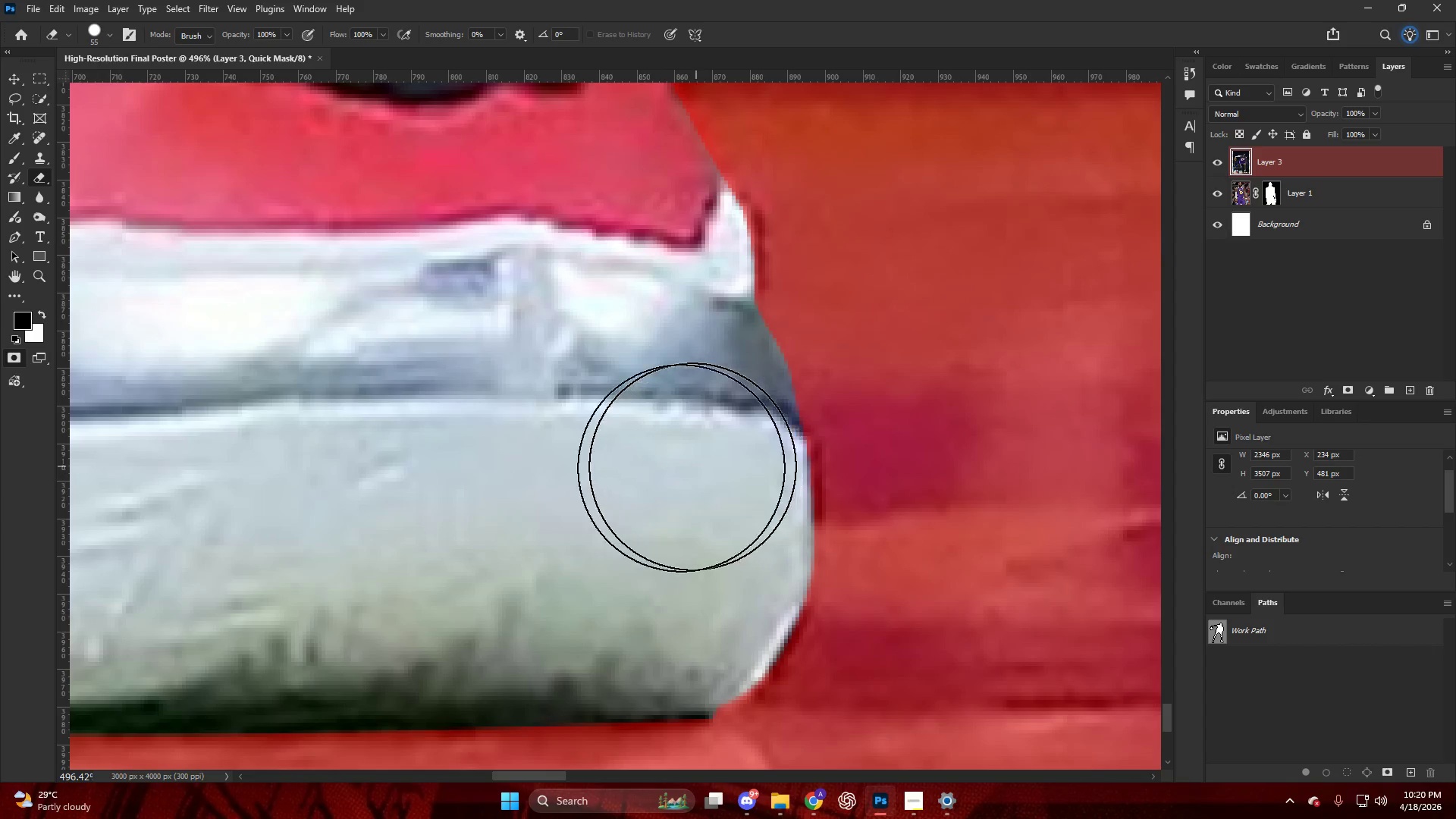 
hold_key(key=AltLeft, duration=0.86)
scroll: coordinate [529, 468], scroll_direction: down, amount: 33.0
 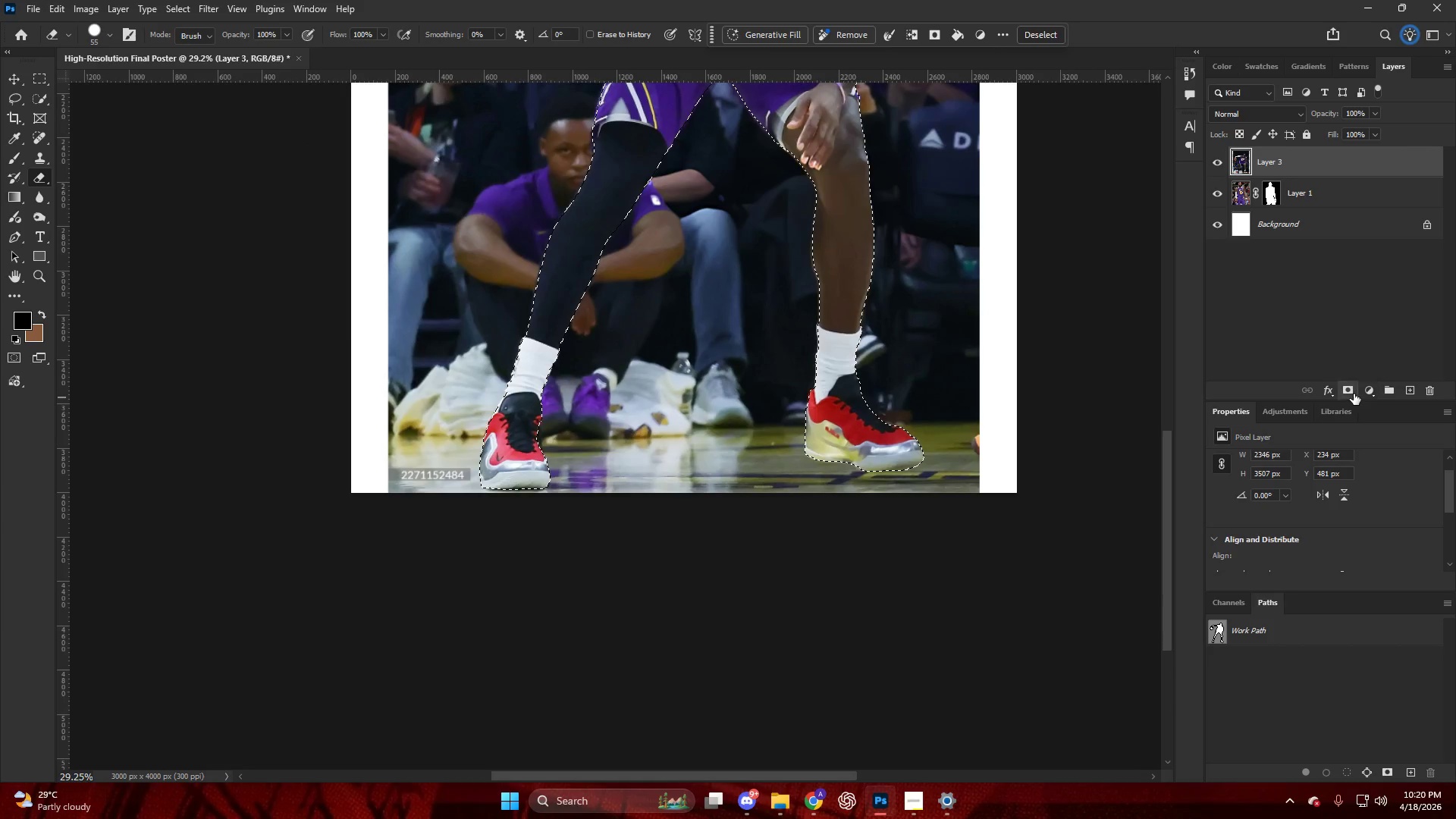 
hold_key(key=AltLeft, duration=0.39)
hold_key(key=AltLeft, duration=0.61)
scroll: coordinate [867, 262], scroll_direction: up, amount: 18.0
 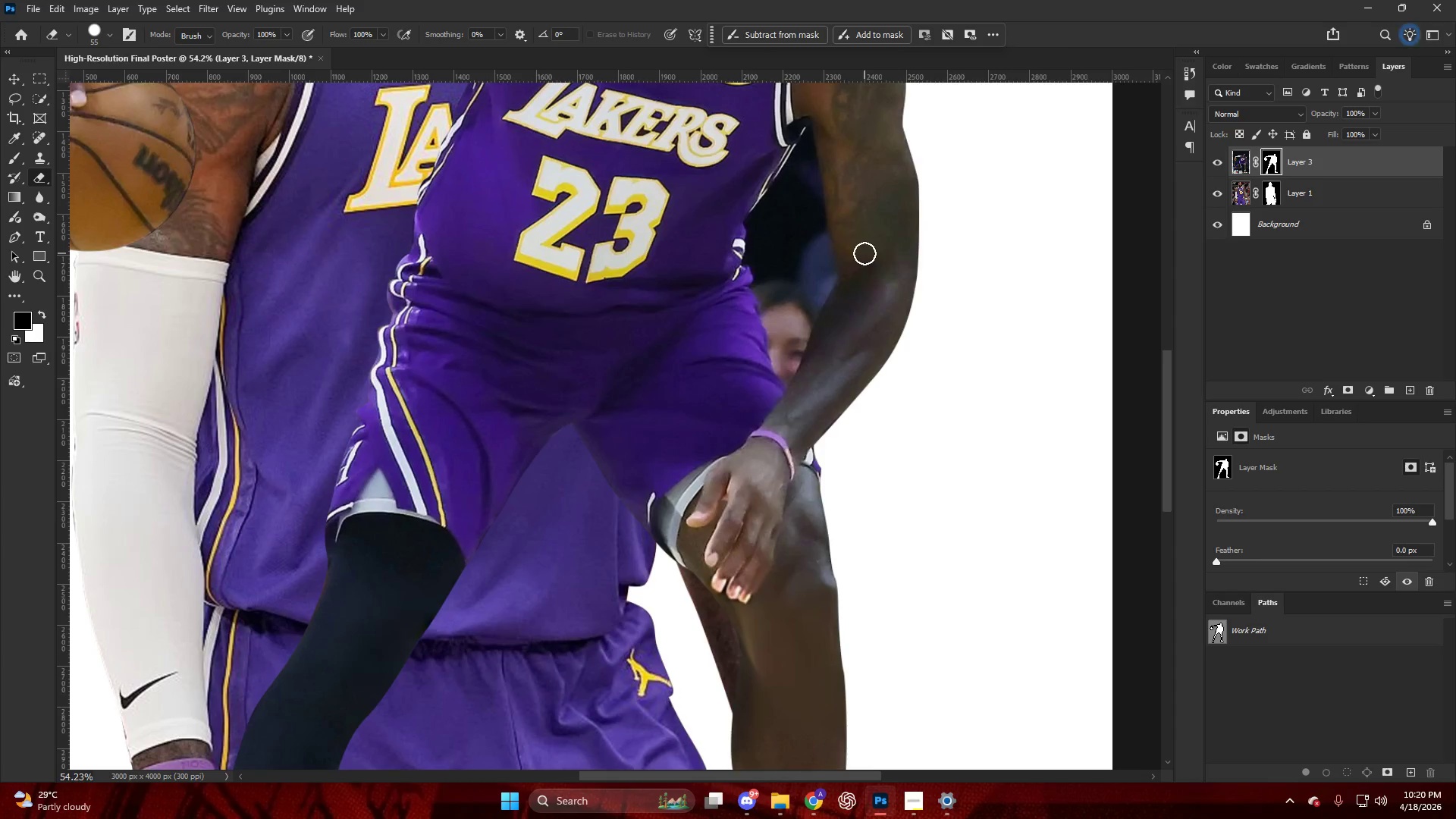 
hold_key(key=AltLeft, duration=0.72)
 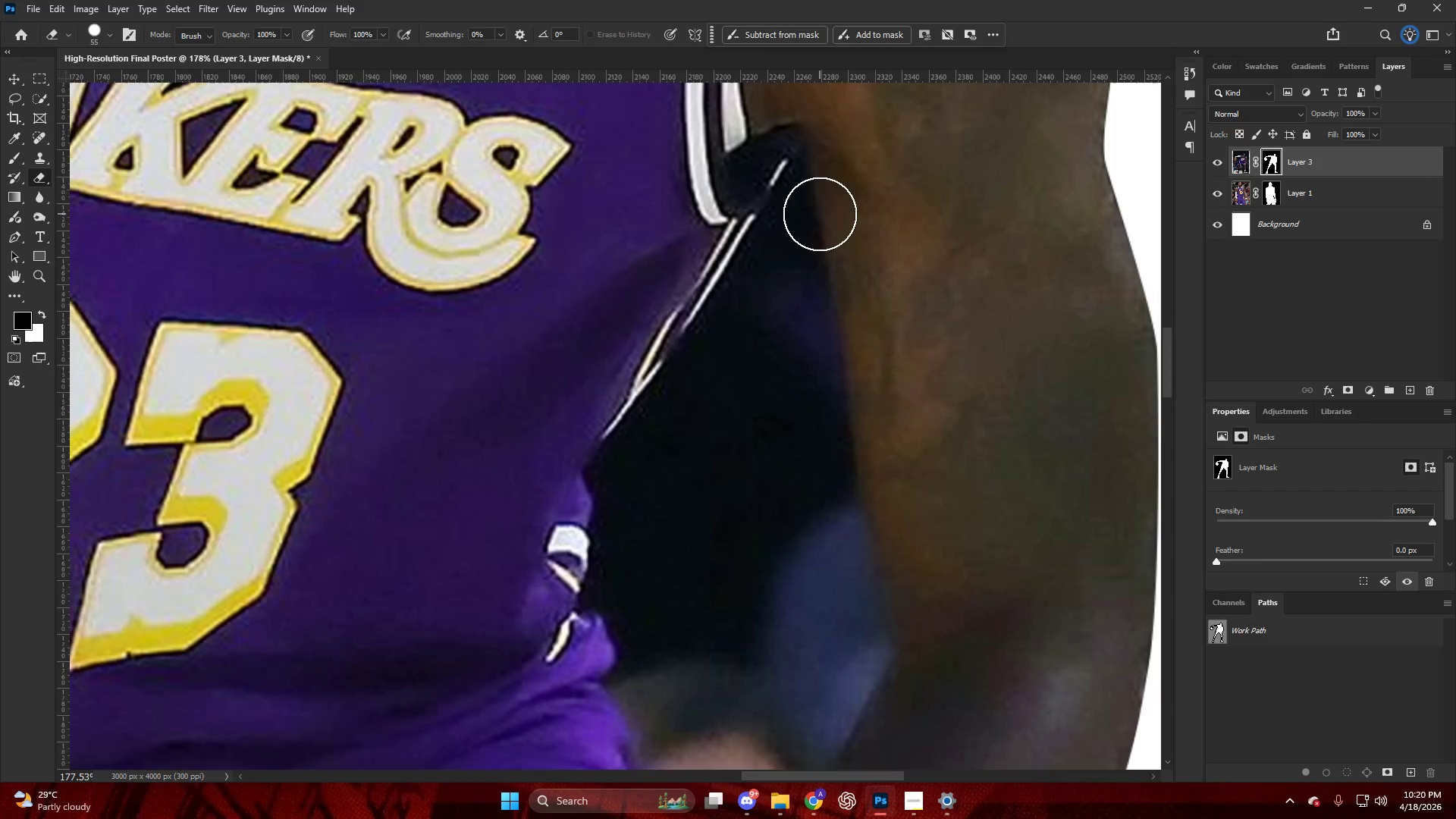 
key(P)
 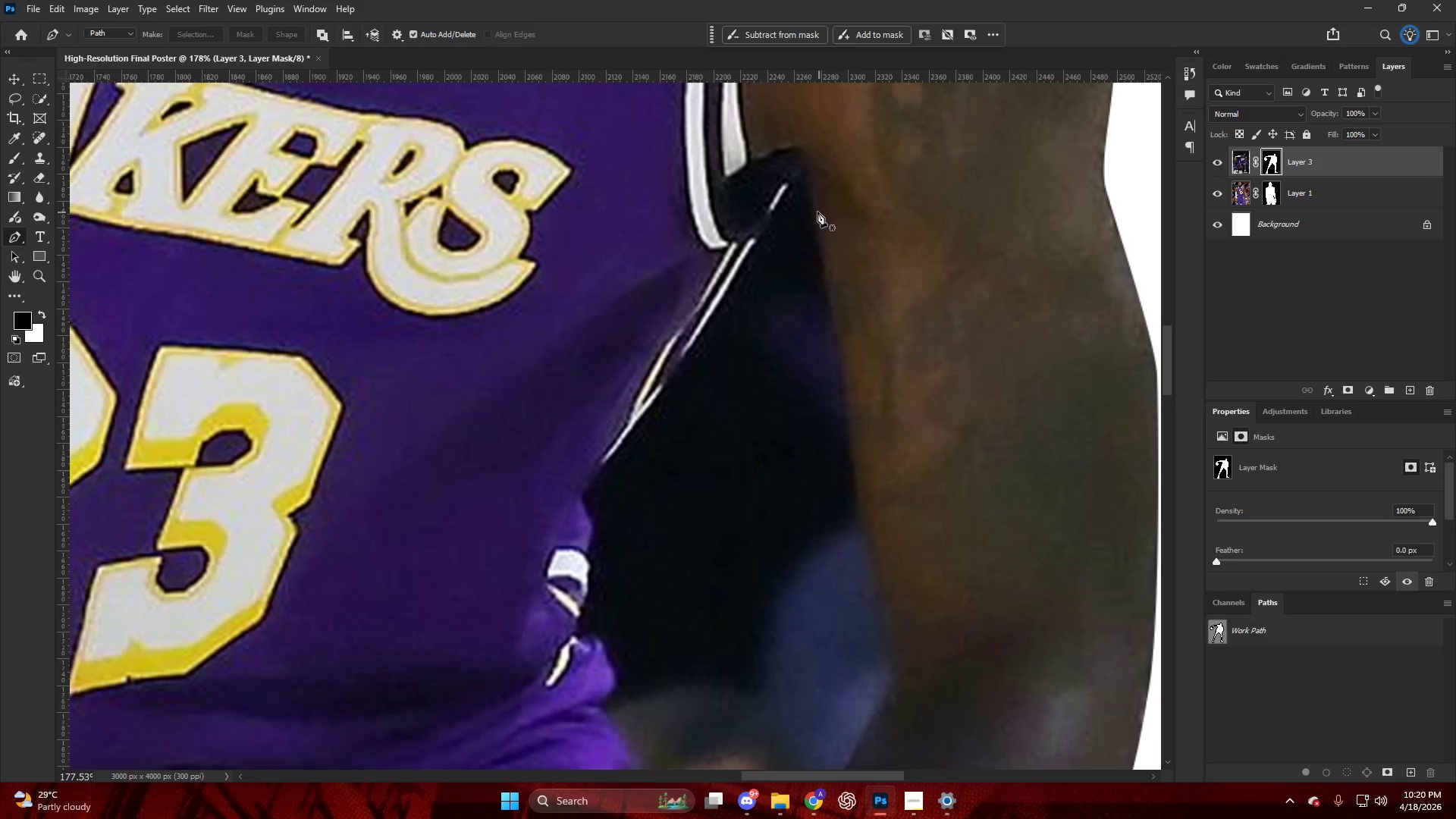 
scroll: coordinate [820, 214], scroll_direction: up, amount: 22.0
 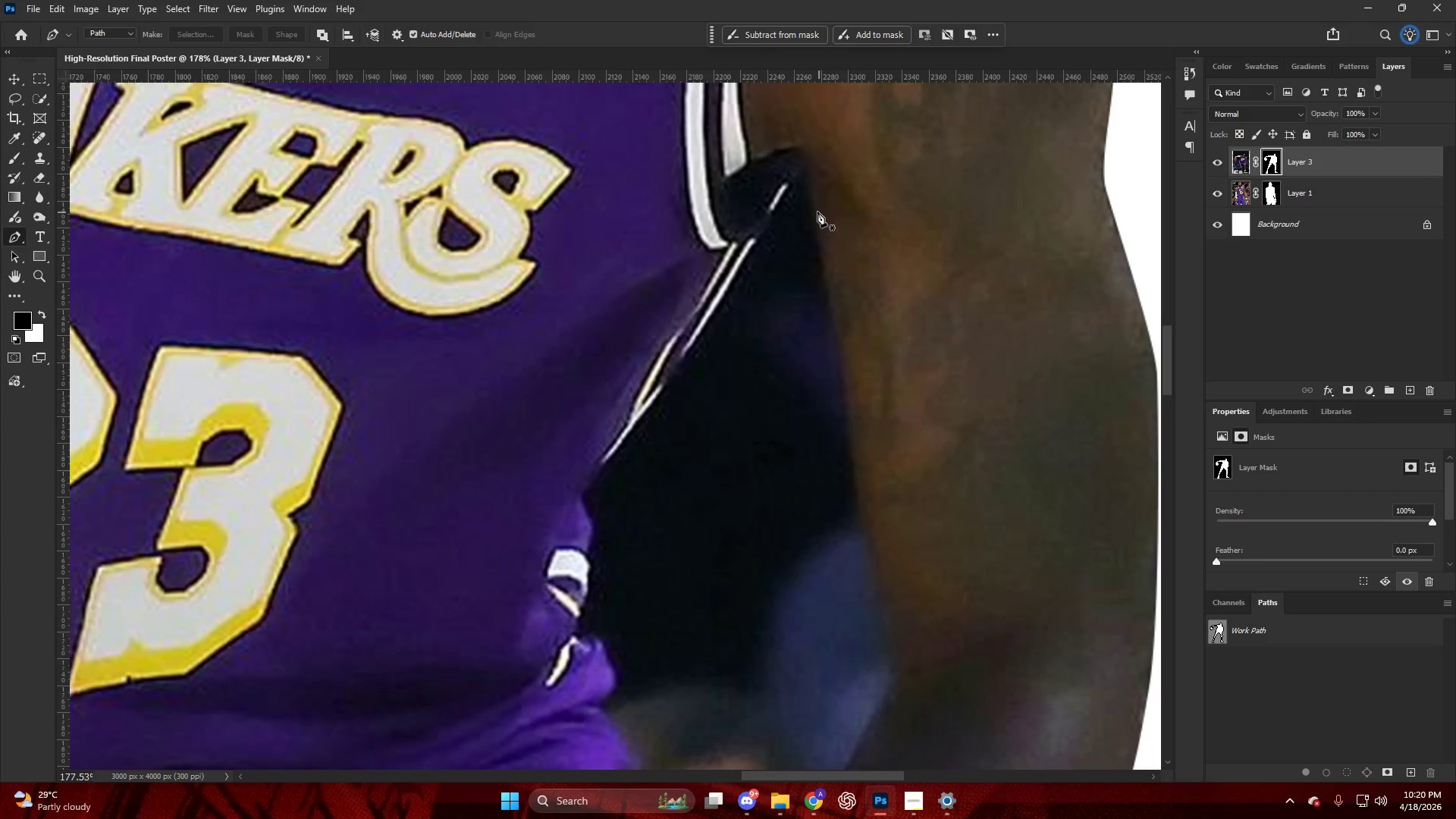 
key(Alt+AltLeft)
 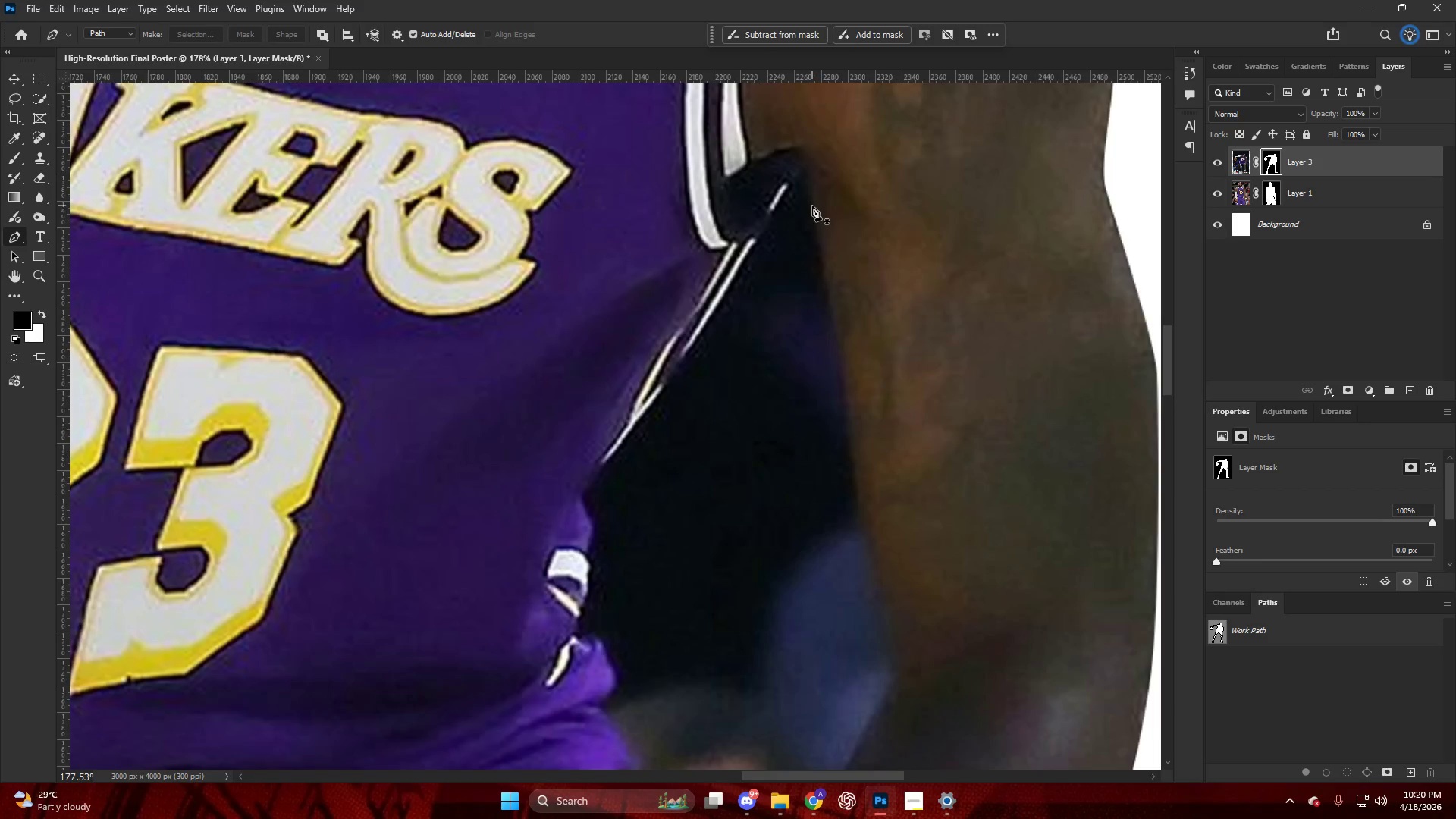 
scroll: coordinate [811, 203], scroll_direction: up, amount: 6.0
 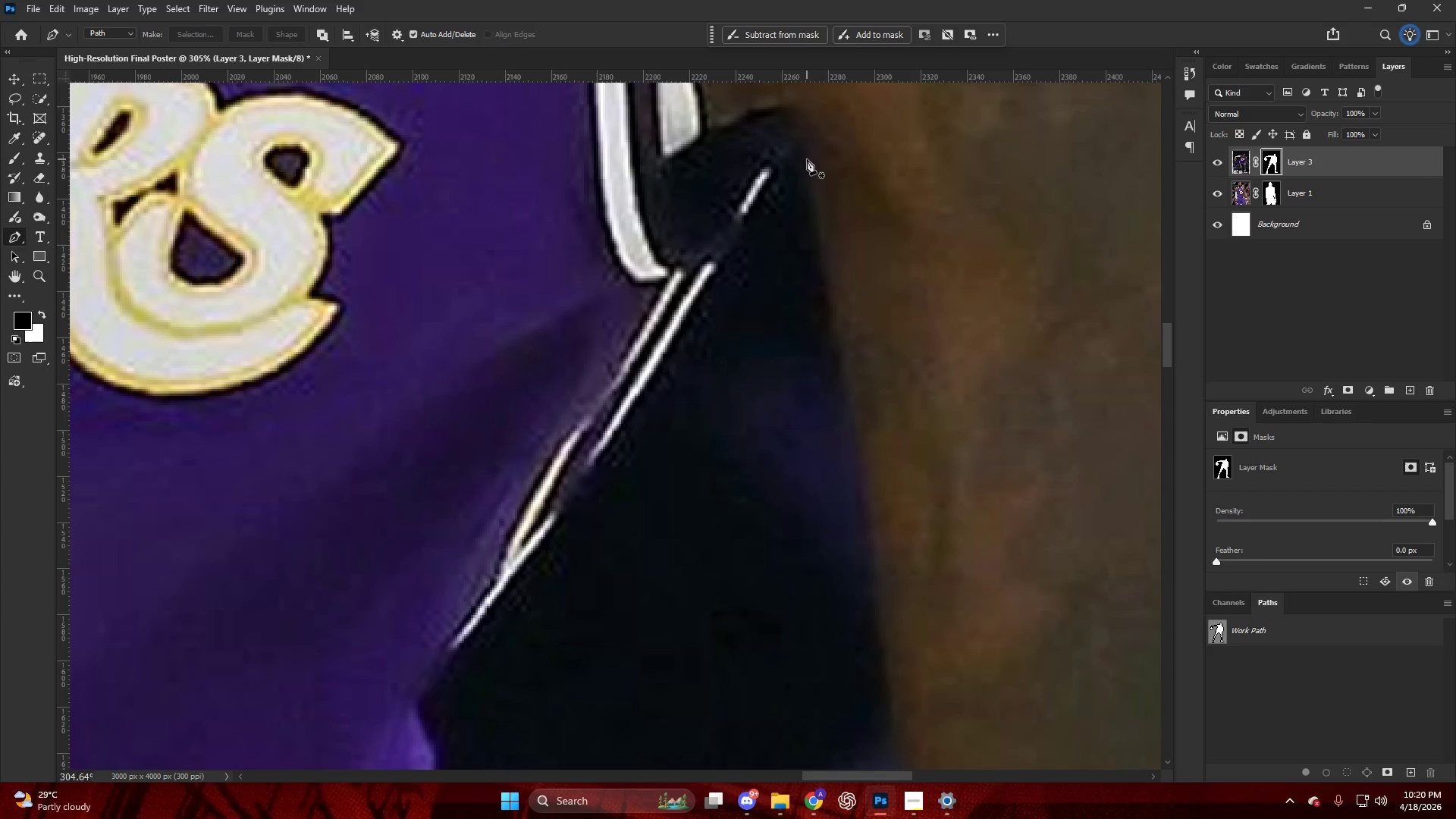 
key(Alt+AltLeft)
 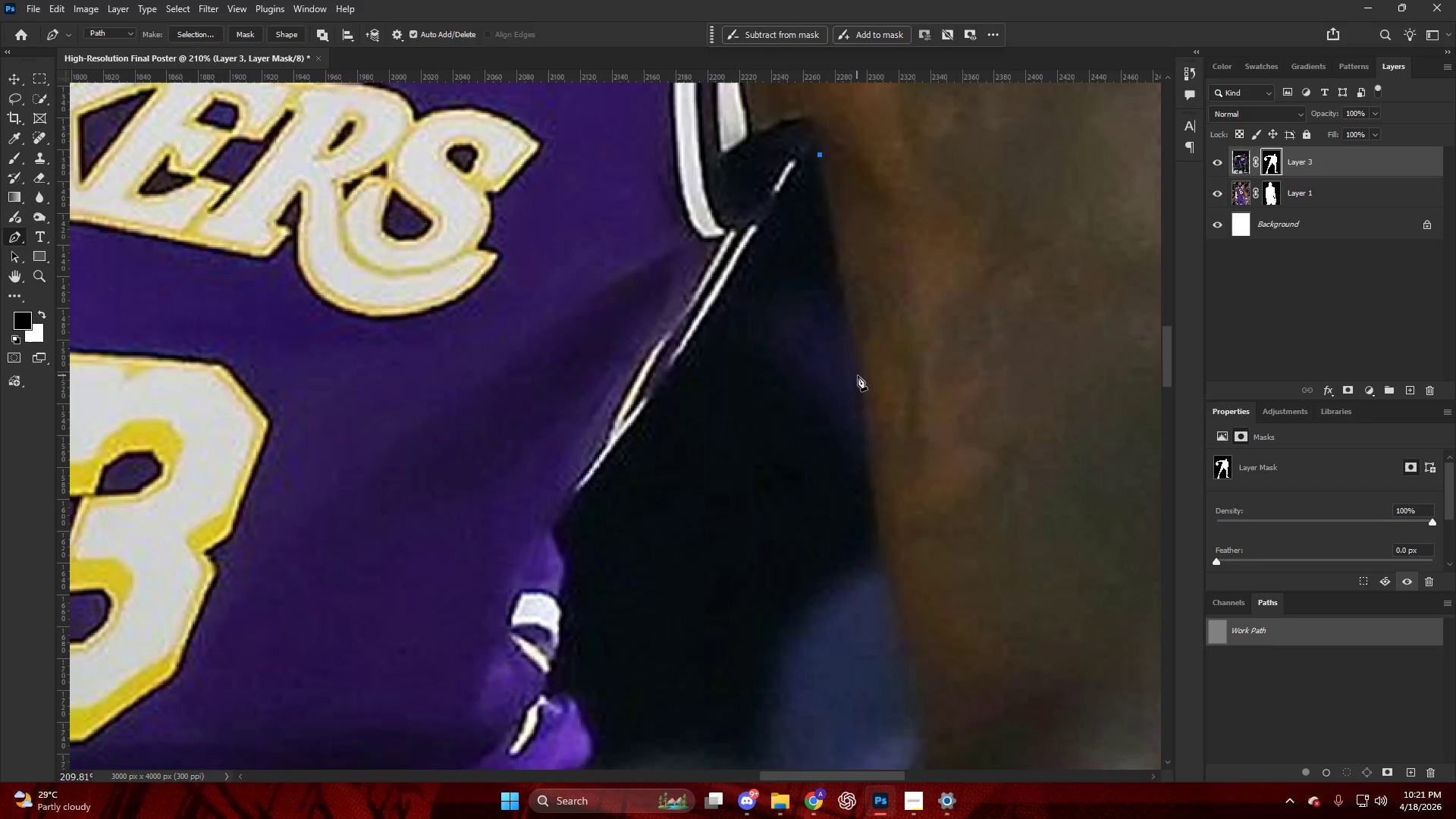 
scroll: coordinate [846, 371], scroll_direction: down, amount: 12.0
 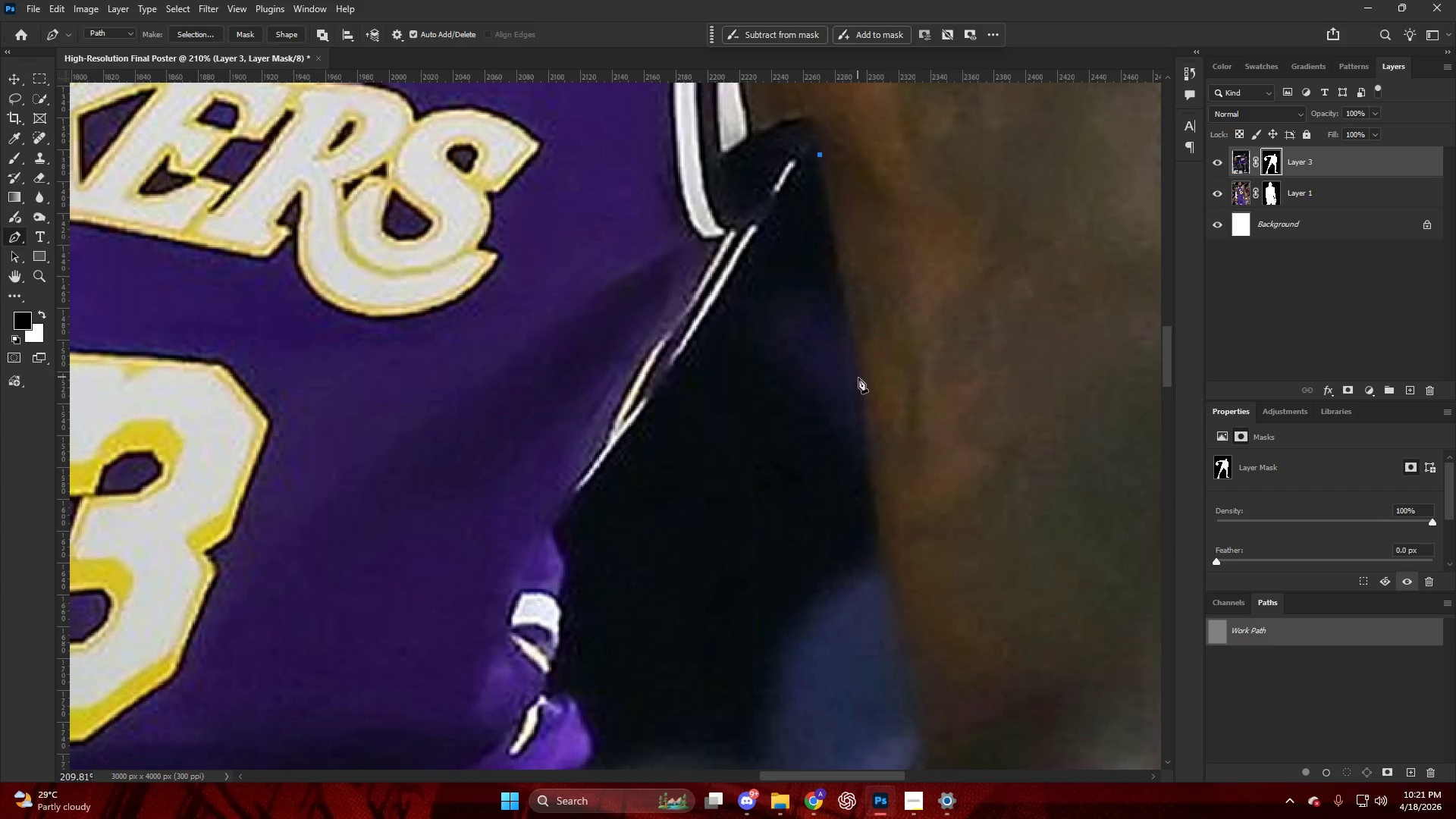 
left_click_drag(start_coordinate=[858, 378], to_coordinate=[868, 430])
 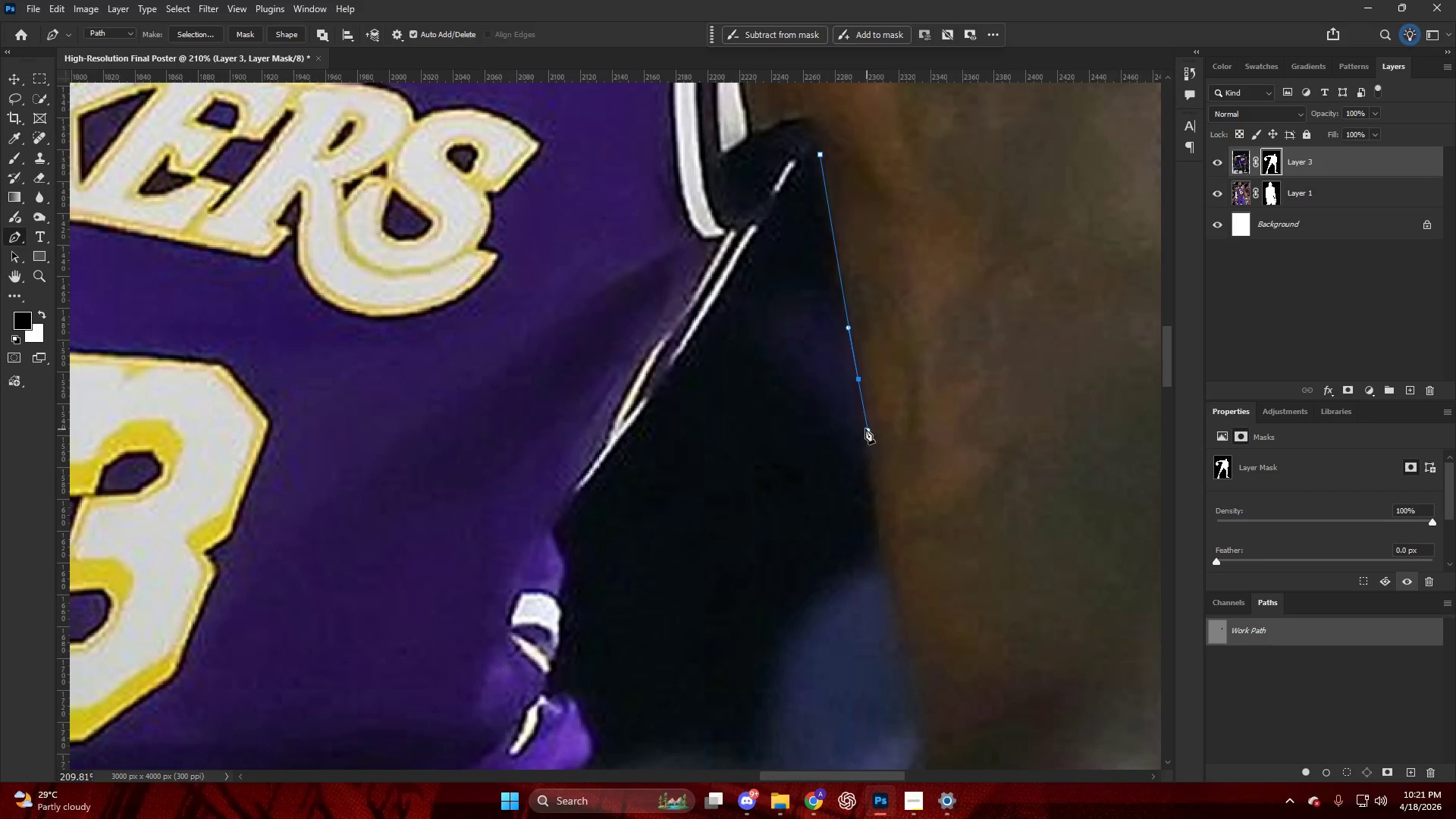 
scroll: coordinate [863, 444], scroll_direction: down, amount: 15.0
 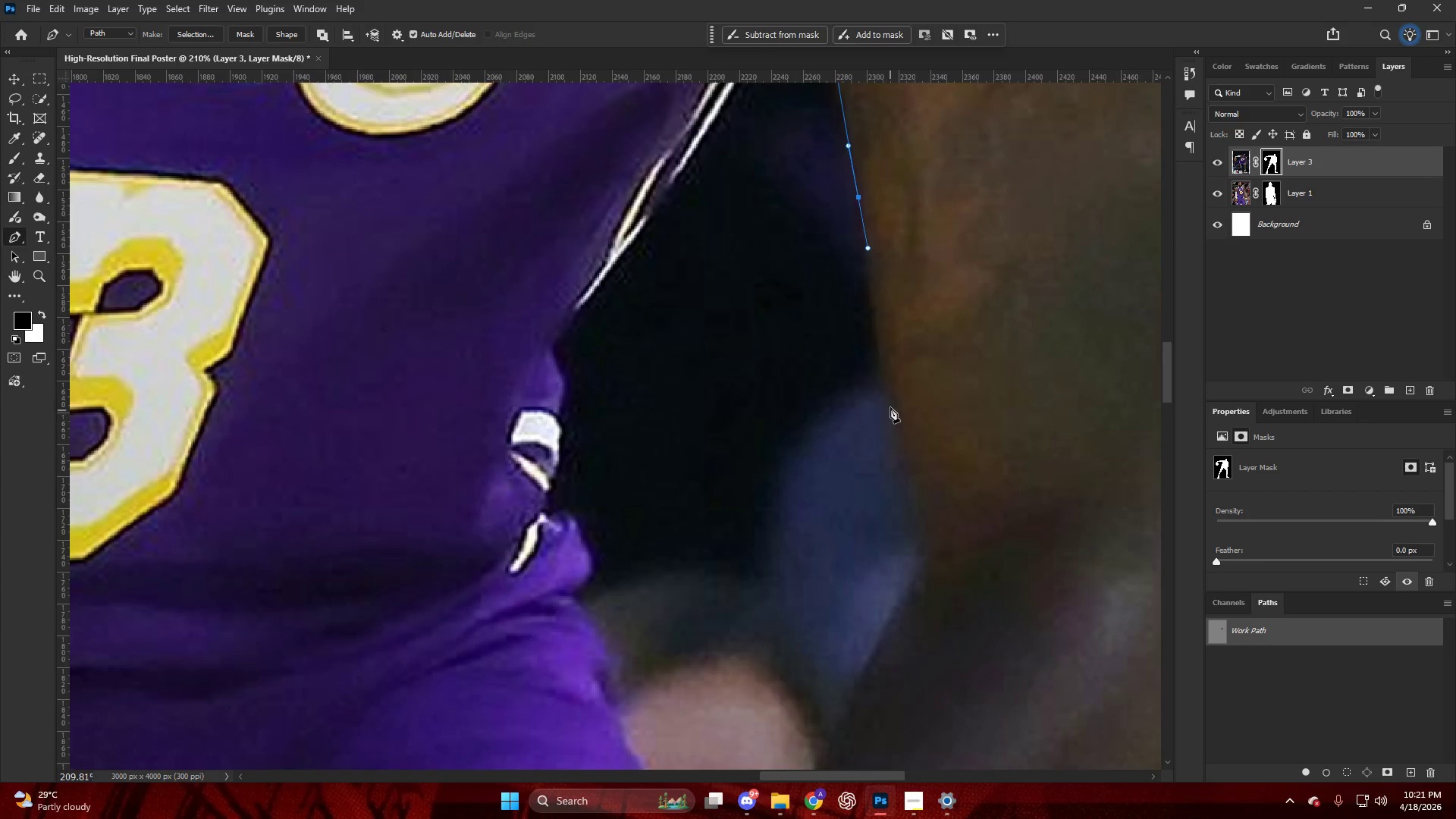 
left_click_drag(start_coordinate=[892, 403], to_coordinate=[905, 464])
 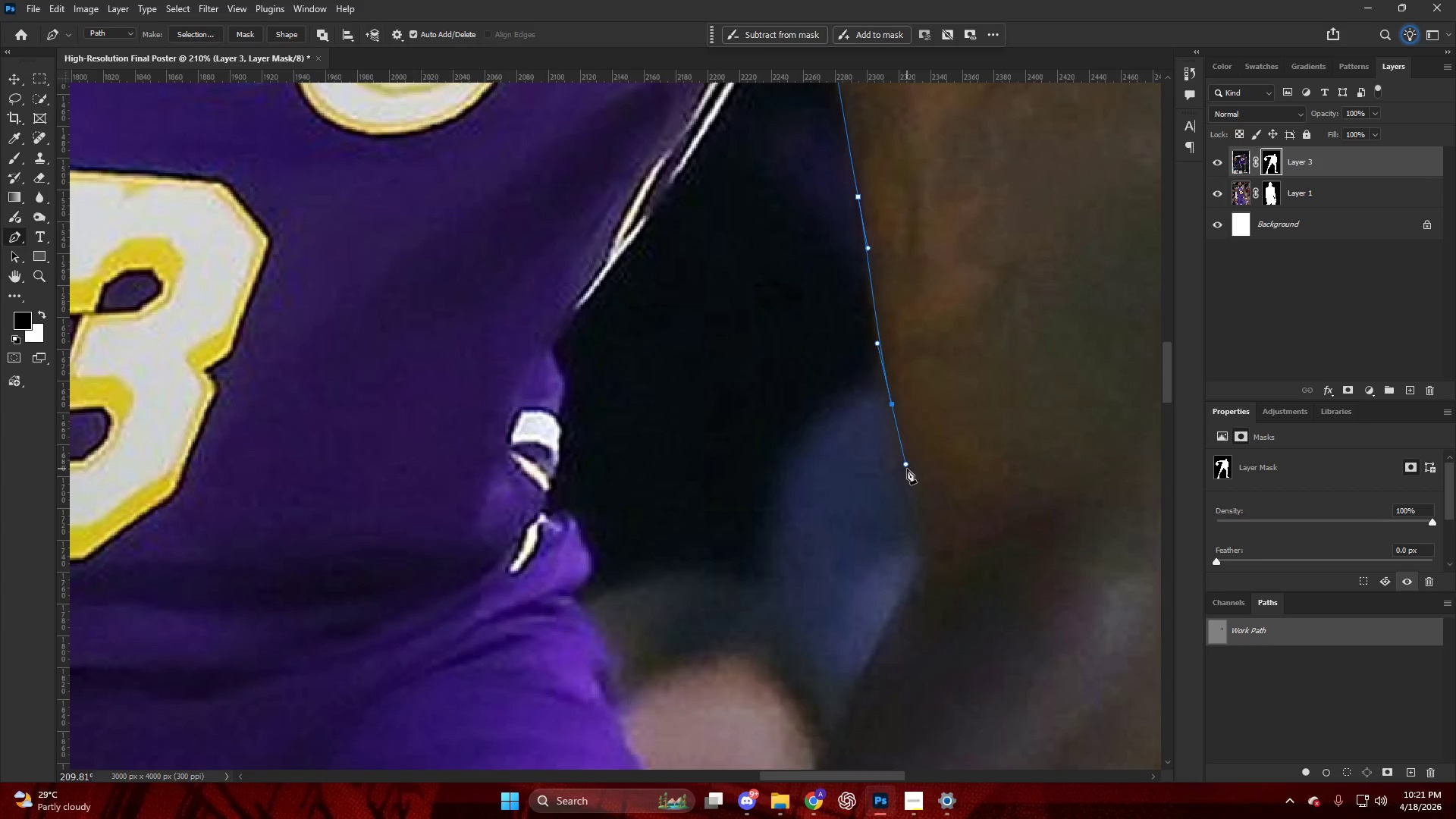 
scroll: coordinate [905, 479], scroll_direction: down, amount: 8.0
 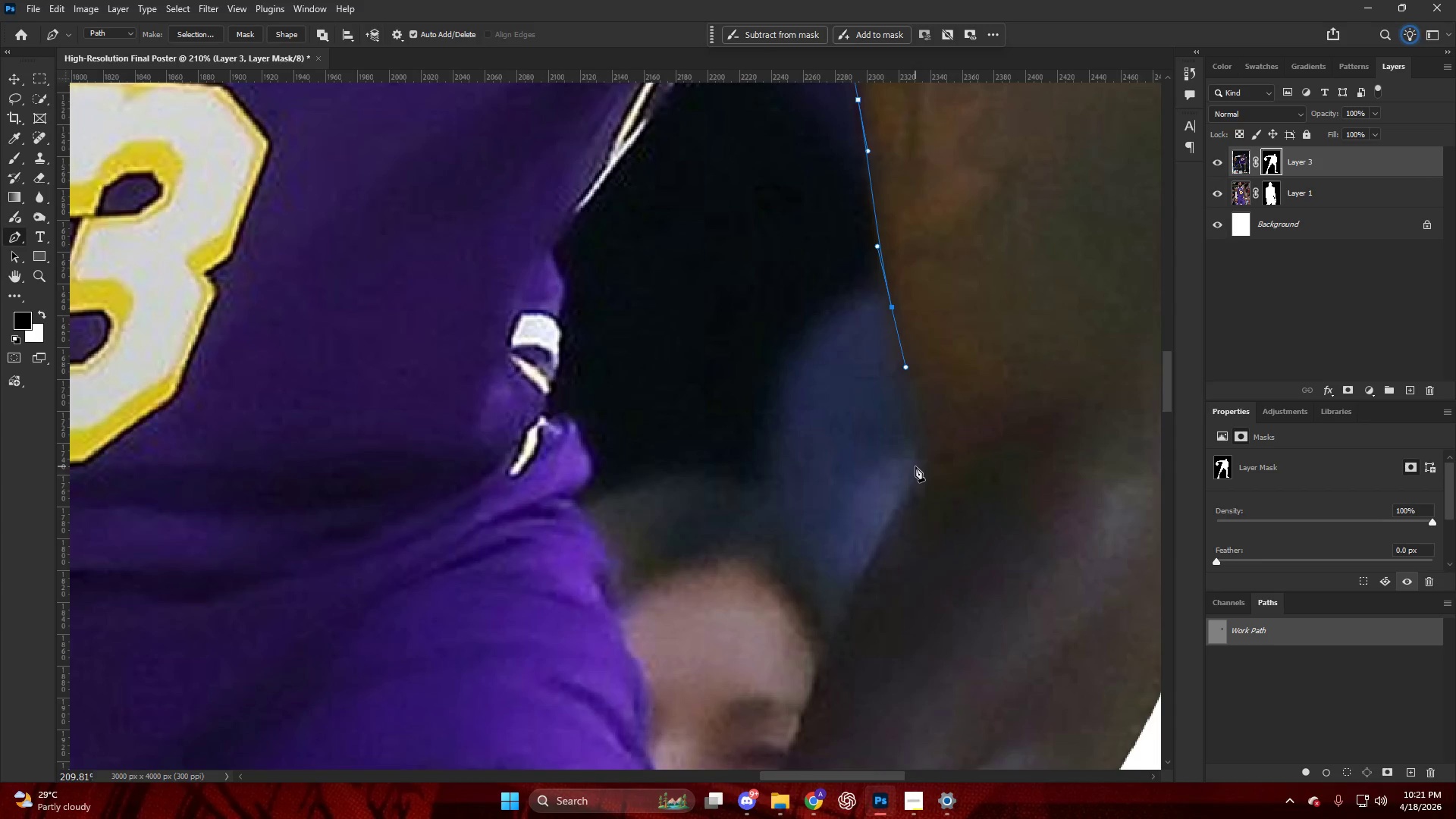 
left_click_drag(start_coordinate=[918, 467], to_coordinate=[920, 485])
 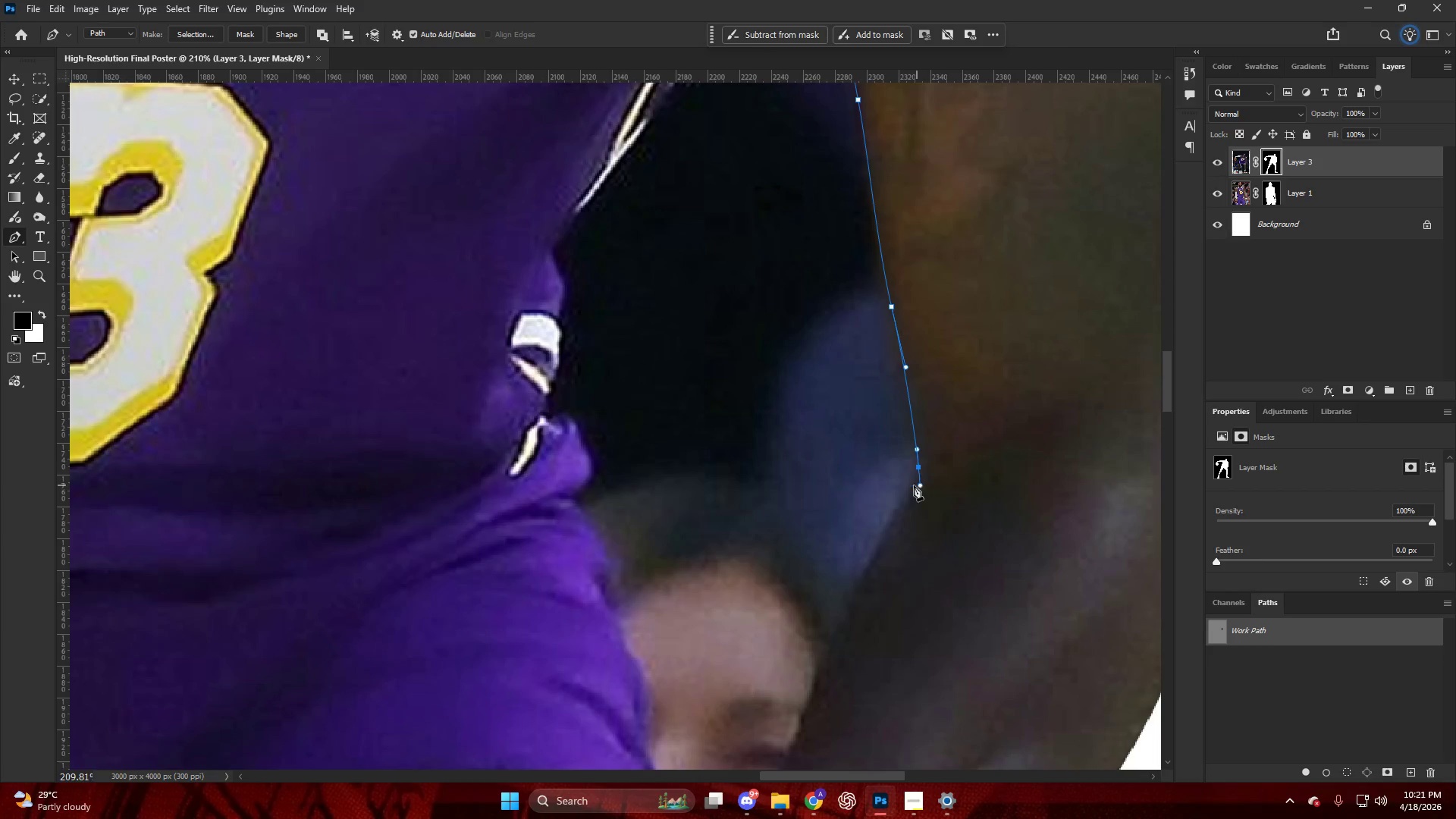 
scroll: coordinate [873, 513], scroll_direction: down, amount: 12.0
 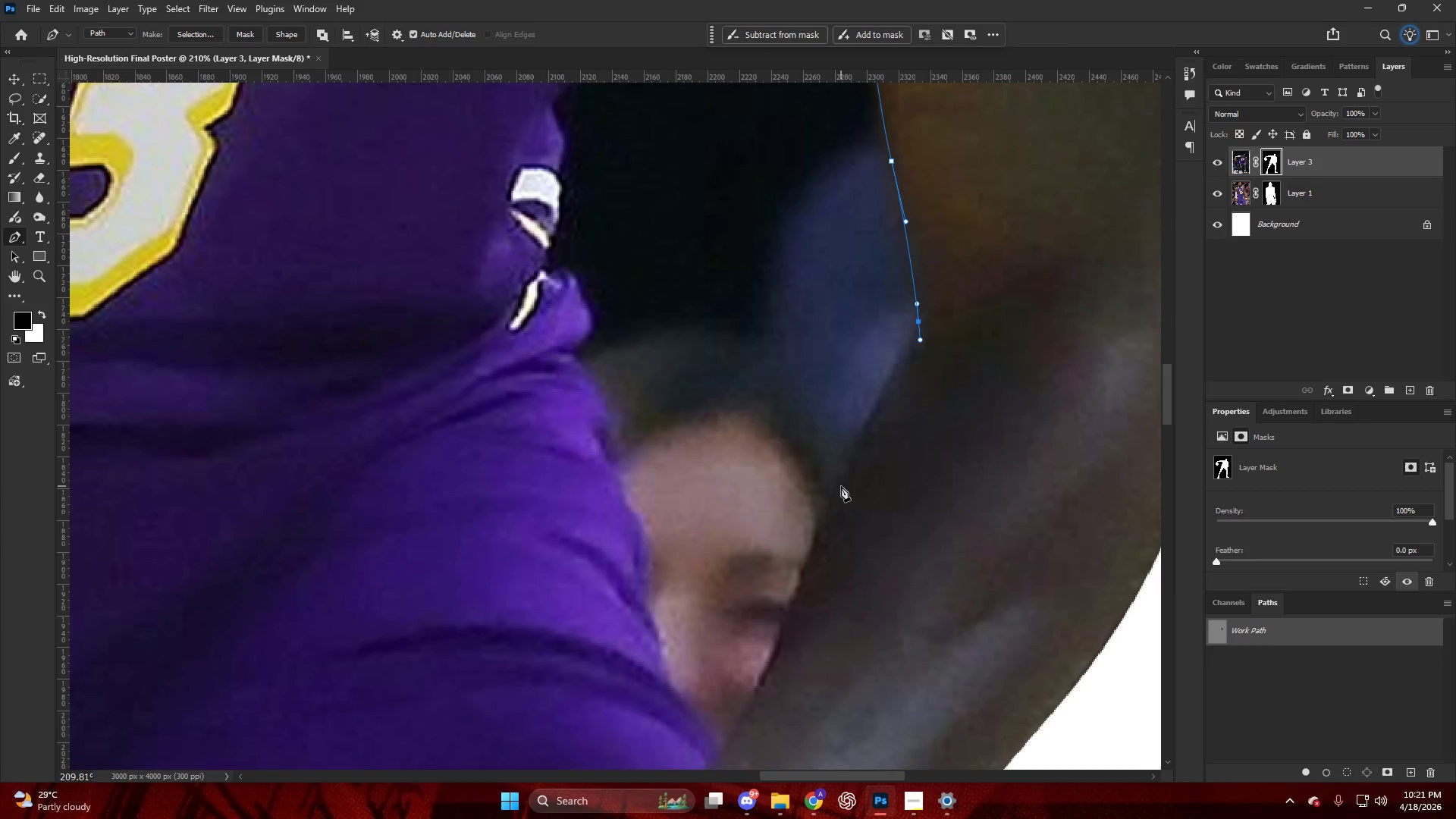 
left_click_drag(start_coordinate=[839, 490], to_coordinate=[817, 558])
 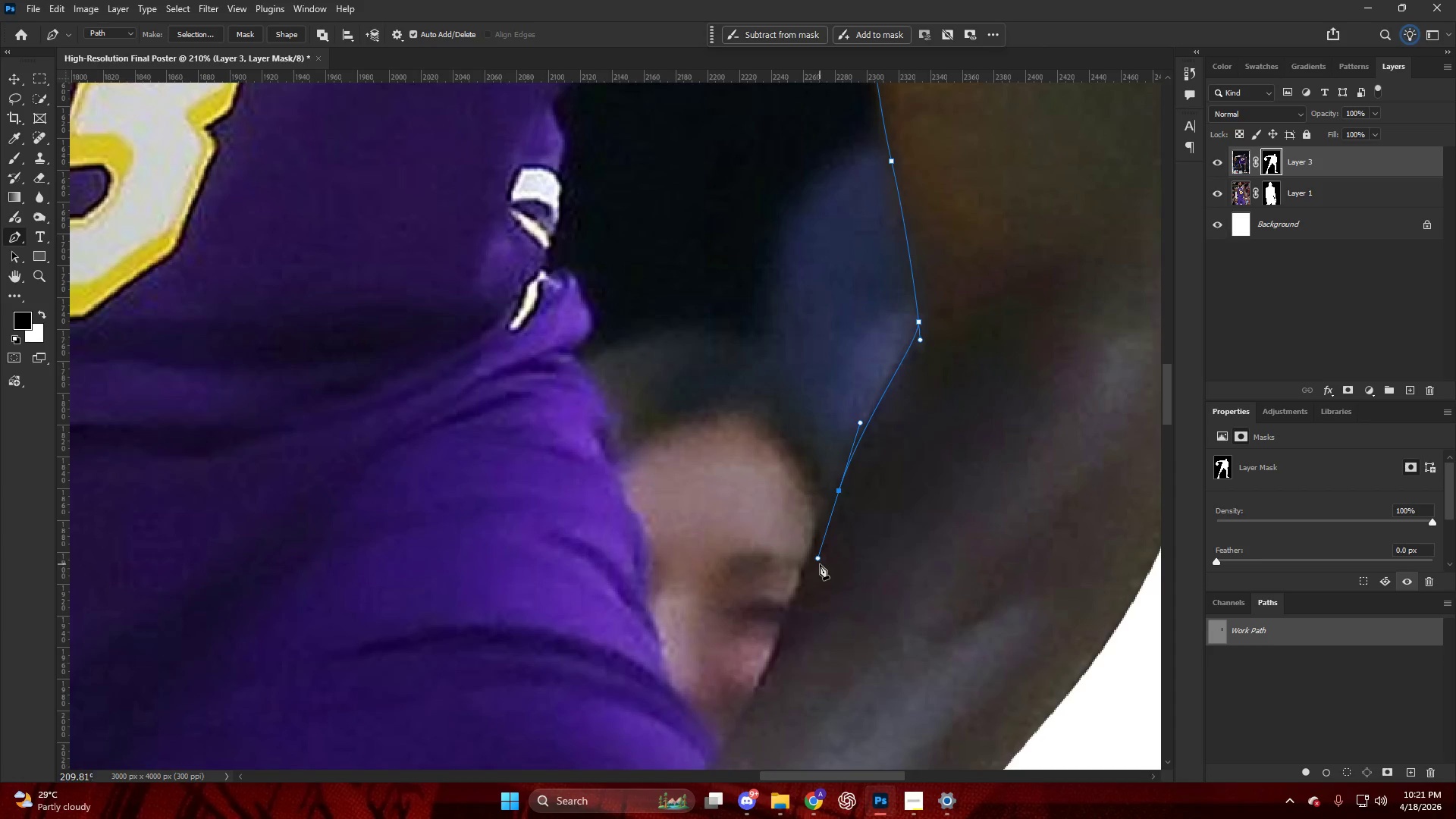 
scroll: coordinate [790, 579], scroll_direction: down, amount: 5.0
 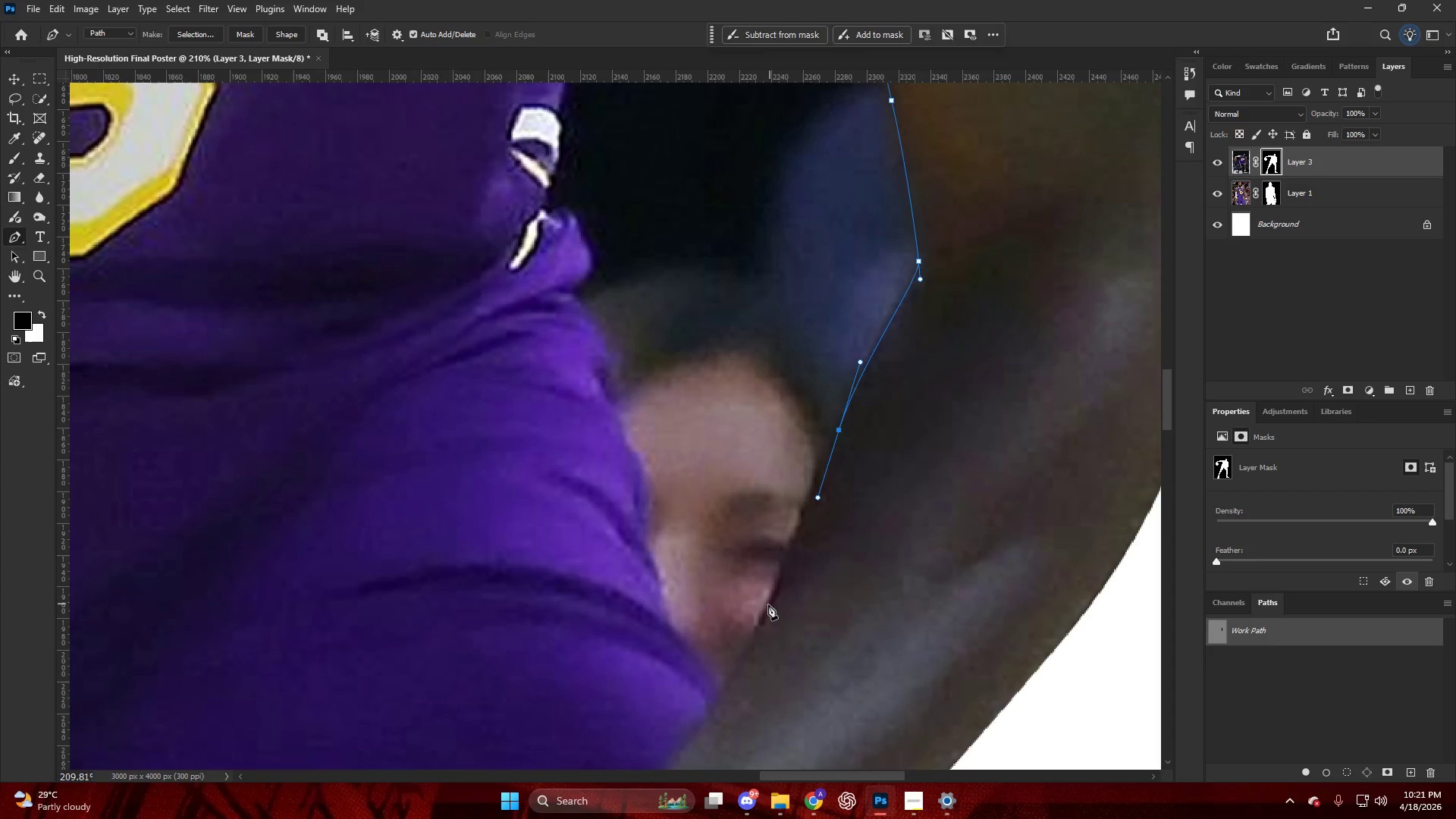 
left_click_drag(start_coordinate=[766, 608], to_coordinate=[752, 641])
 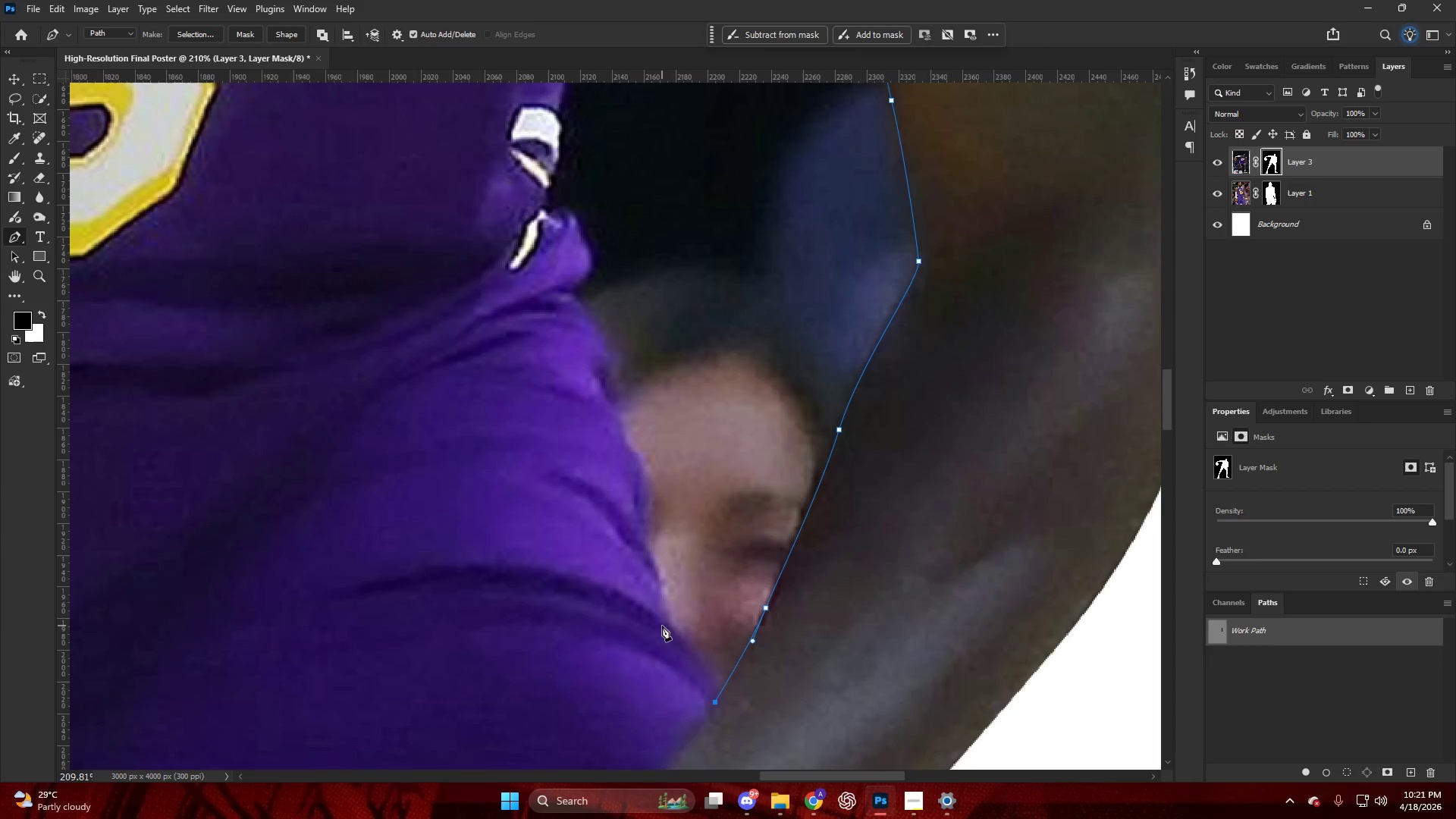 
left_click_drag(start_coordinate=[677, 635], to_coordinate=[662, 619])
 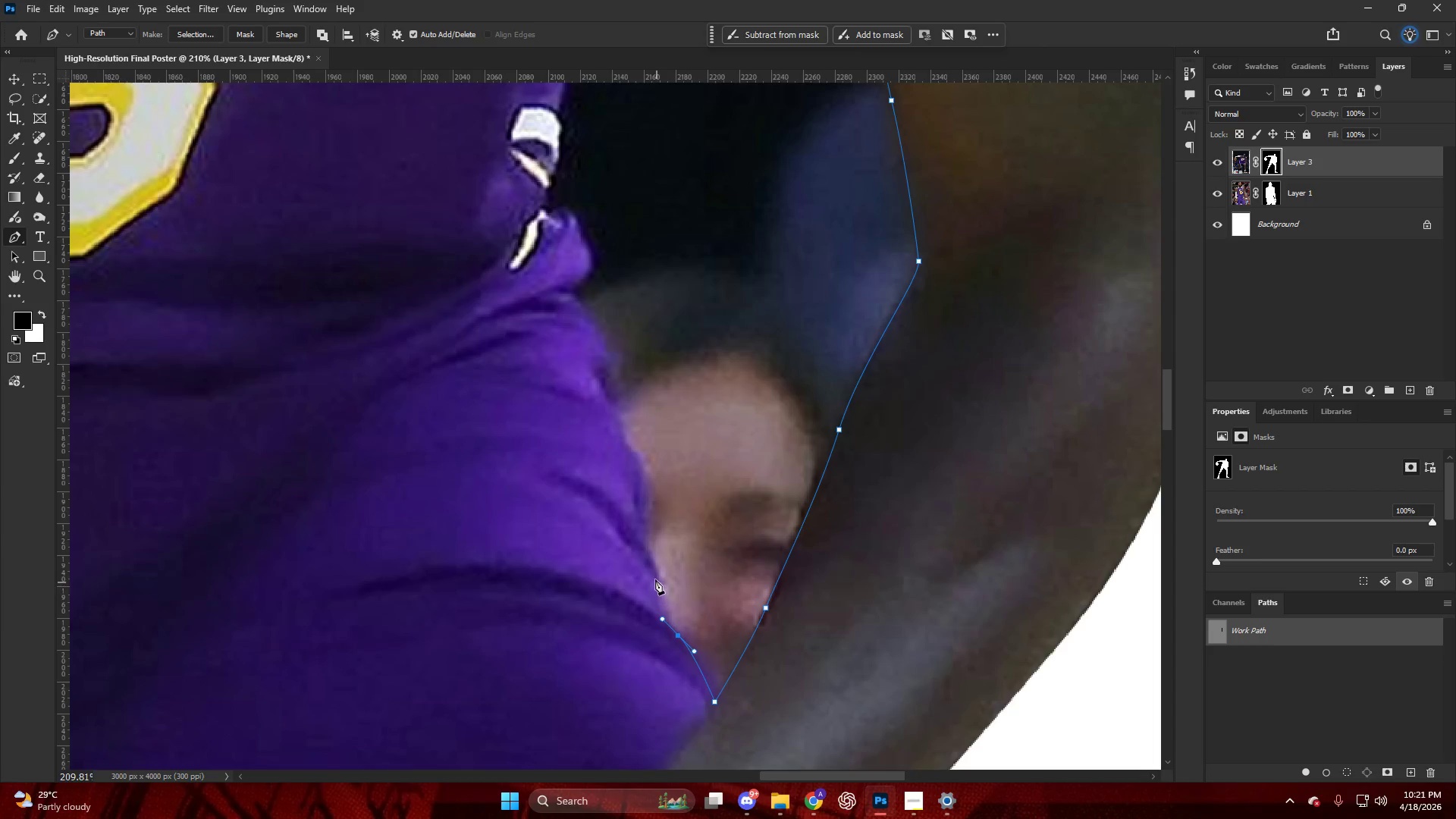 
left_click_drag(start_coordinate=[654, 573], to_coordinate=[645, 544])
 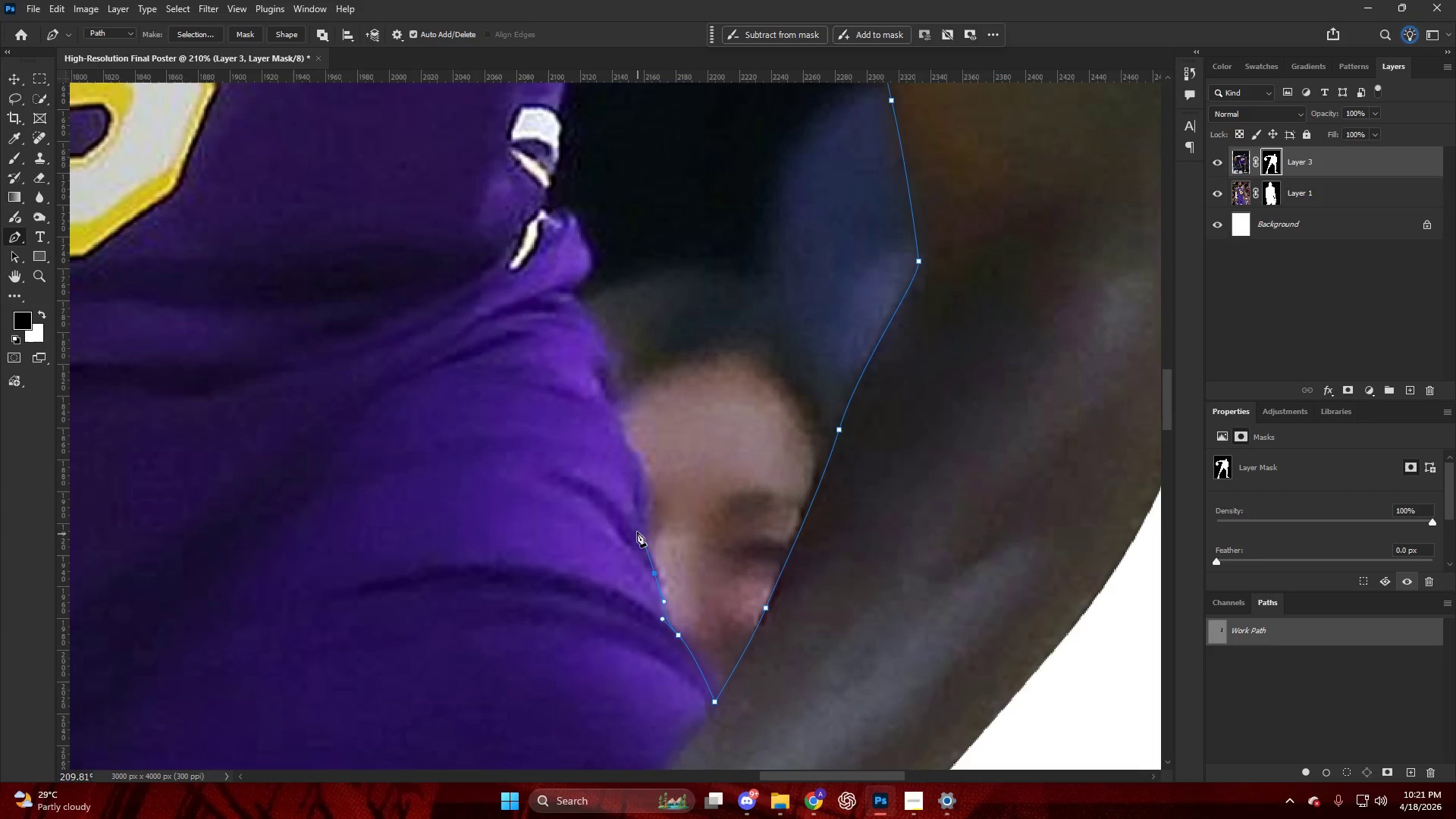 
left_click_drag(start_coordinate=[637, 532], to_coordinate=[638, 524])
 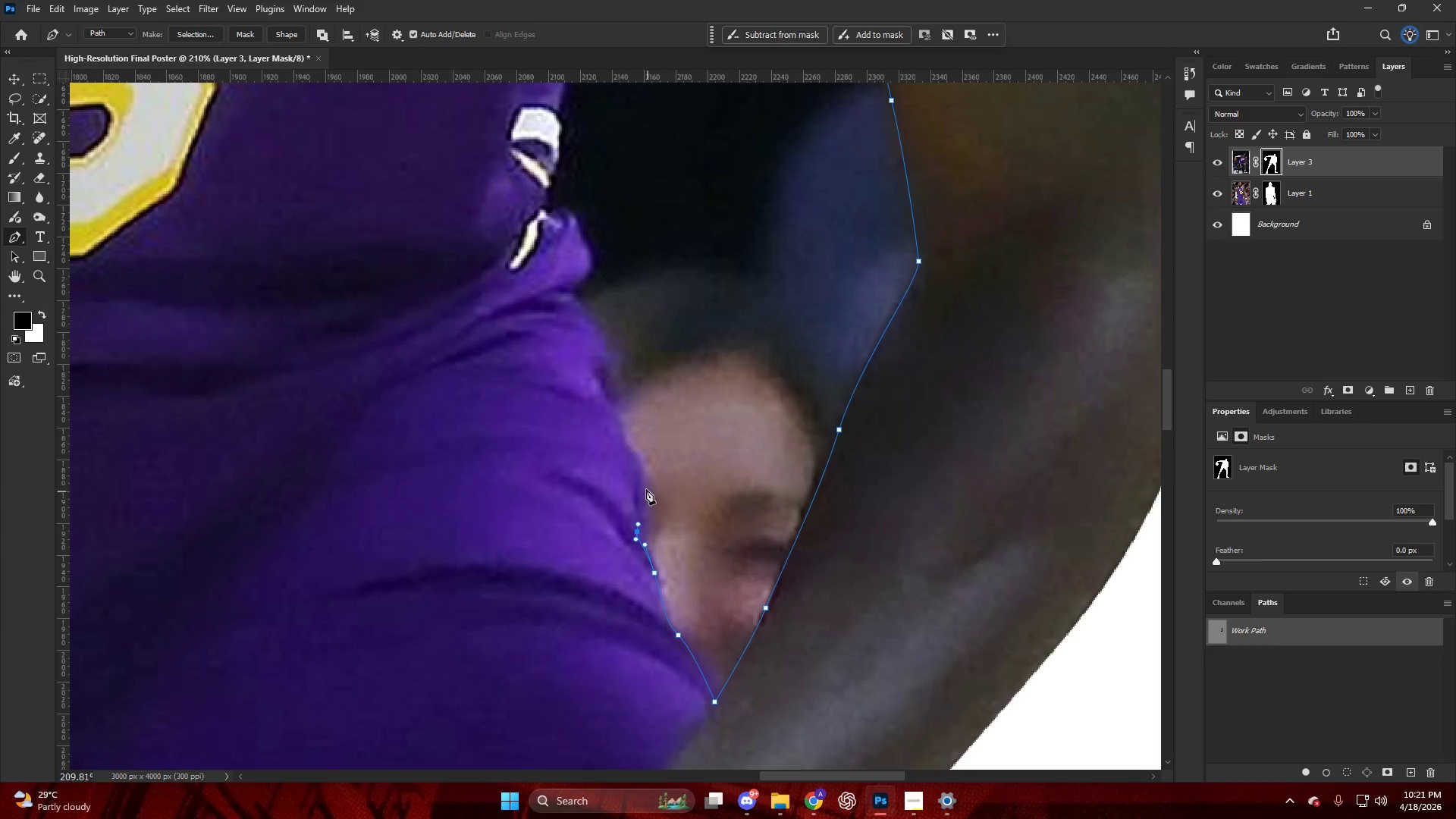 
left_click_drag(start_coordinate=[646, 476], to_coordinate=[634, 452])
 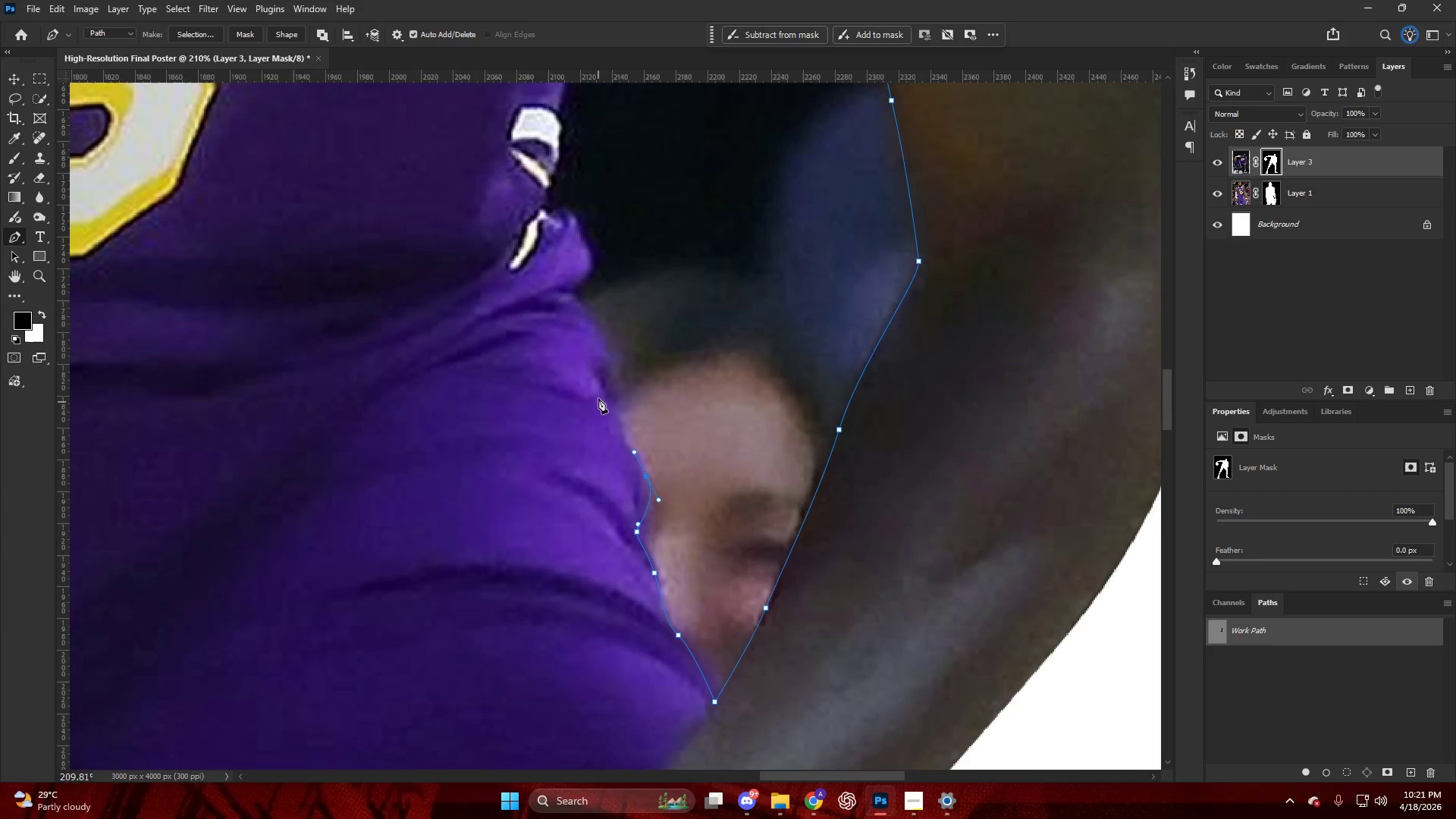 
left_click_drag(start_coordinate=[598, 388], to_coordinate=[600, 380])
 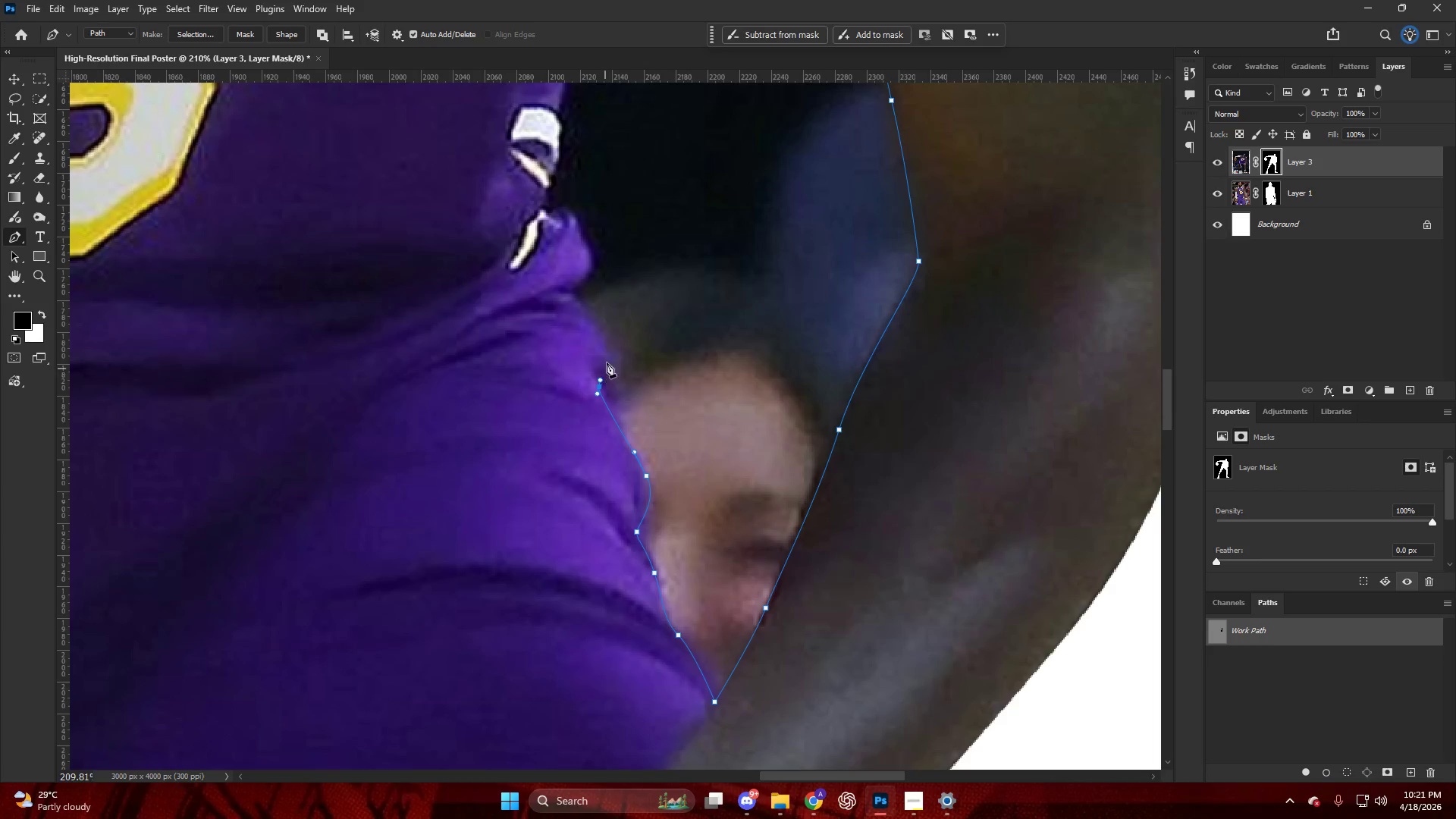 
left_click_drag(start_coordinate=[604, 344], to_coordinate=[595, 333])
 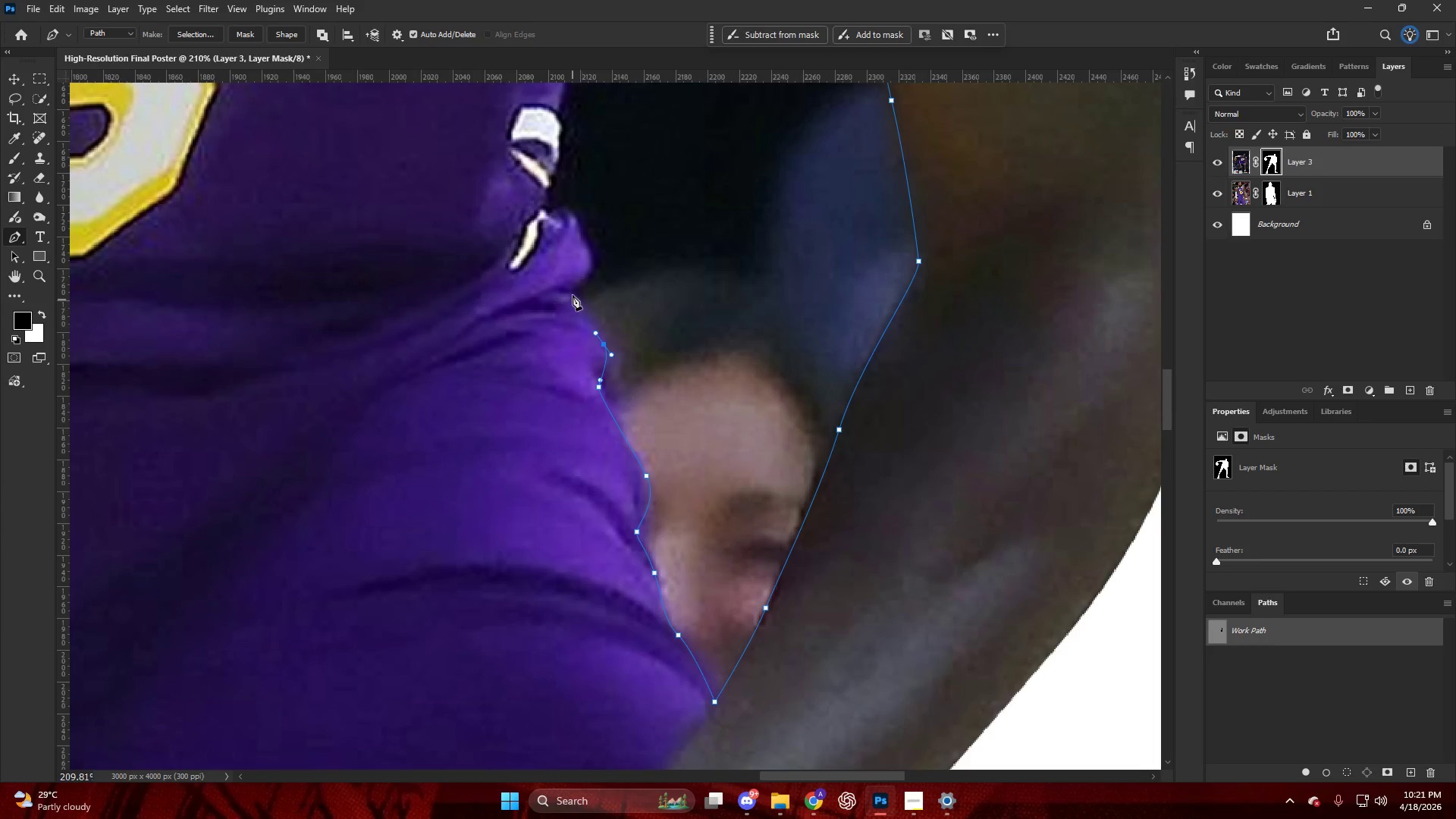 
left_click_drag(start_coordinate=[573, 294], to_coordinate=[576, 288])
 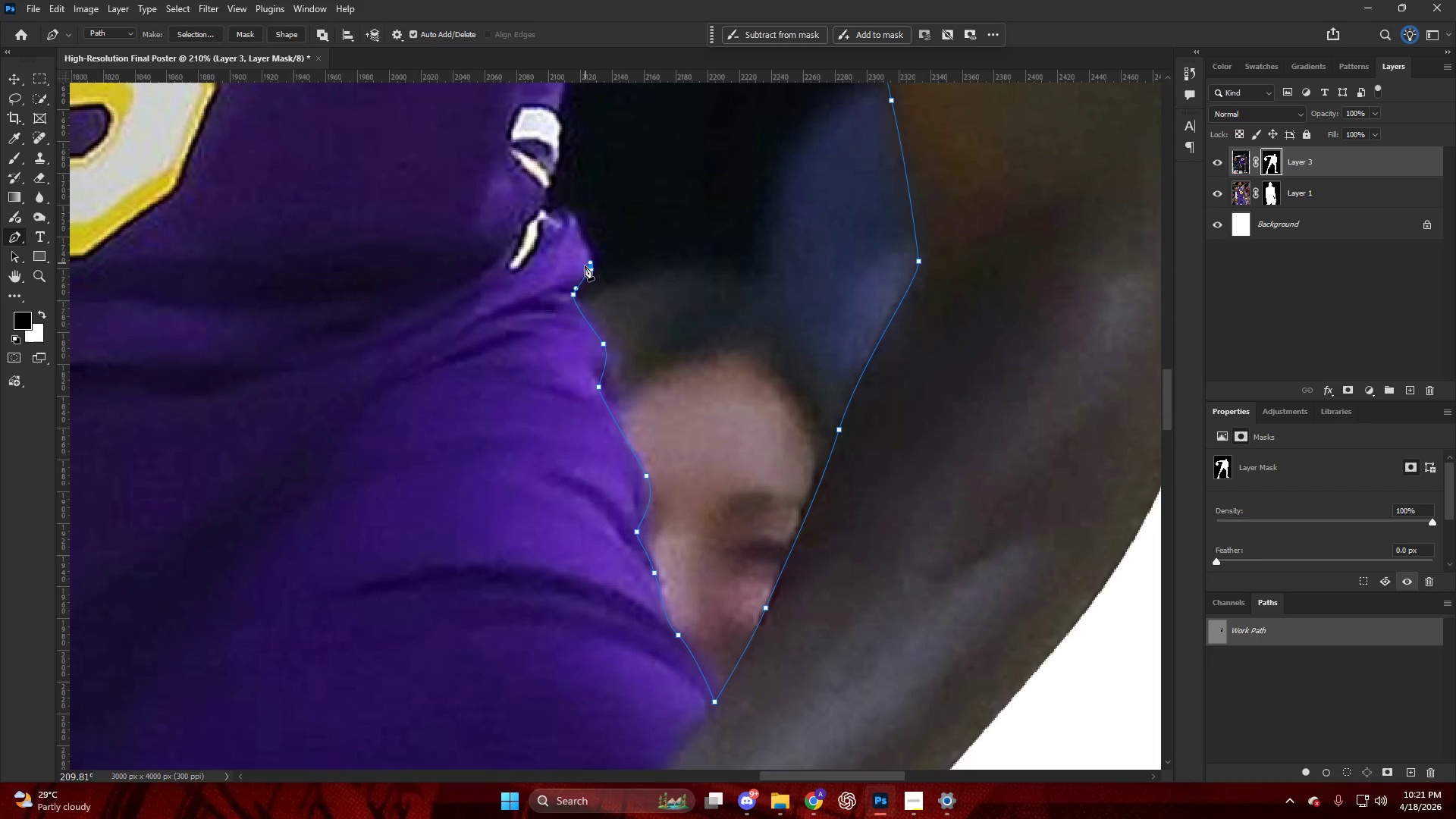 
scroll: coordinate [585, 269], scroll_direction: up, amount: 5.0
 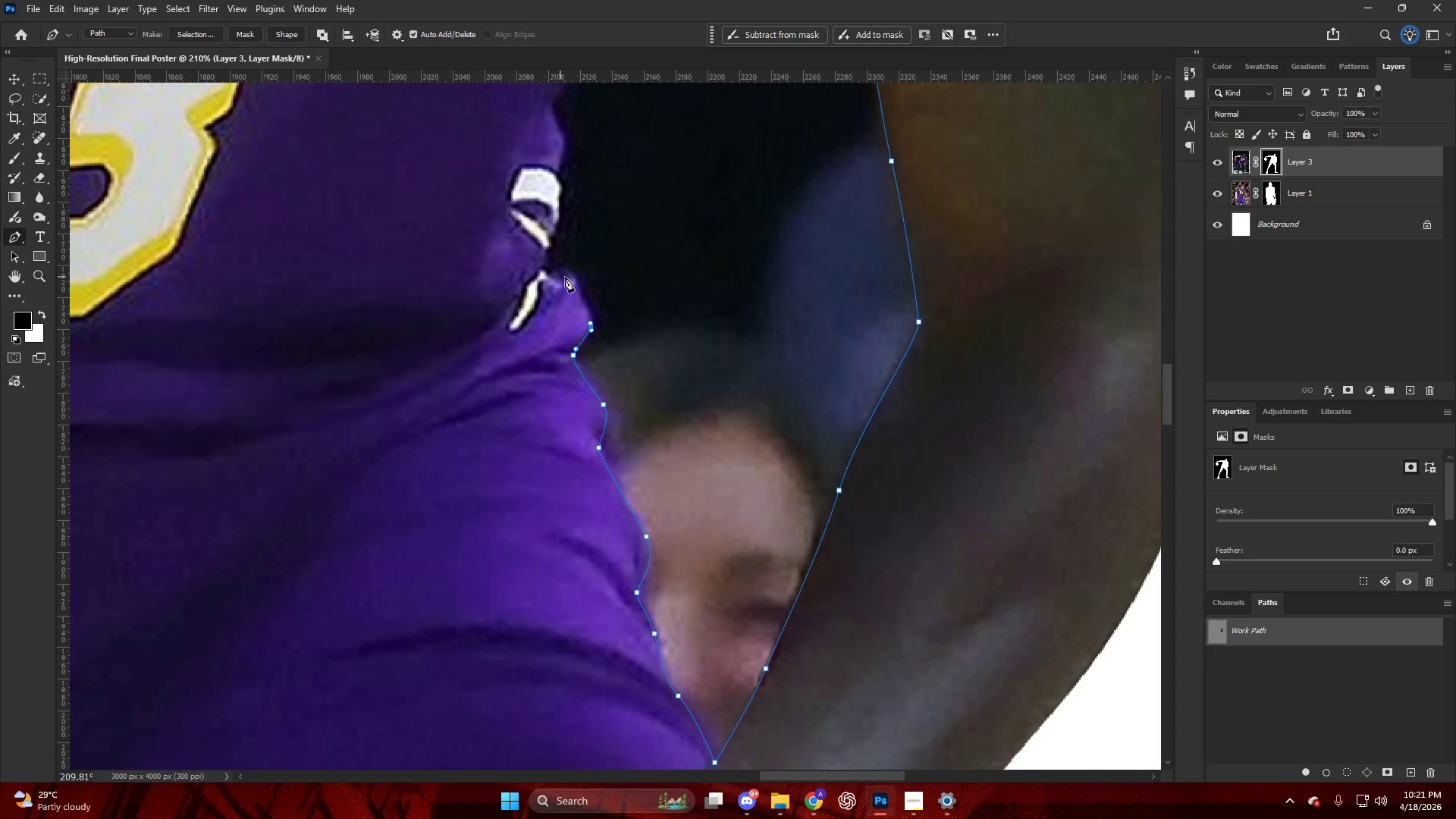 
left_click_drag(start_coordinate=[570, 273], to_coordinate=[560, 271])
 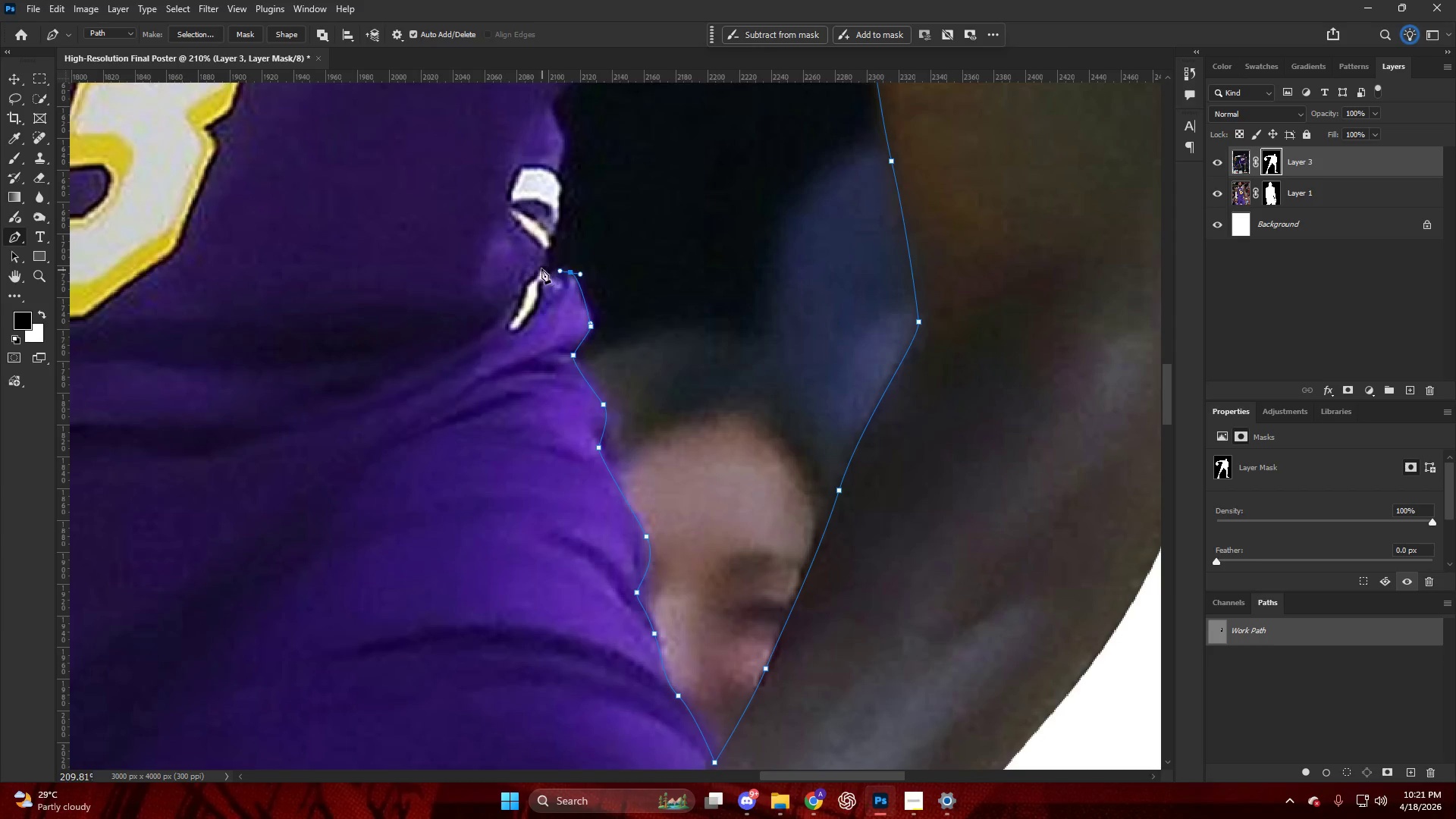 
left_click_drag(start_coordinate=[541, 268], to_coordinate=[545, 260])
 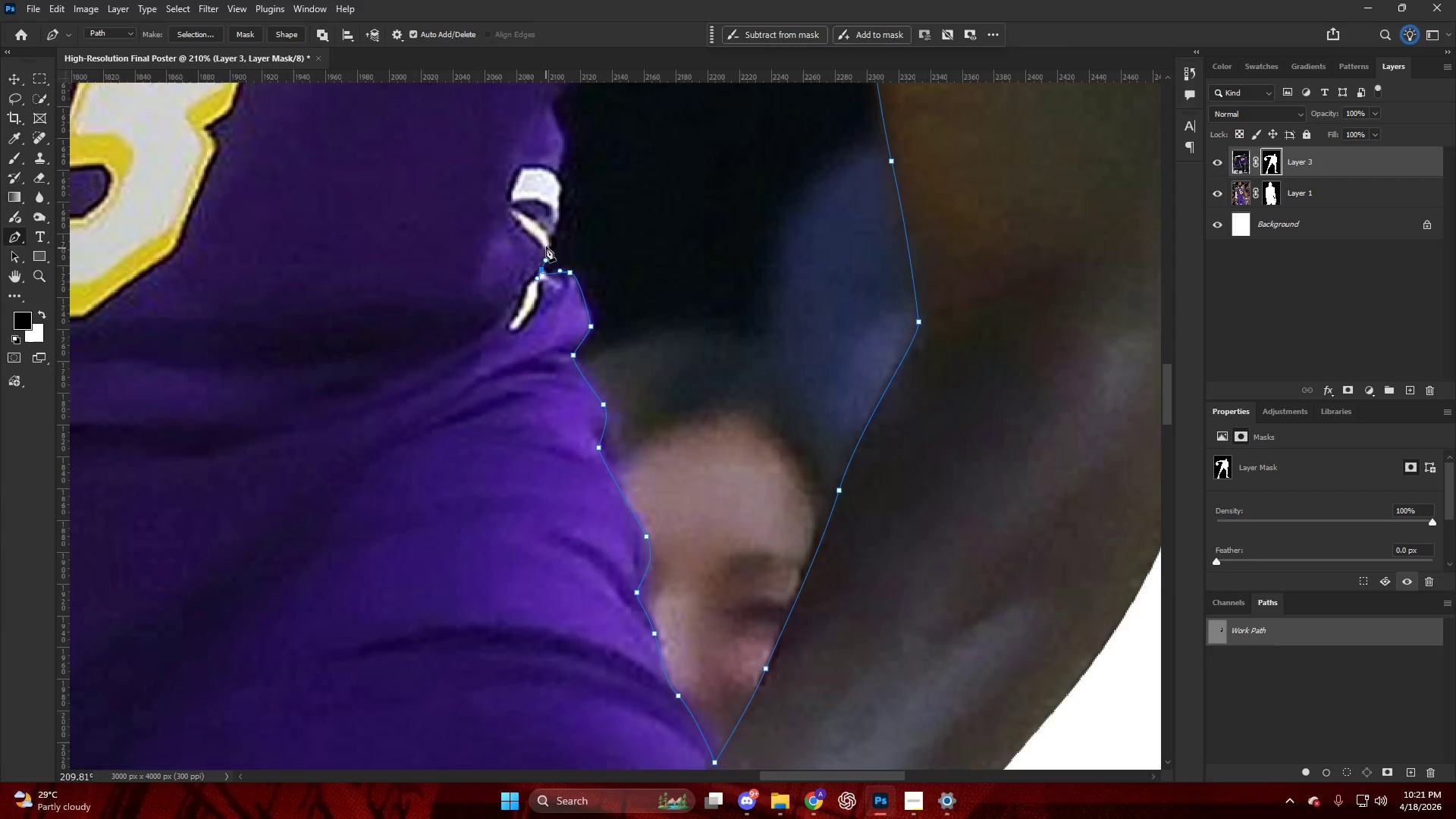 
left_click_drag(start_coordinate=[549, 227], to_coordinate=[551, 216])
 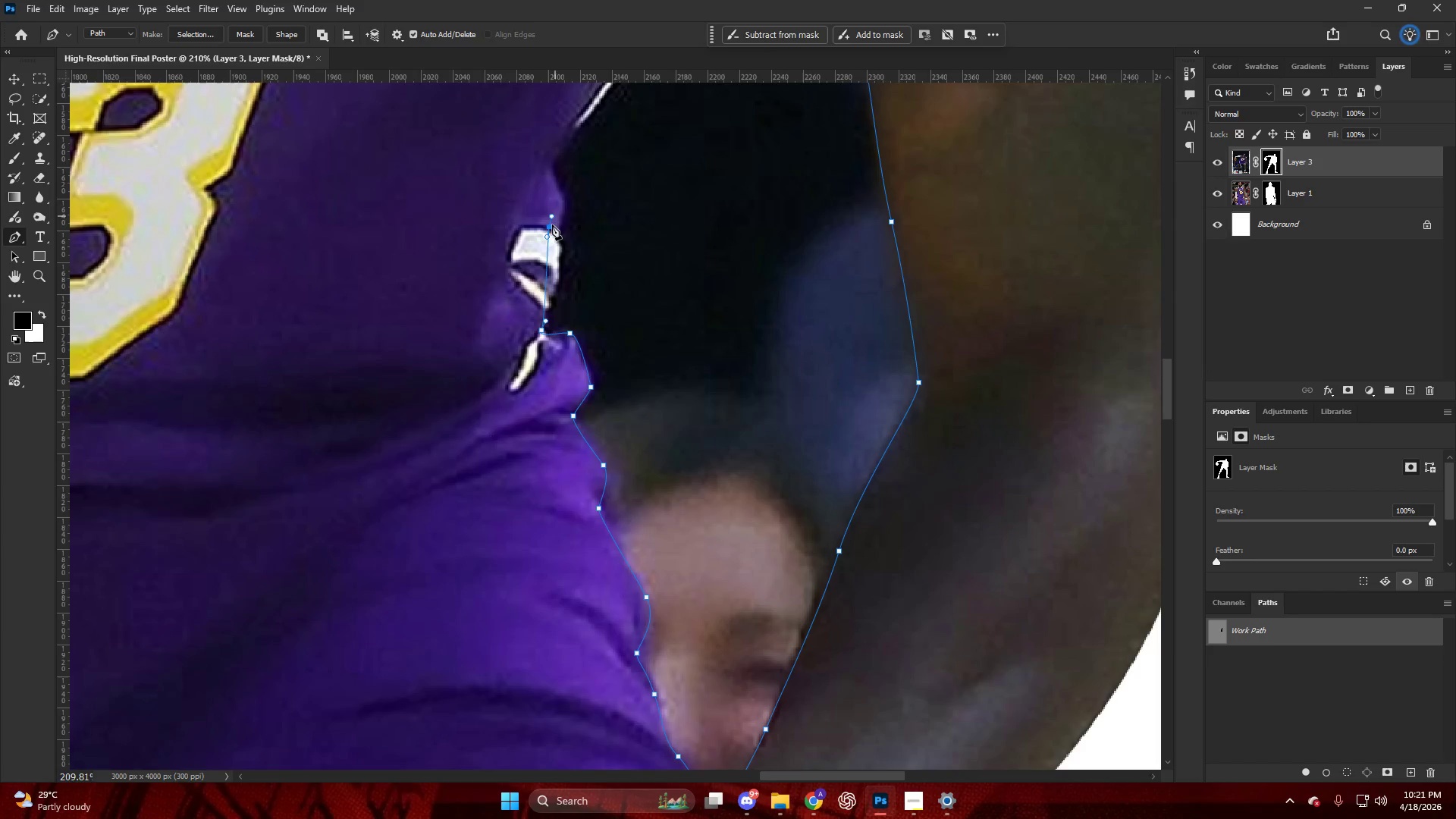 
scroll: coordinate [545, 239], scroll_direction: up, amount: 5.0
 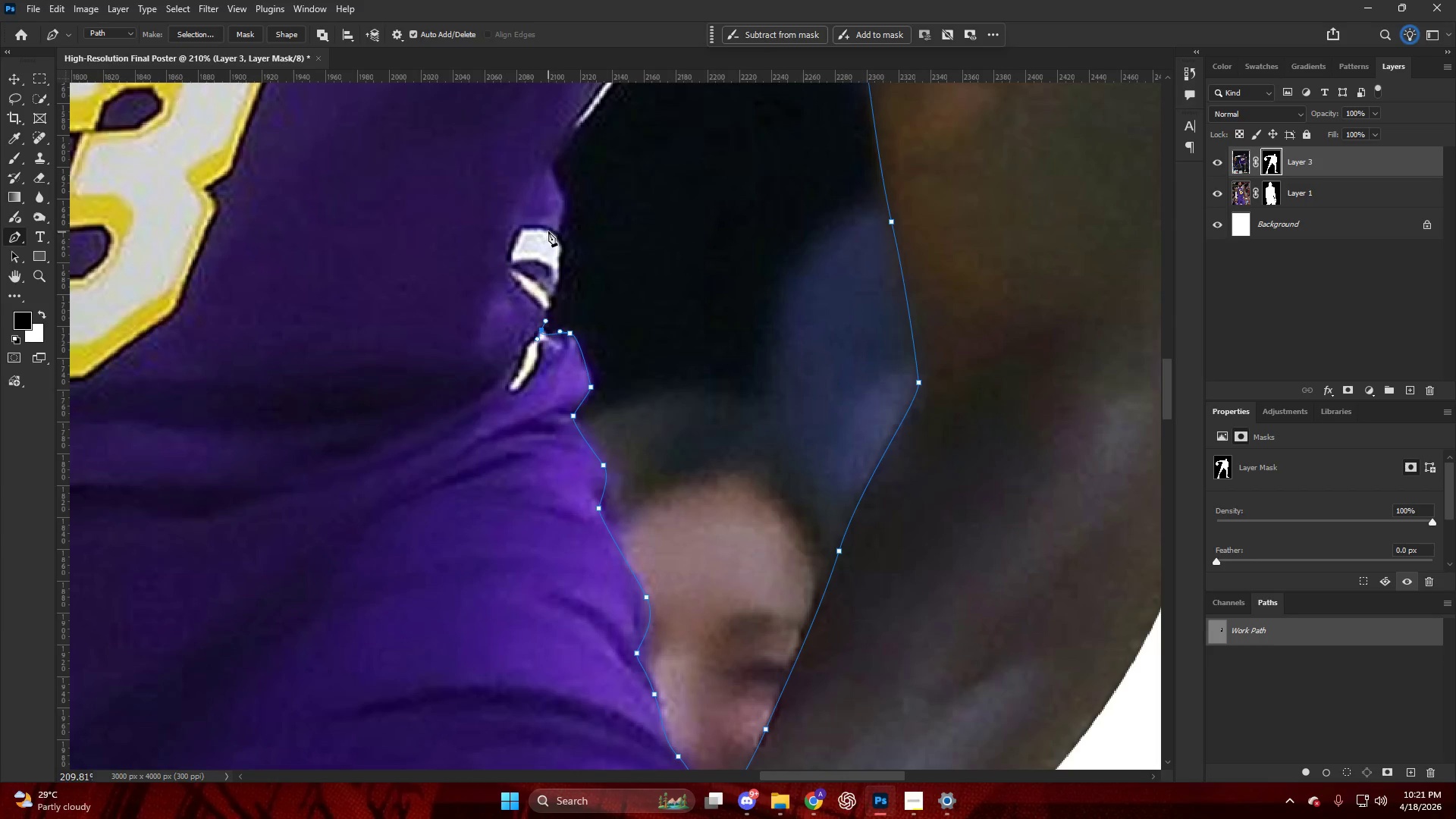 
key(Alt+AltLeft)
 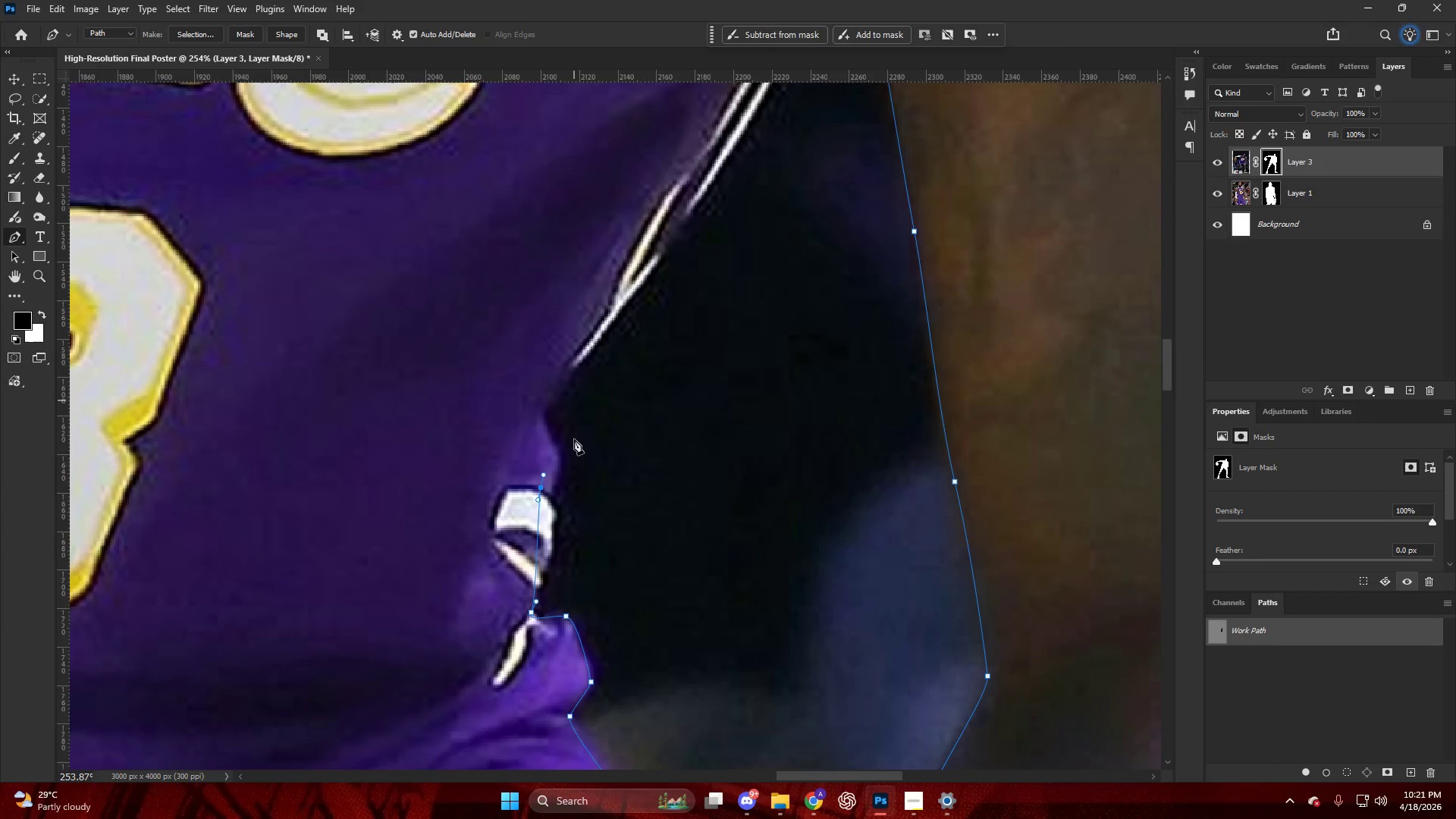 
key(Control+ControlLeft)
 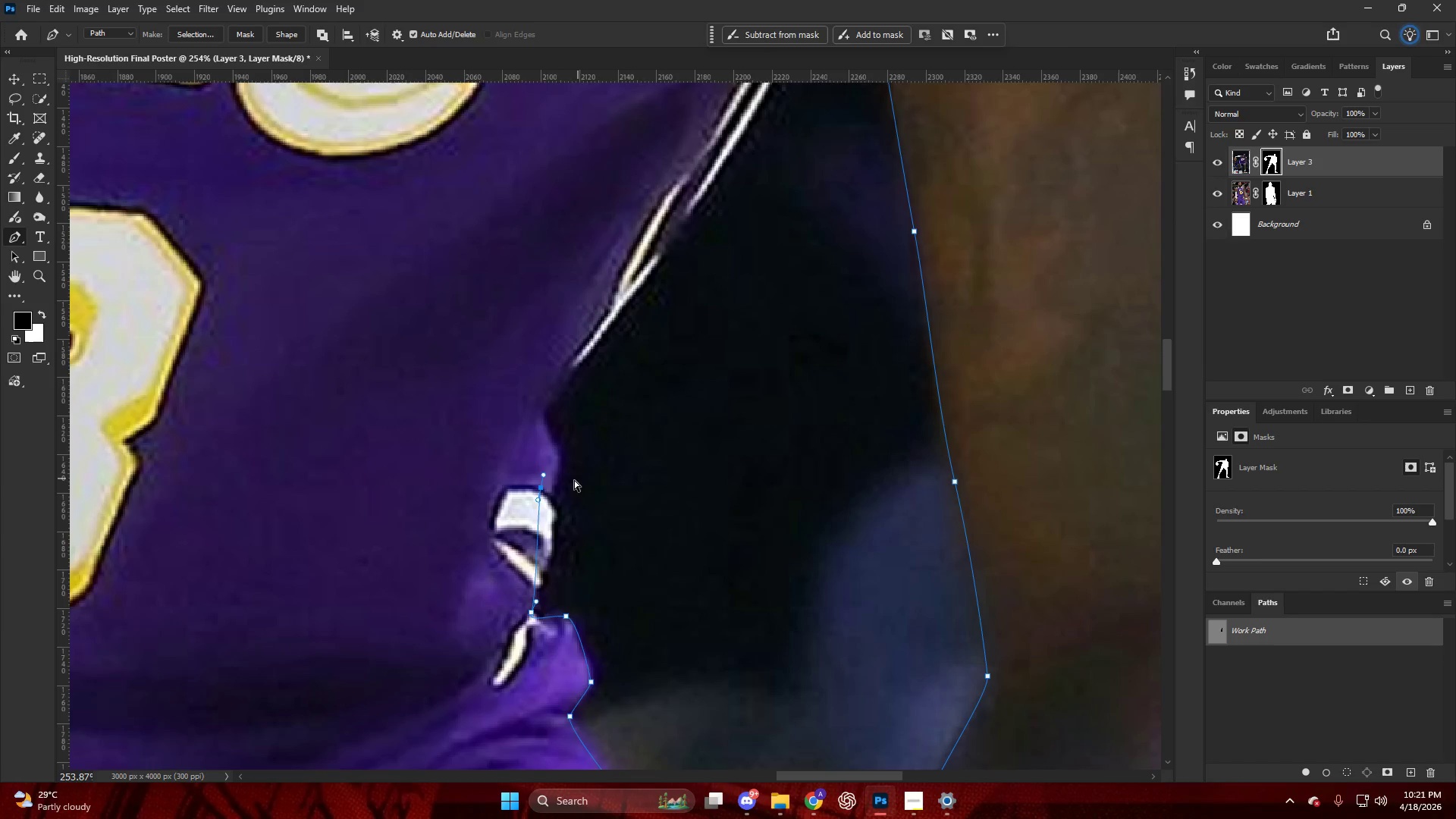 
key(Control+Z)
 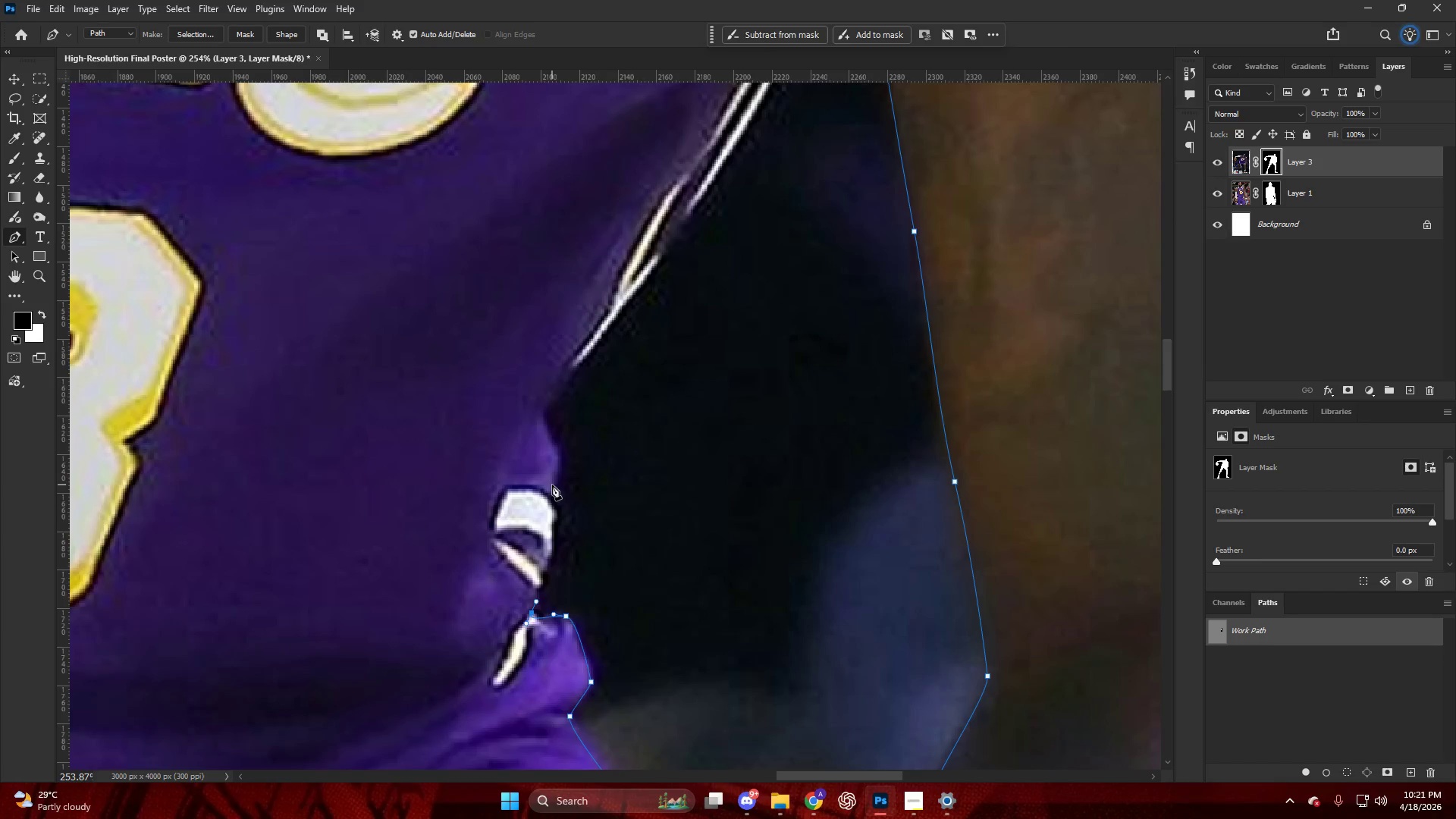 
scroll: coordinate [586, 315], scroll_direction: up, amount: 21.0
 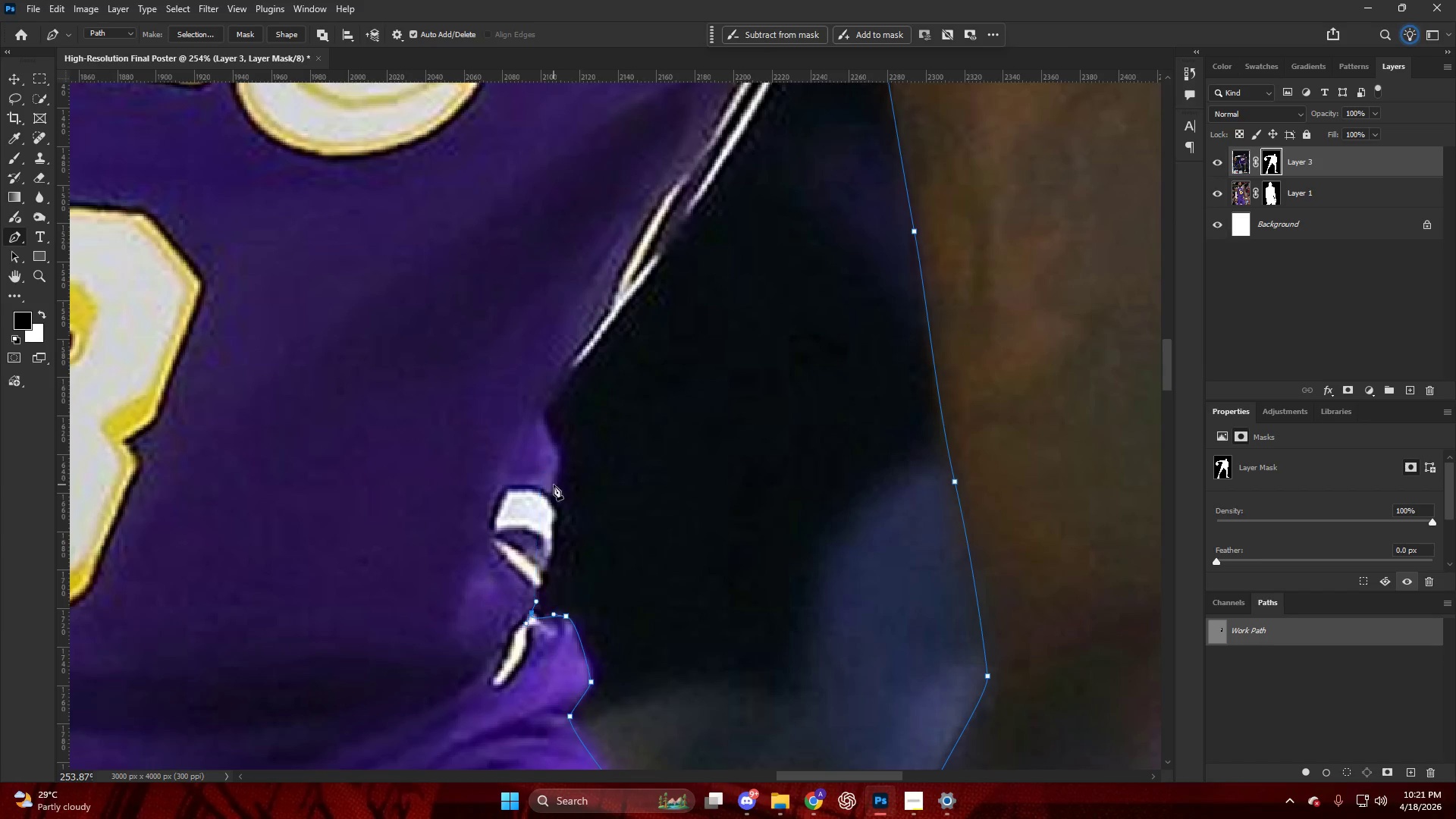 
left_click_drag(start_coordinate=[551, 485], to_coordinate=[550, 463])
 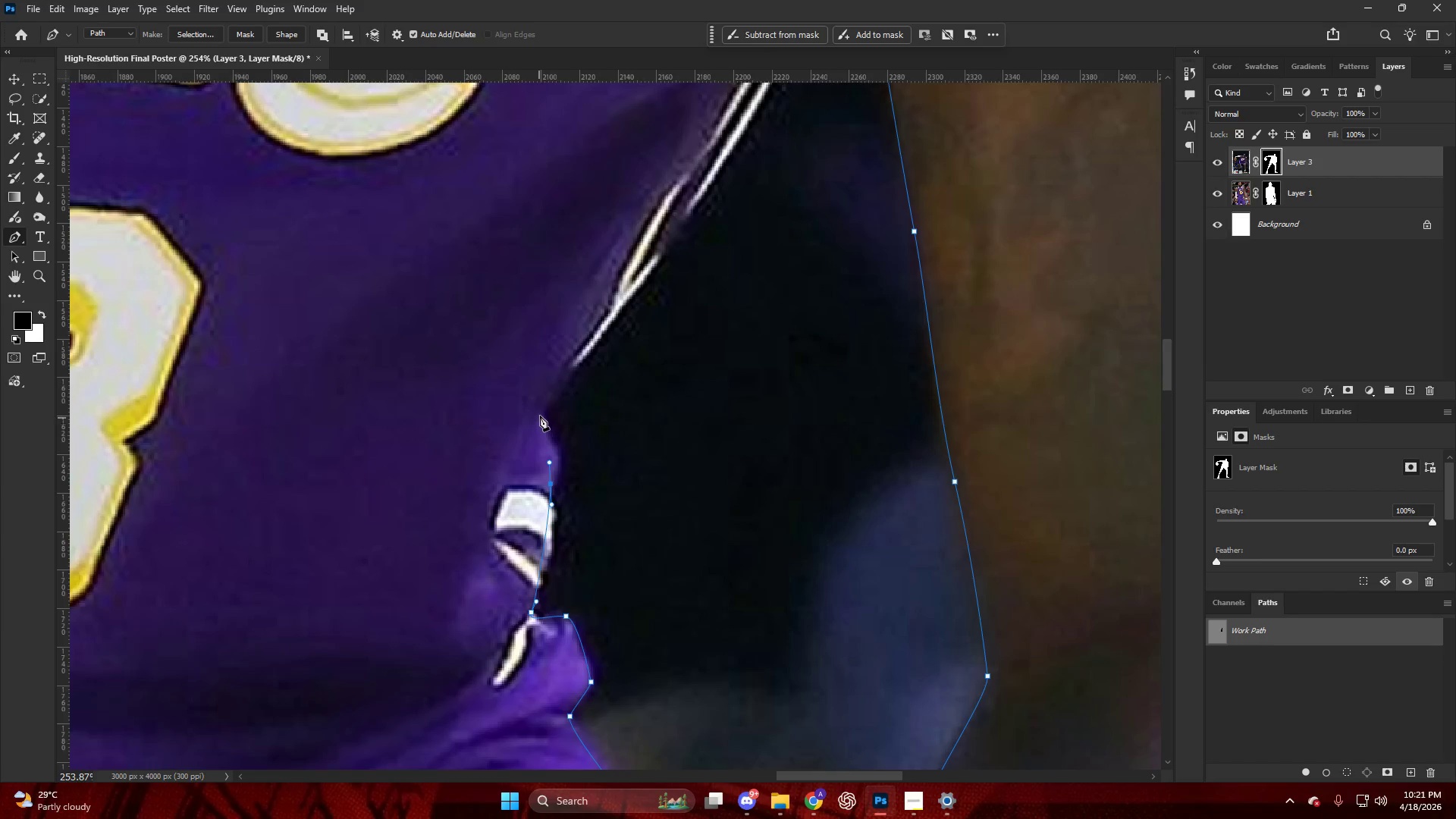 
left_click_drag(start_coordinate=[541, 412], to_coordinate=[548, 394])
 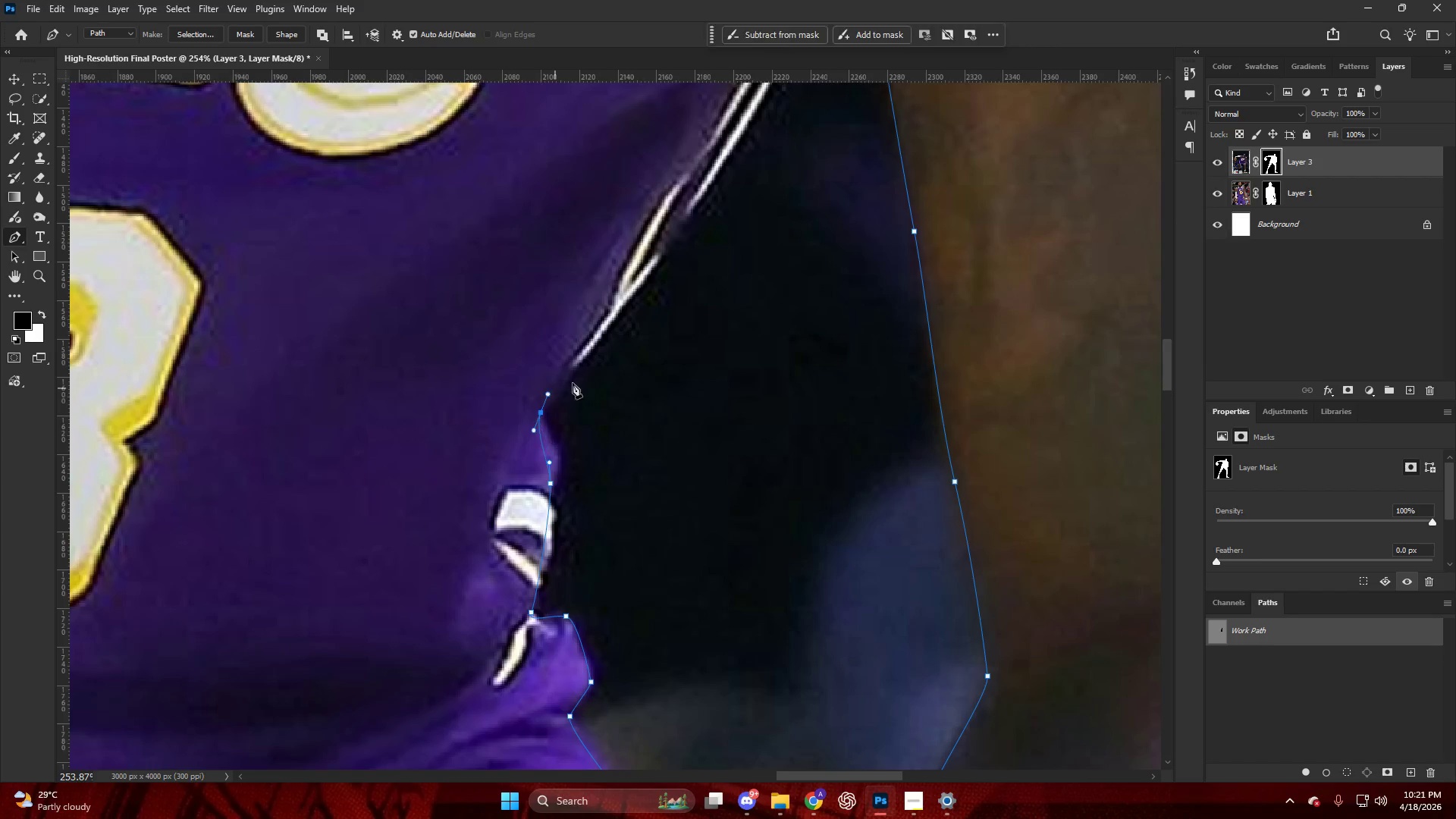 
scroll: coordinate [623, 362], scroll_direction: up, amount: 5.0
 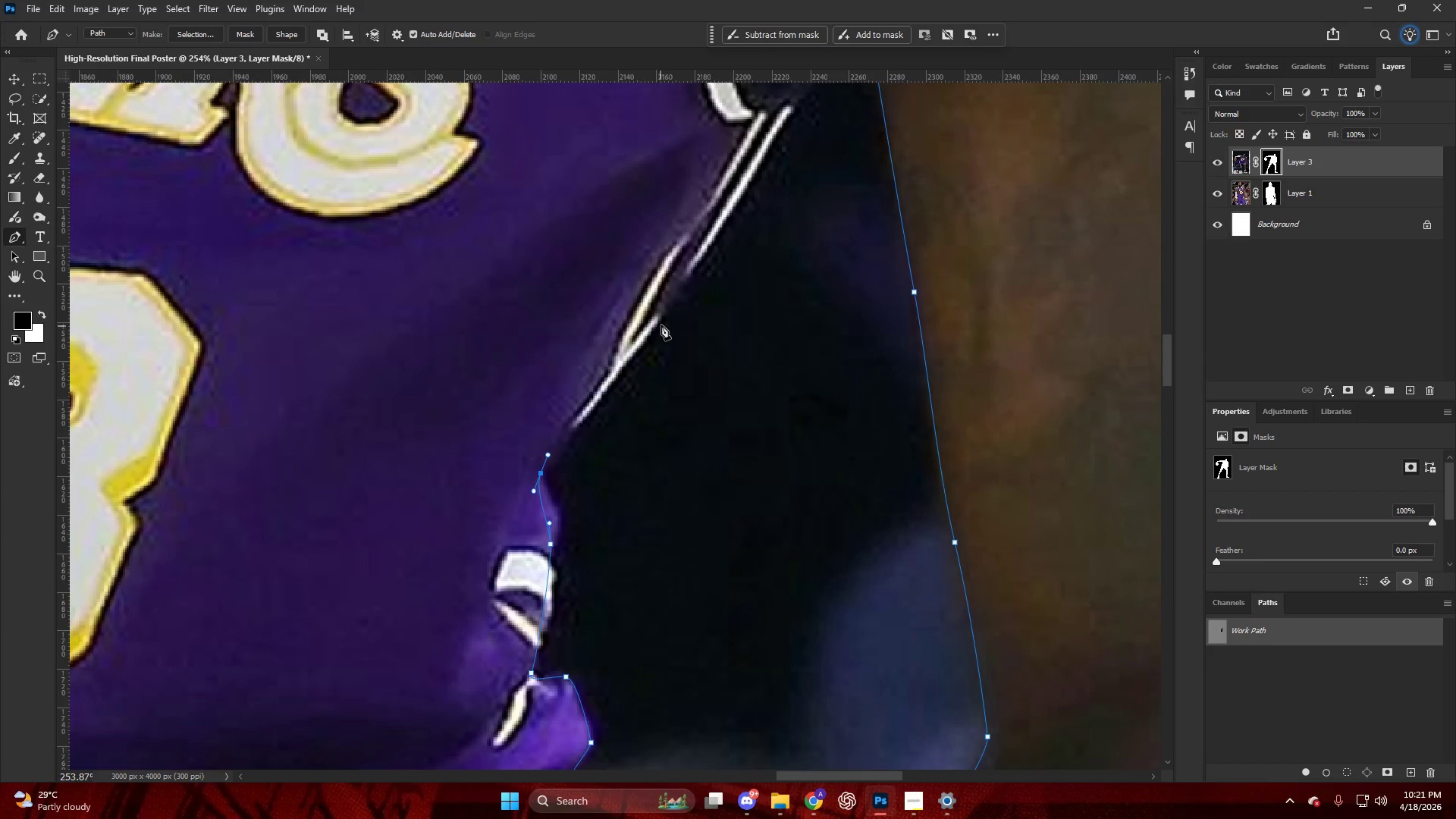 
left_click_drag(start_coordinate=[666, 314], to_coordinate=[696, 266])
 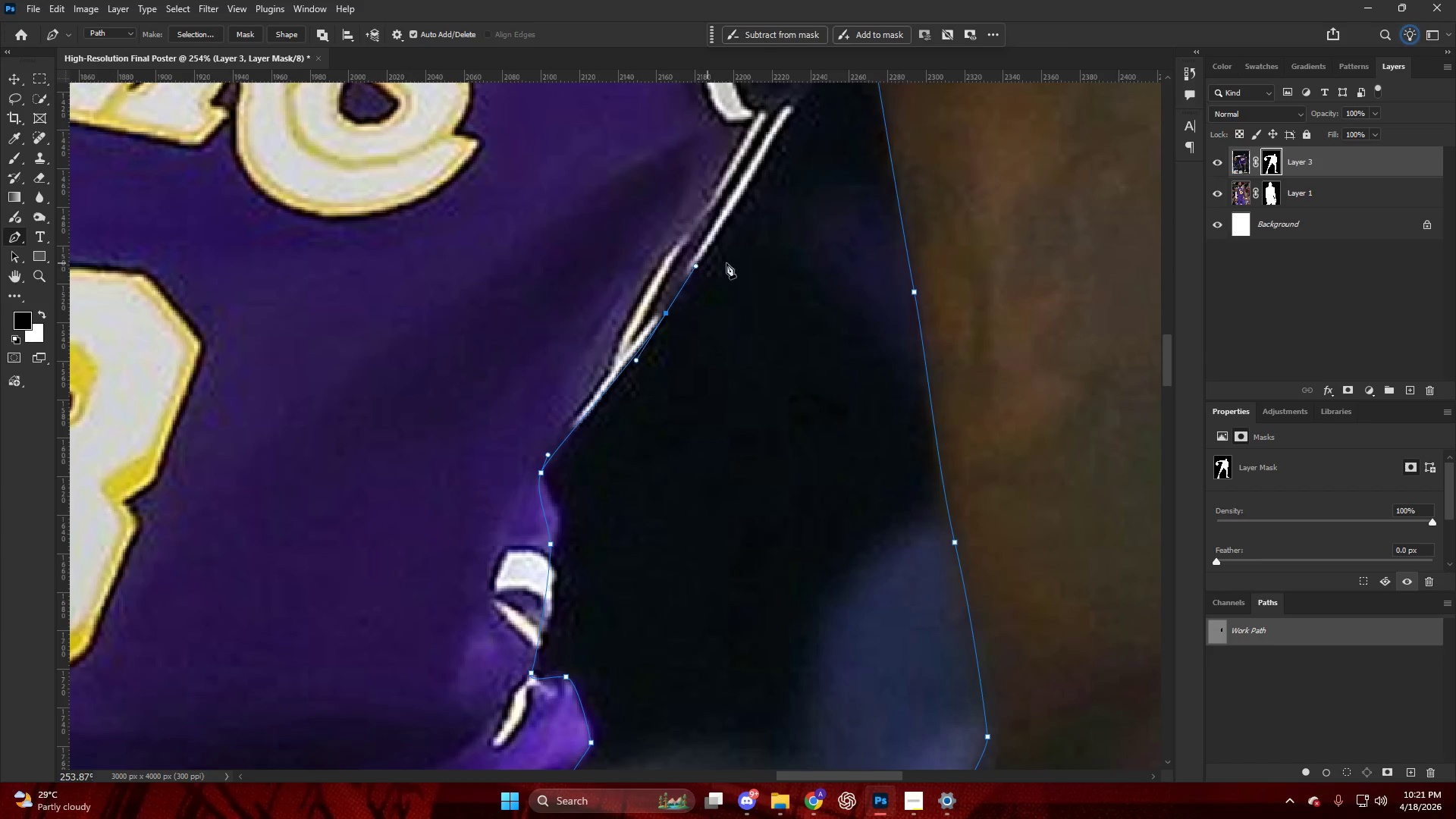 
scroll: coordinate [736, 263], scroll_direction: up, amount: 5.0
 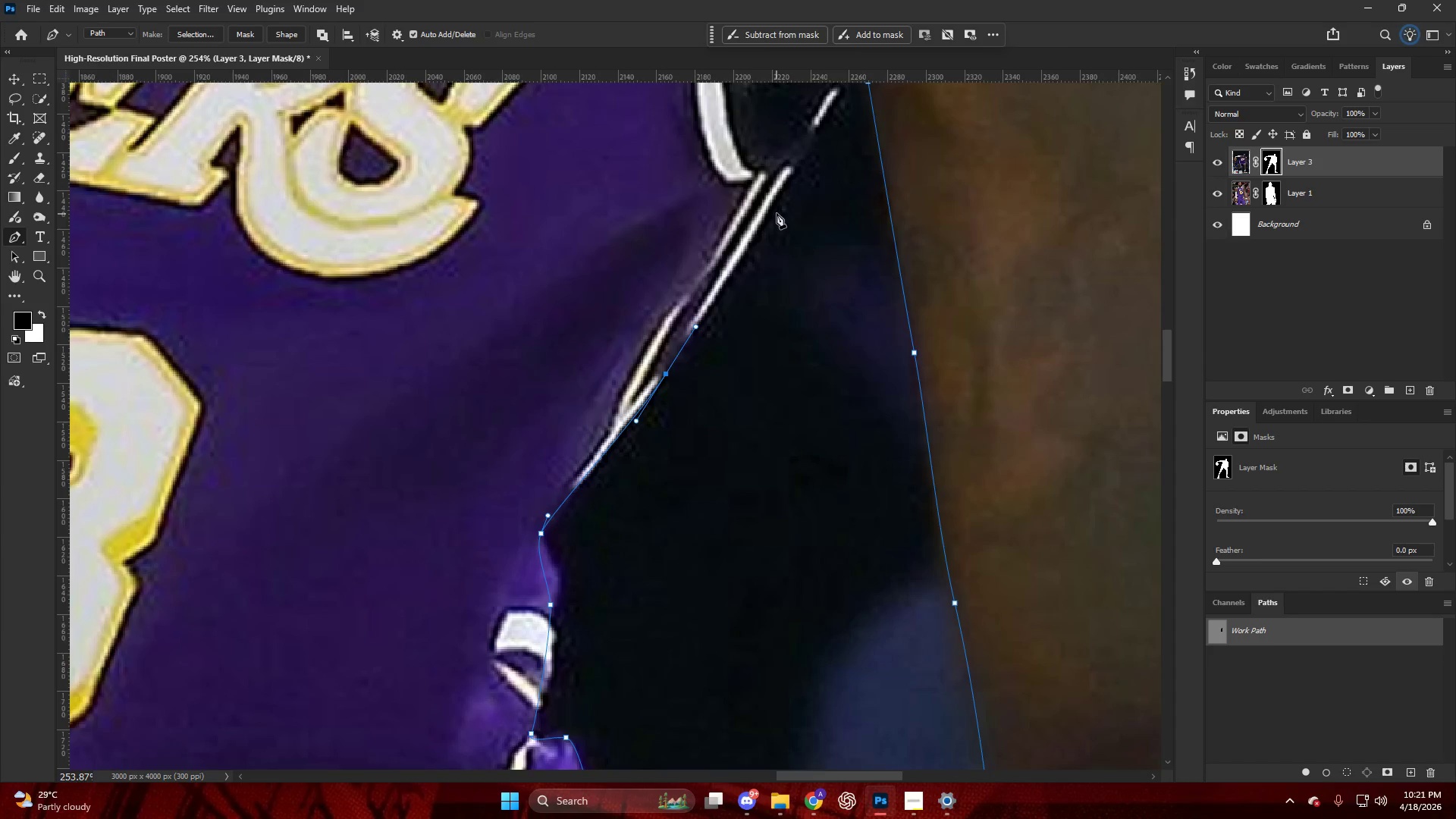 
left_click_drag(start_coordinate=[777, 209], to_coordinate=[792, 180])
 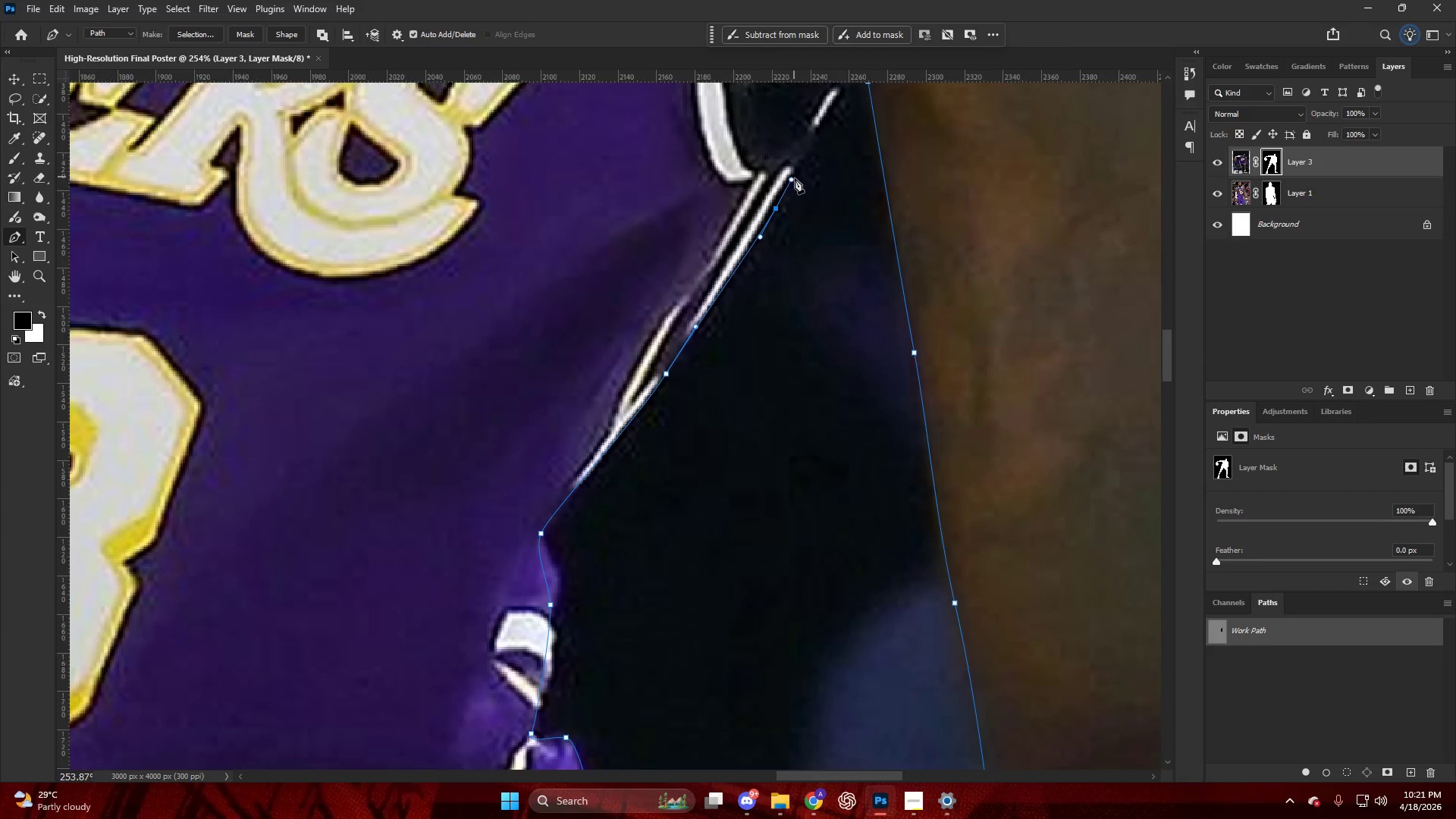 
scroll: coordinate [839, 184], scroll_direction: up, amount: 6.0
 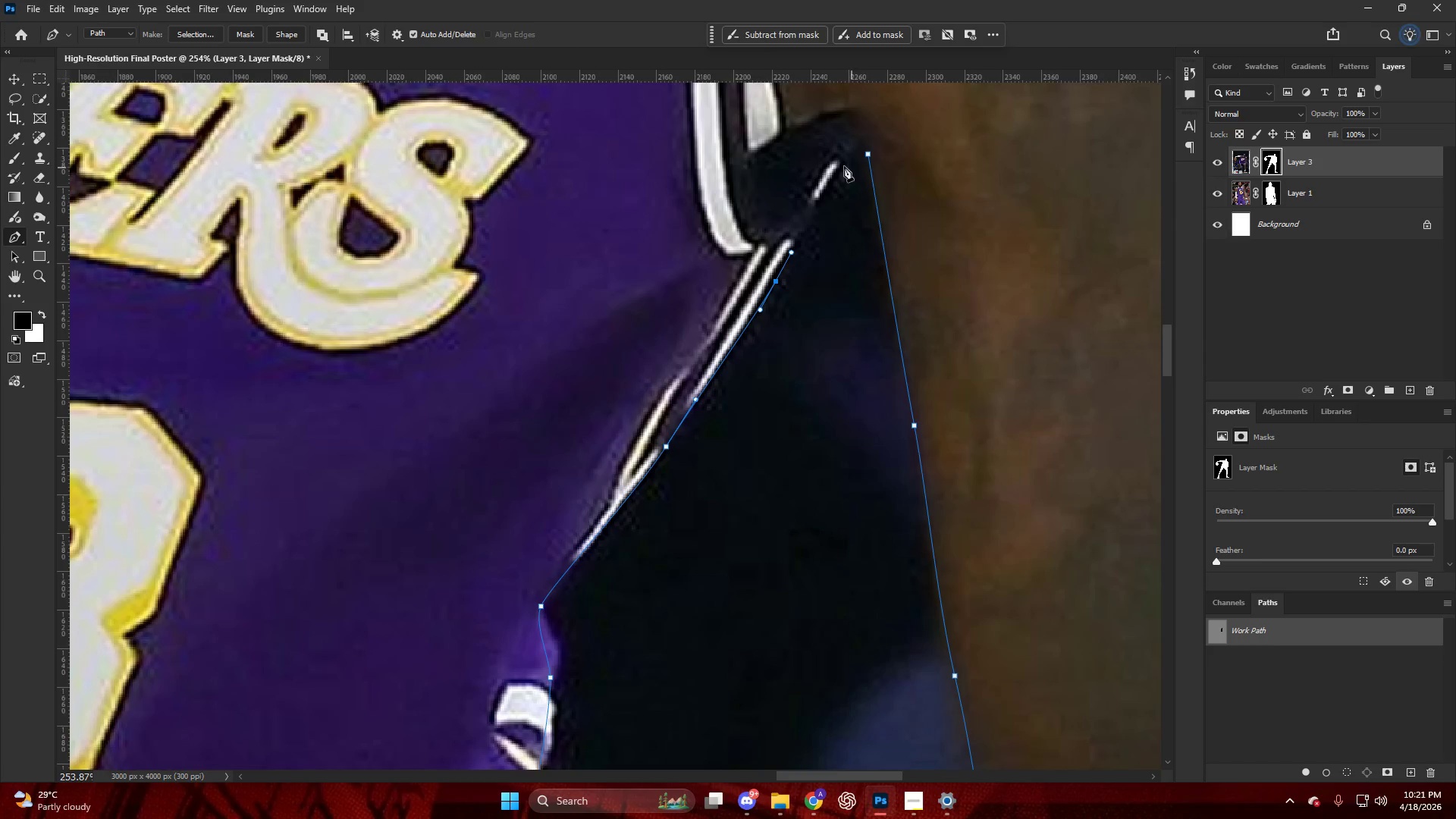 
left_click_drag(start_coordinate=[842, 165], to_coordinate=[858, 149])
 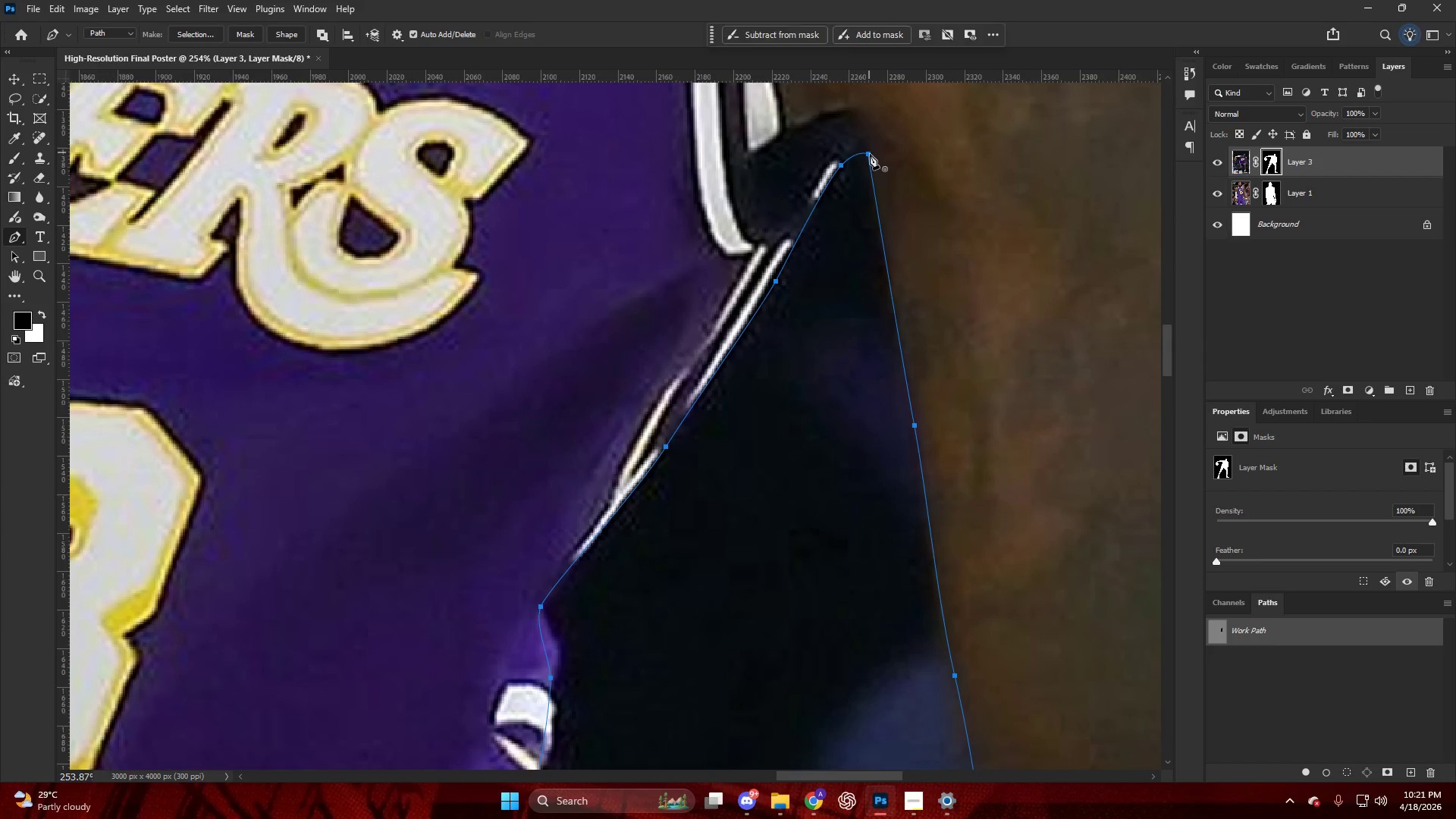 
key(Control+Shift+ShiftLeft)
 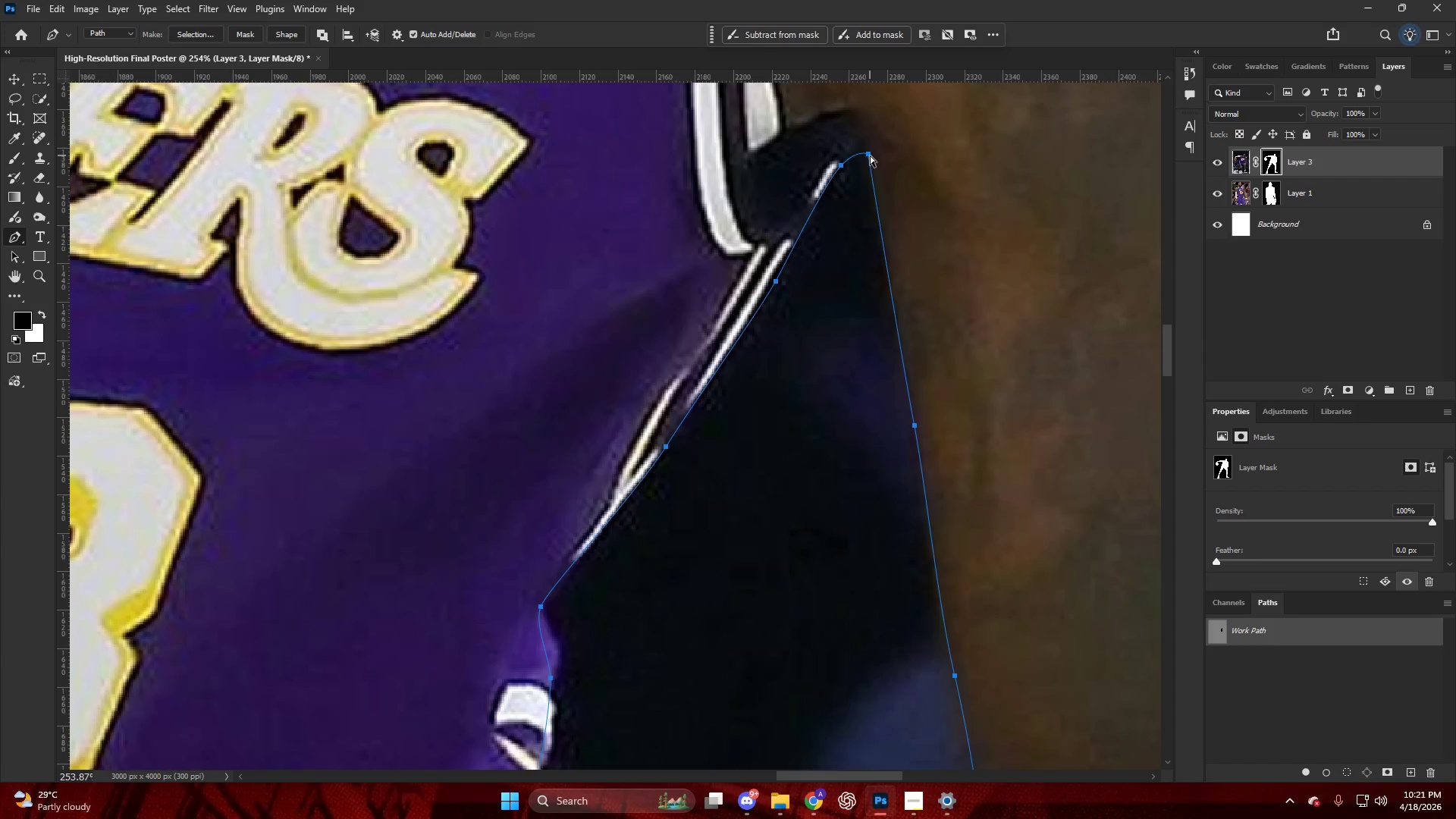 
key(Control+Shift+NumpadEnter)
 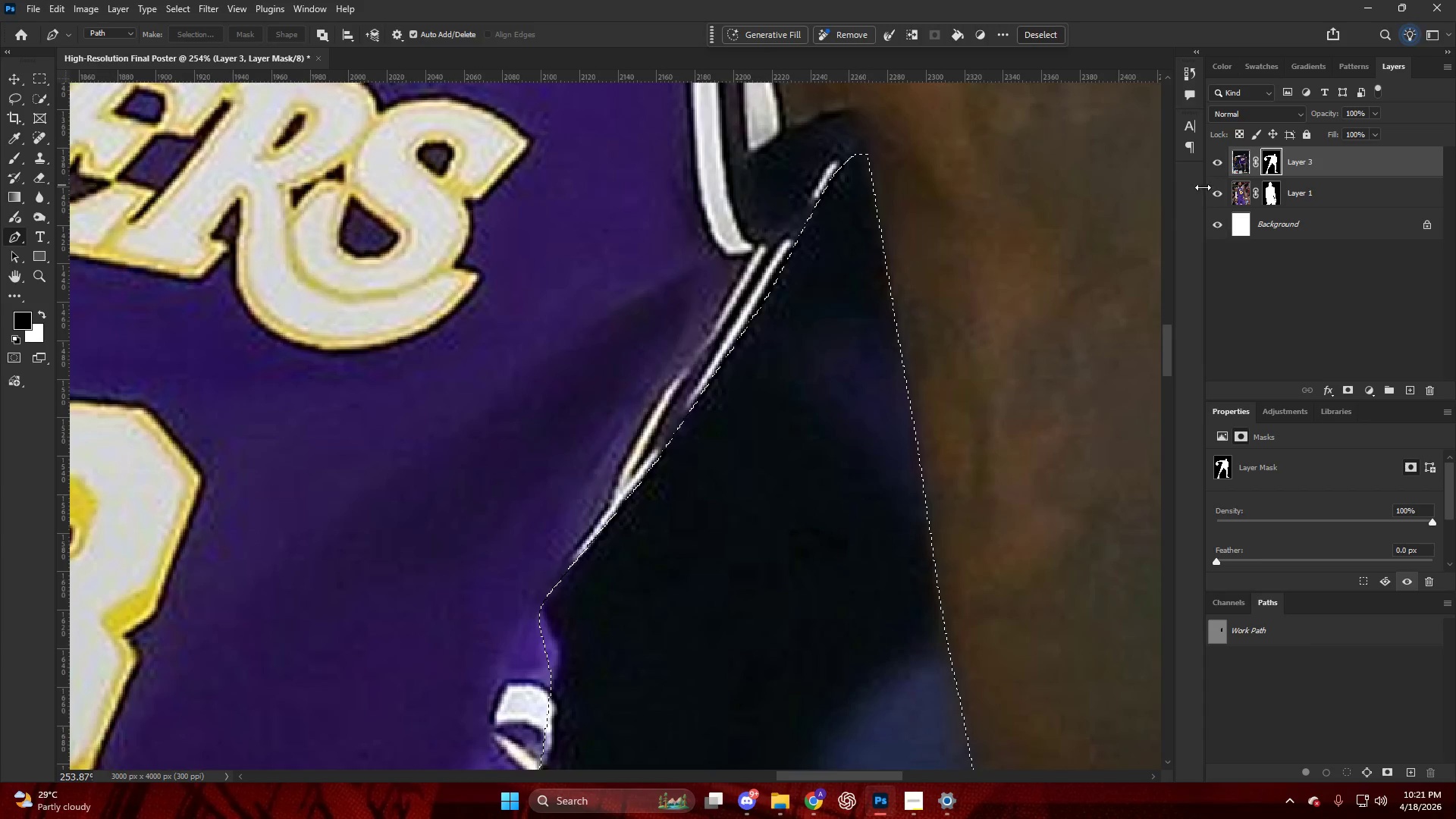 
key(Backspace)
 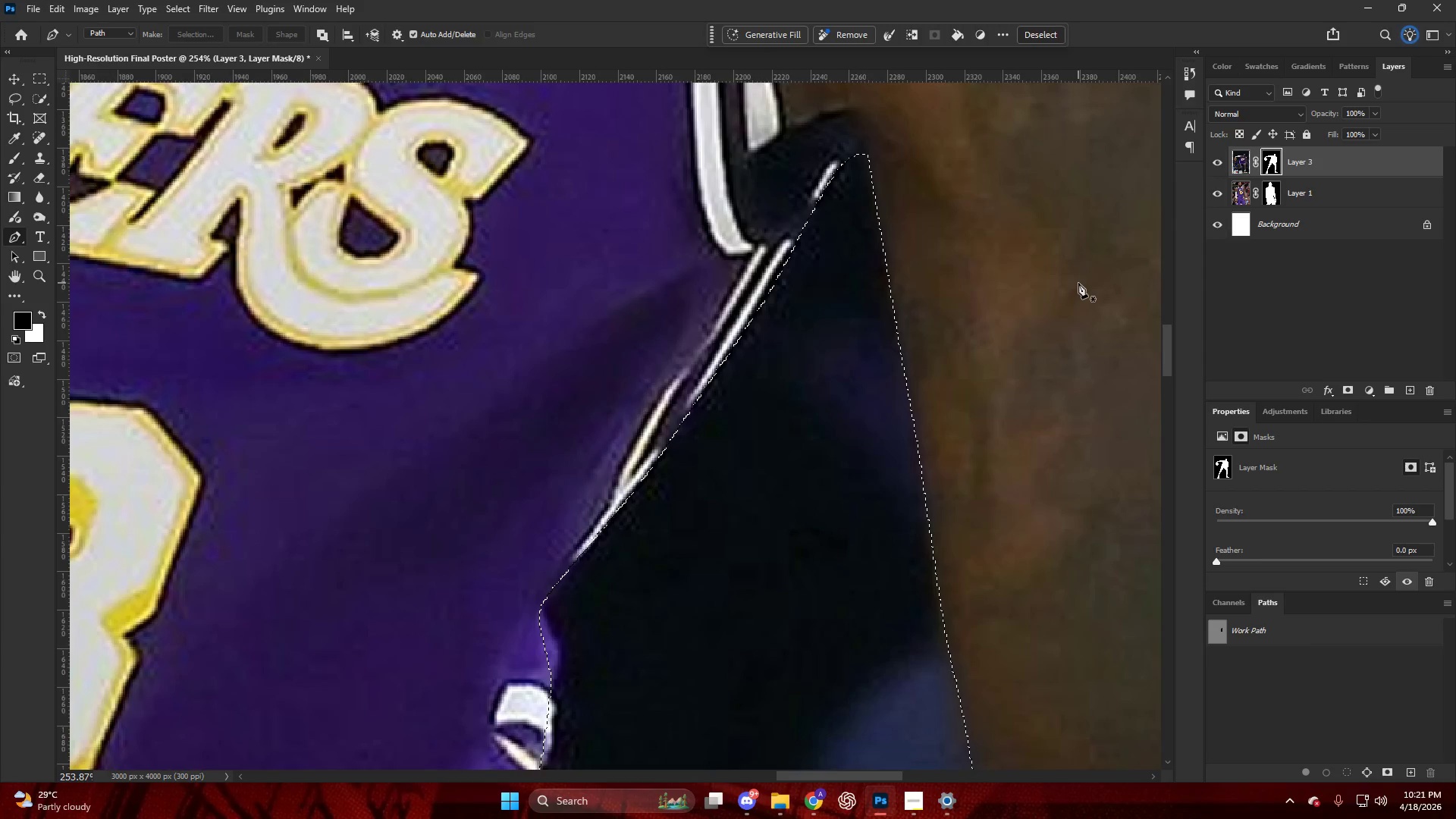 
key(X)
 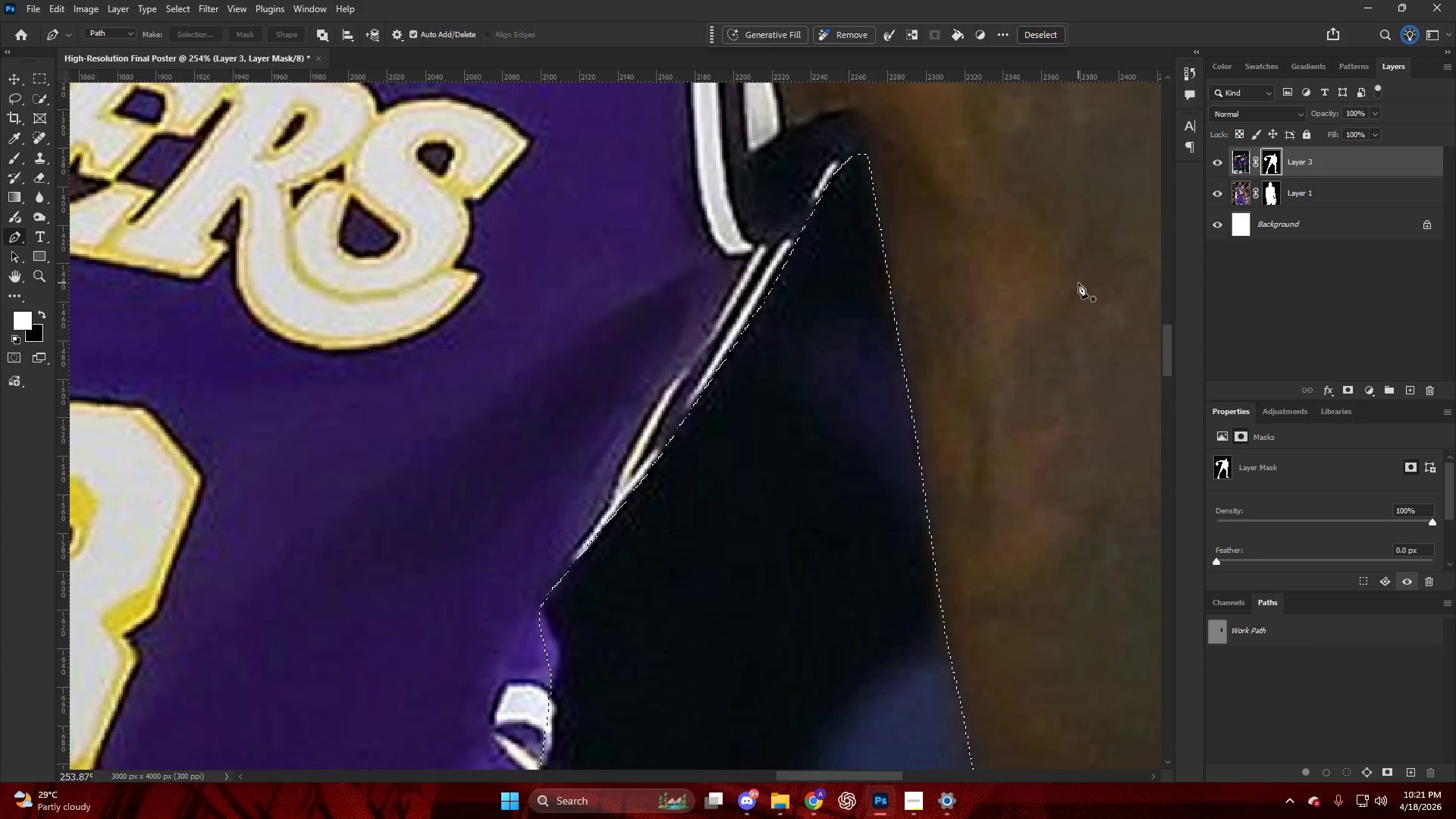 
key(Backspace)
 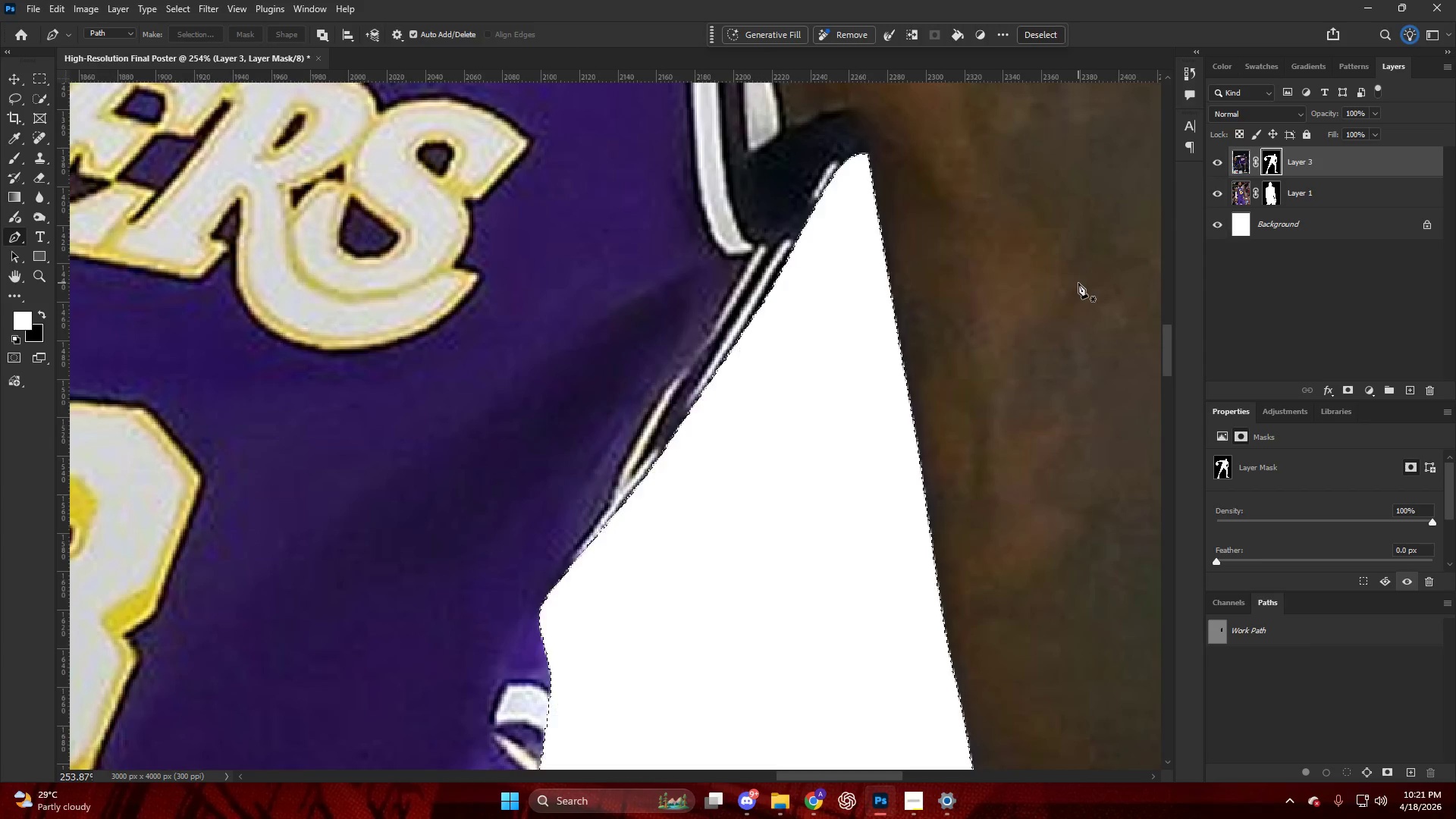 
key(Control+D)
 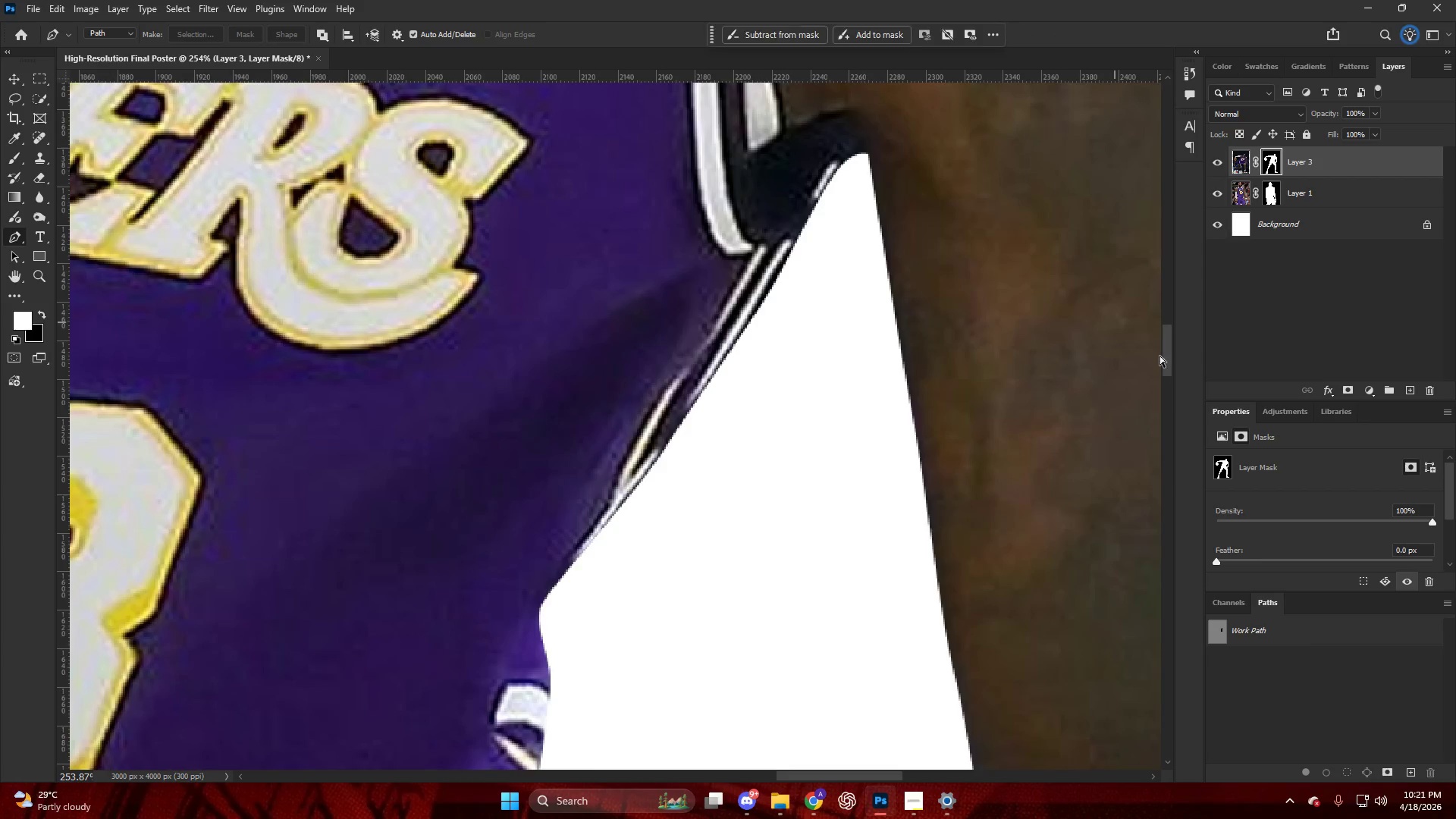 
hold_key(key=AltLeft, duration=1.03)
 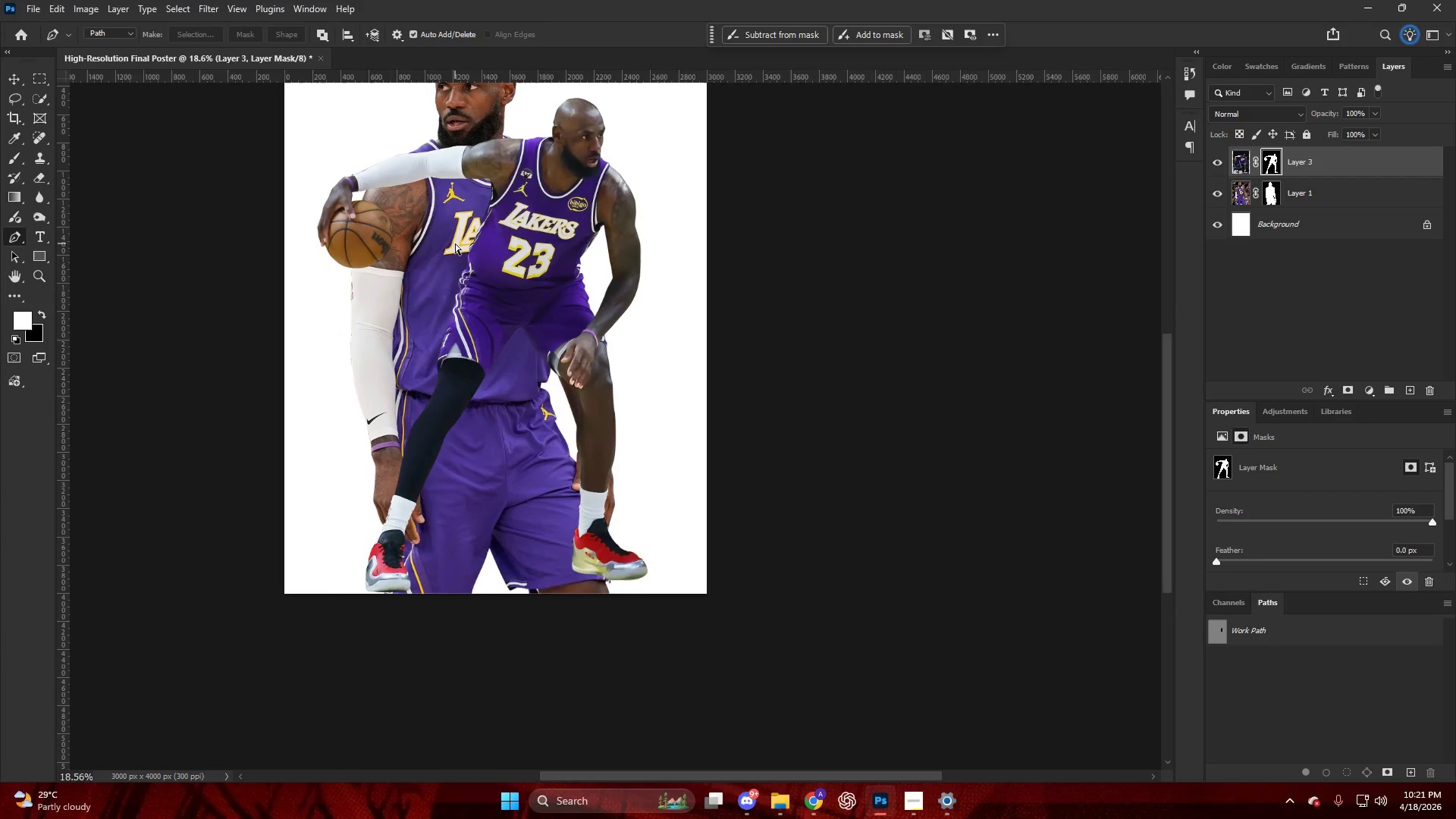 
hold_key(key=ControlLeft, duration=0.34)
 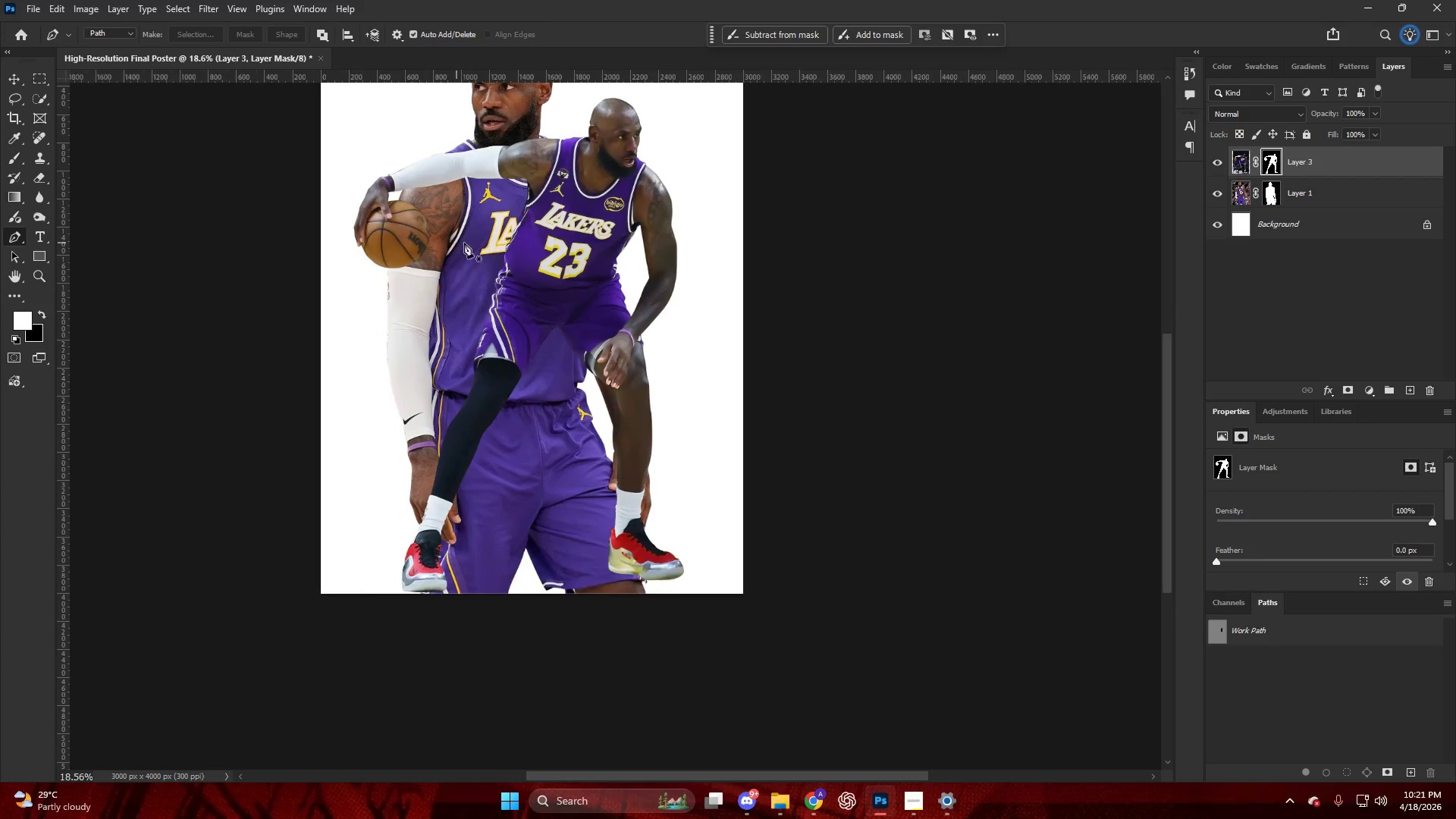 
key(Alt+AltLeft)
 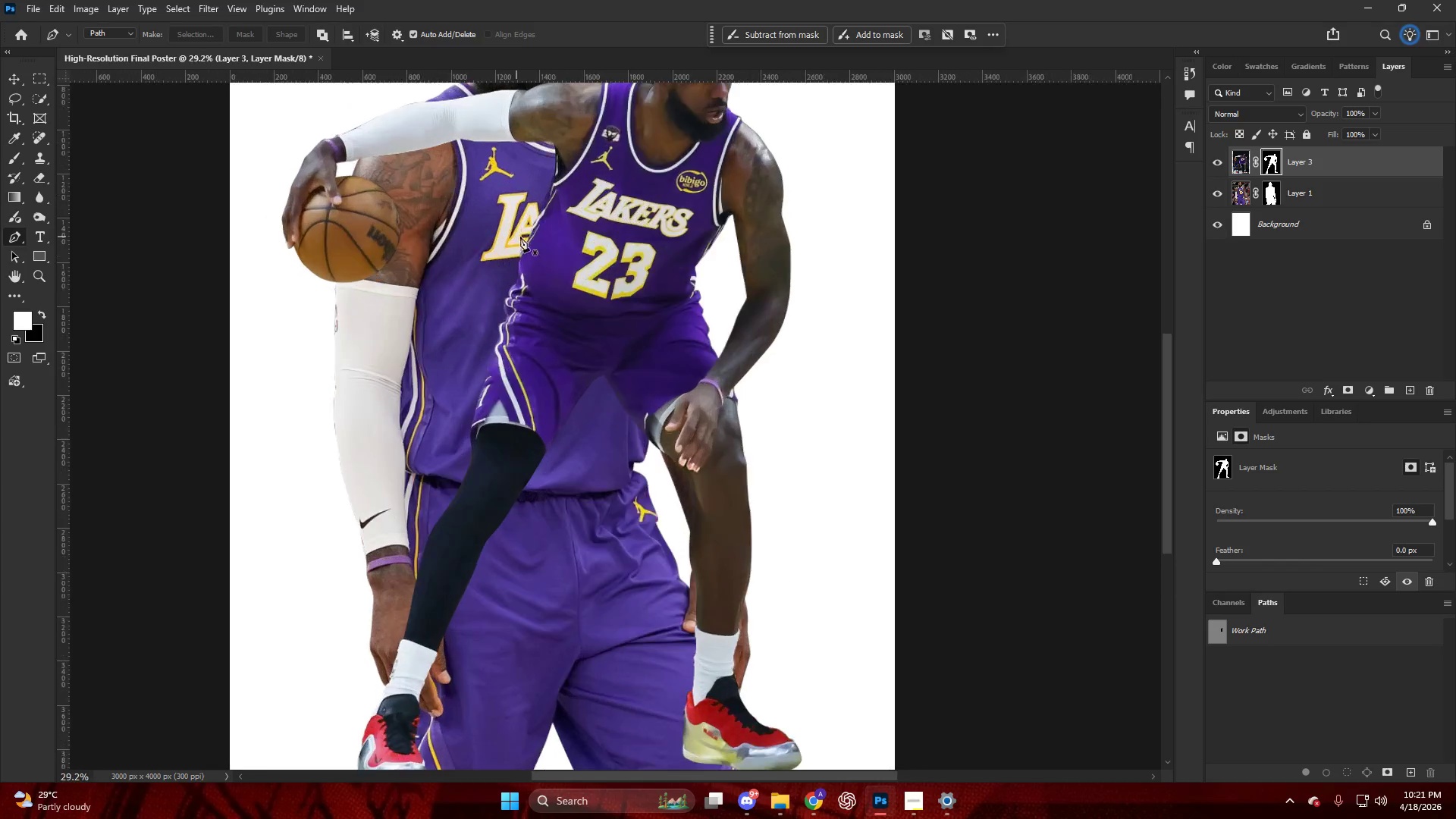 
key(V)
 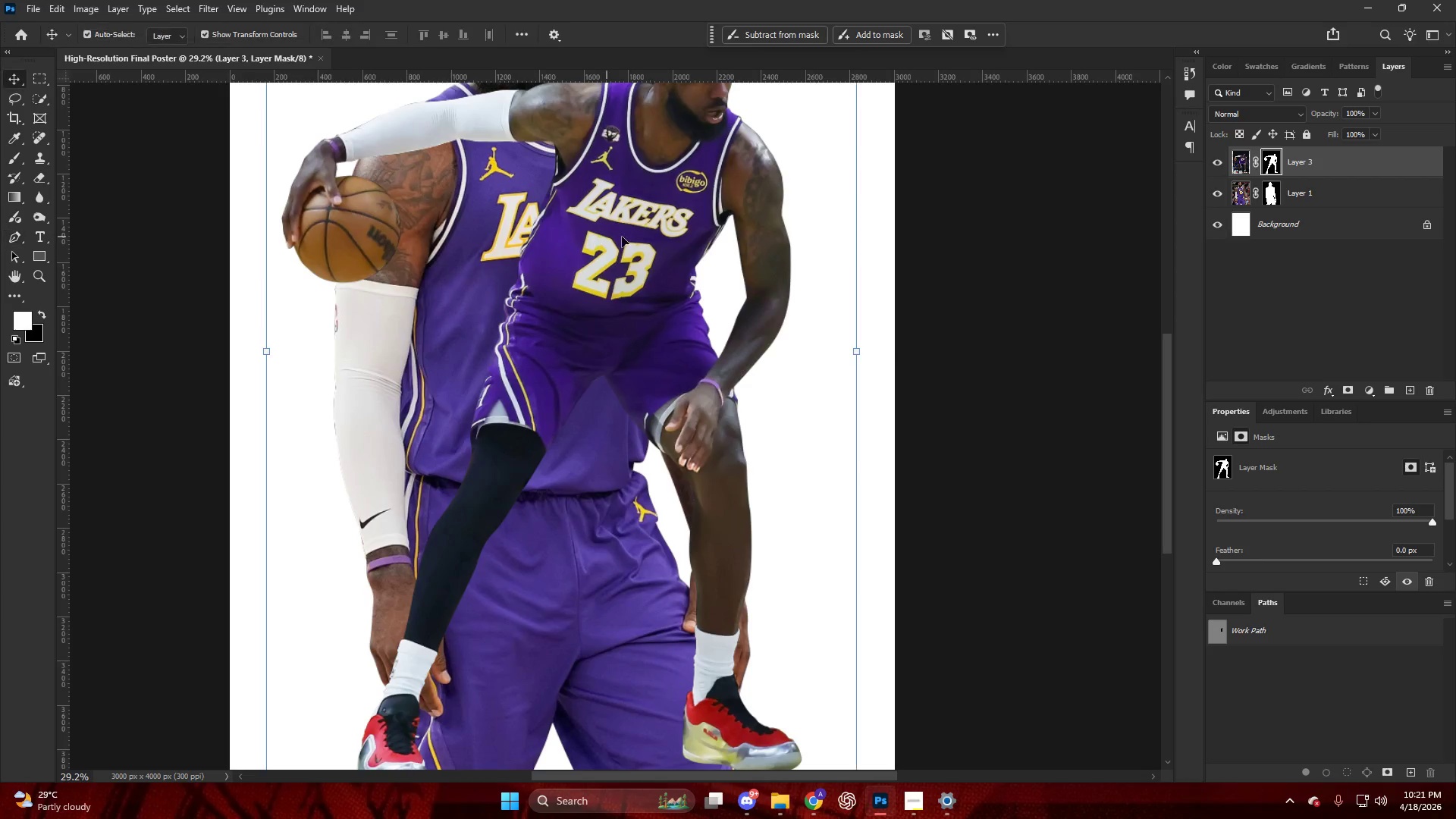 
left_click_drag(start_coordinate=[623, 237], to_coordinate=[754, 303])
 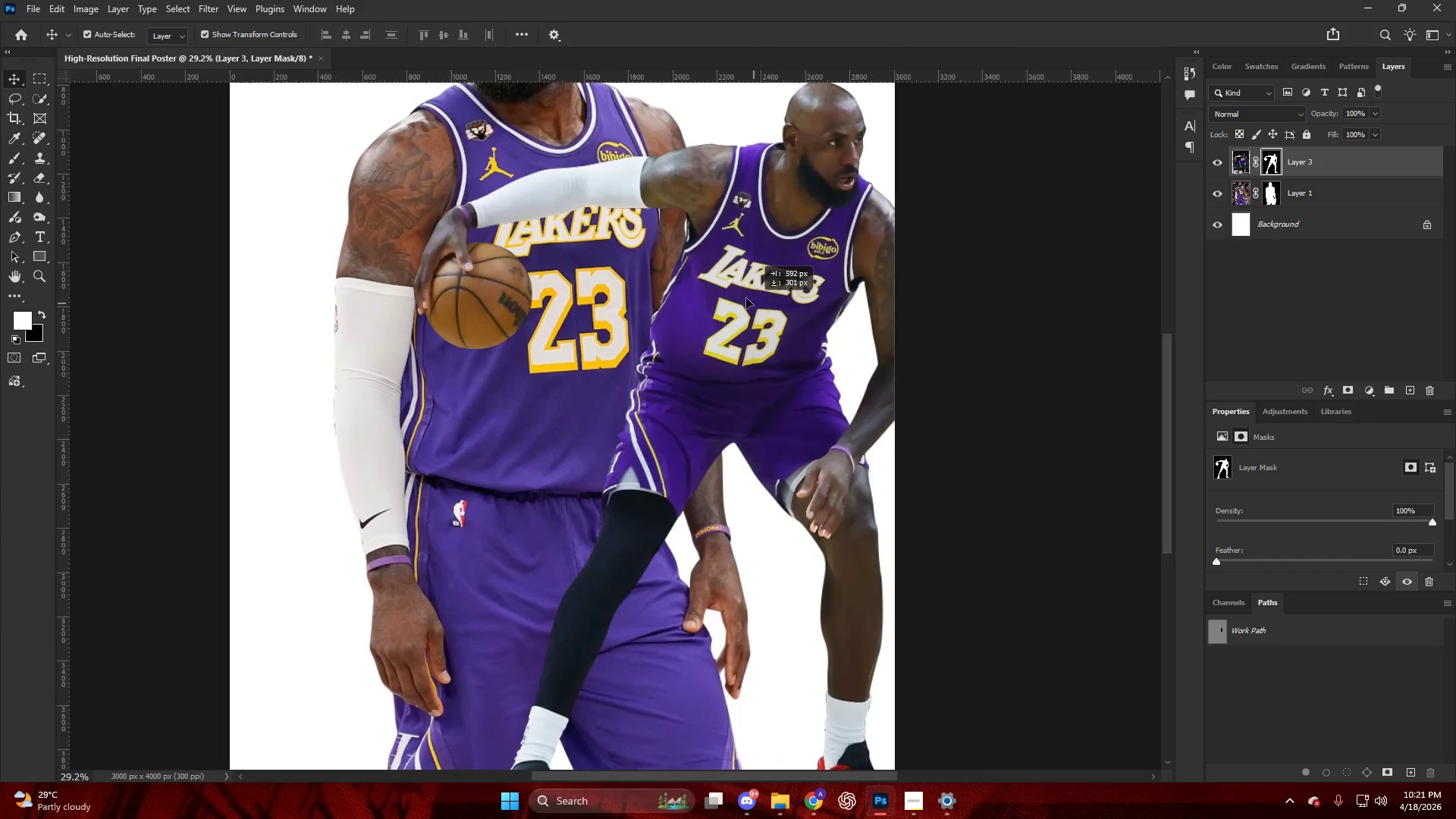 
scroll: coordinate [481, 243], scroll_direction: down, amount: 13.0
 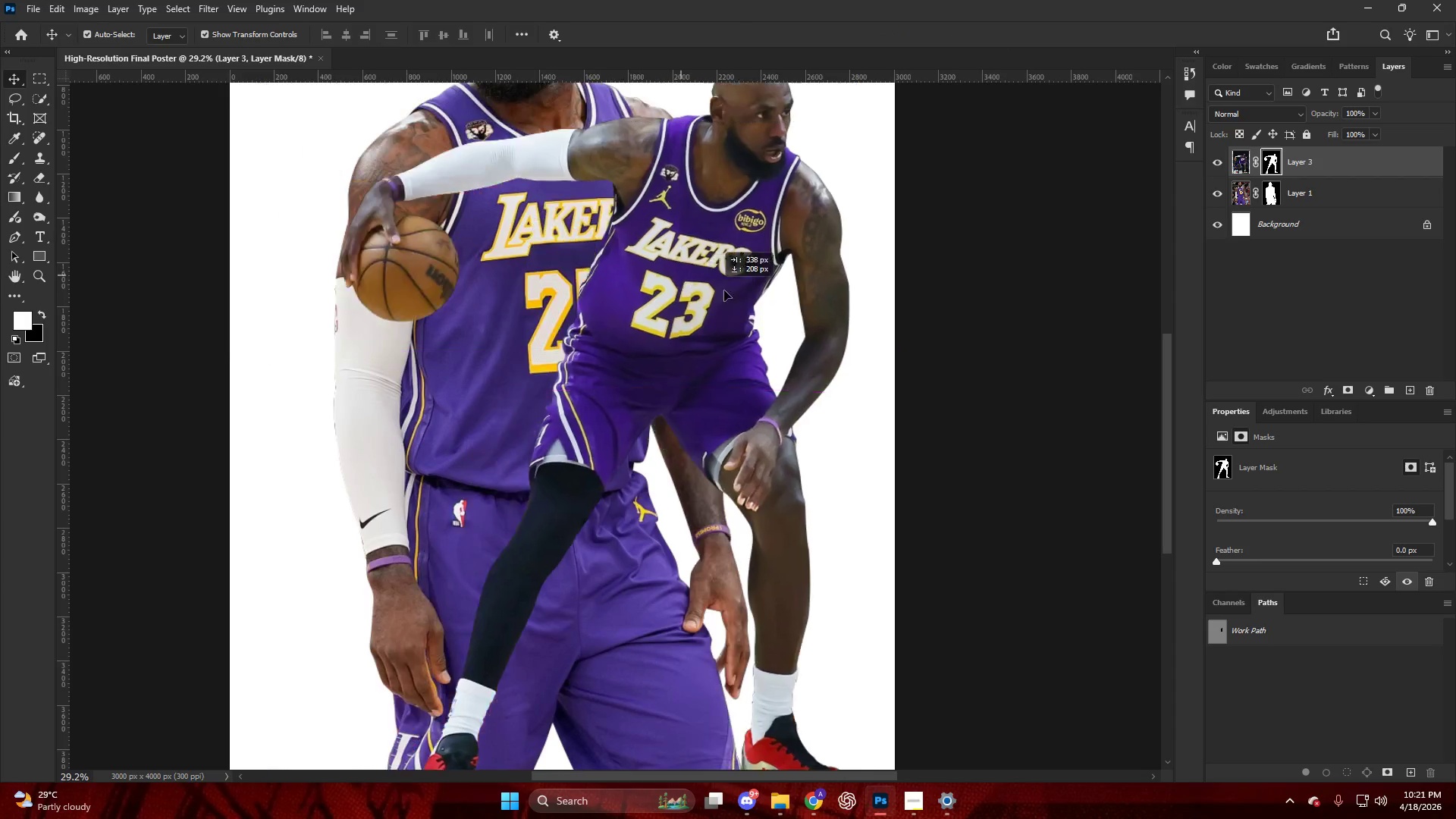 
hold_key(key=AltLeft, duration=1.73)
scroll: coordinate [670, 278], scroll_direction: down, amount: 6.0
 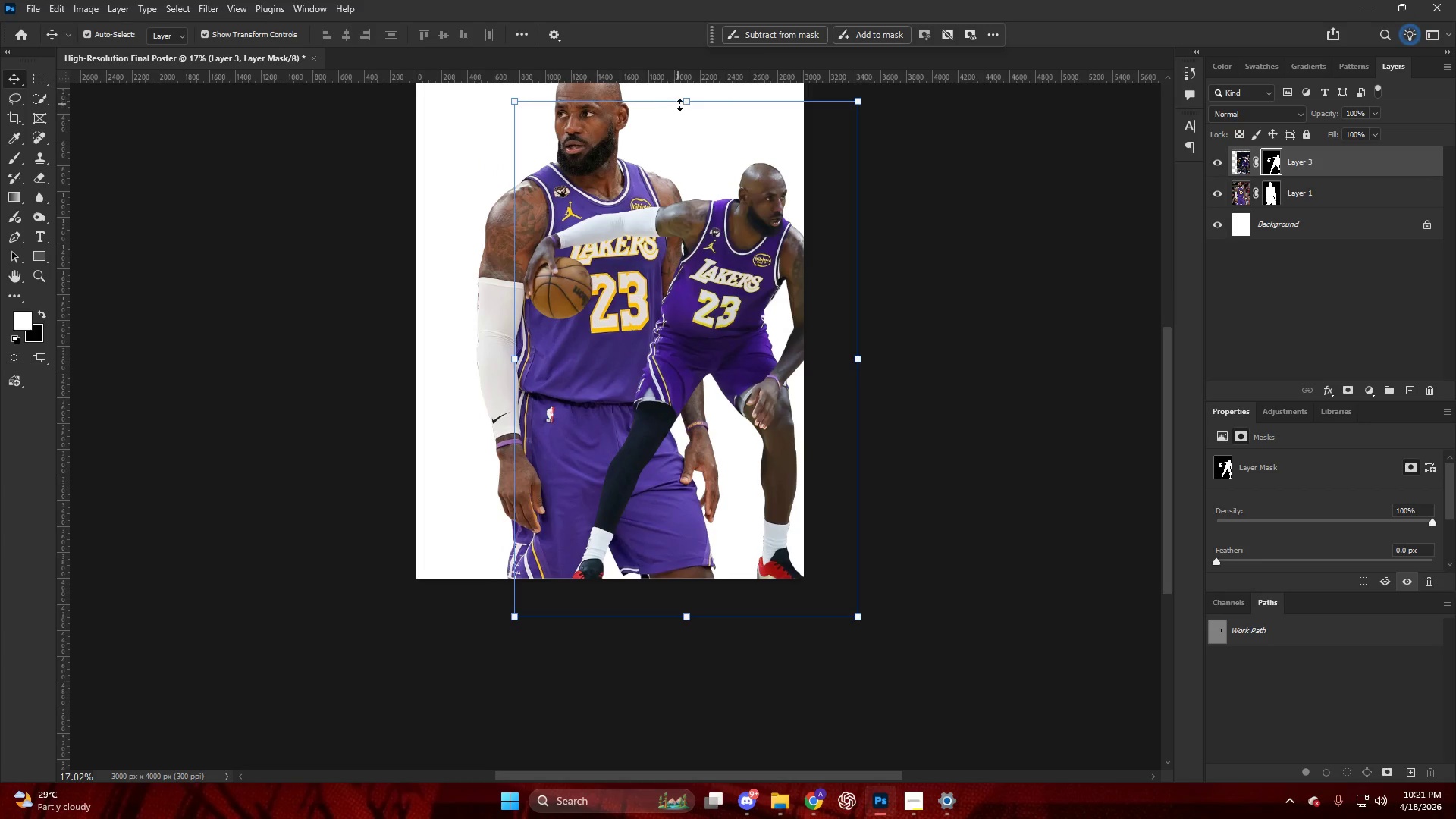 
left_click_drag(start_coordinate=[681, 101], to_coordinate=[679, 213])
 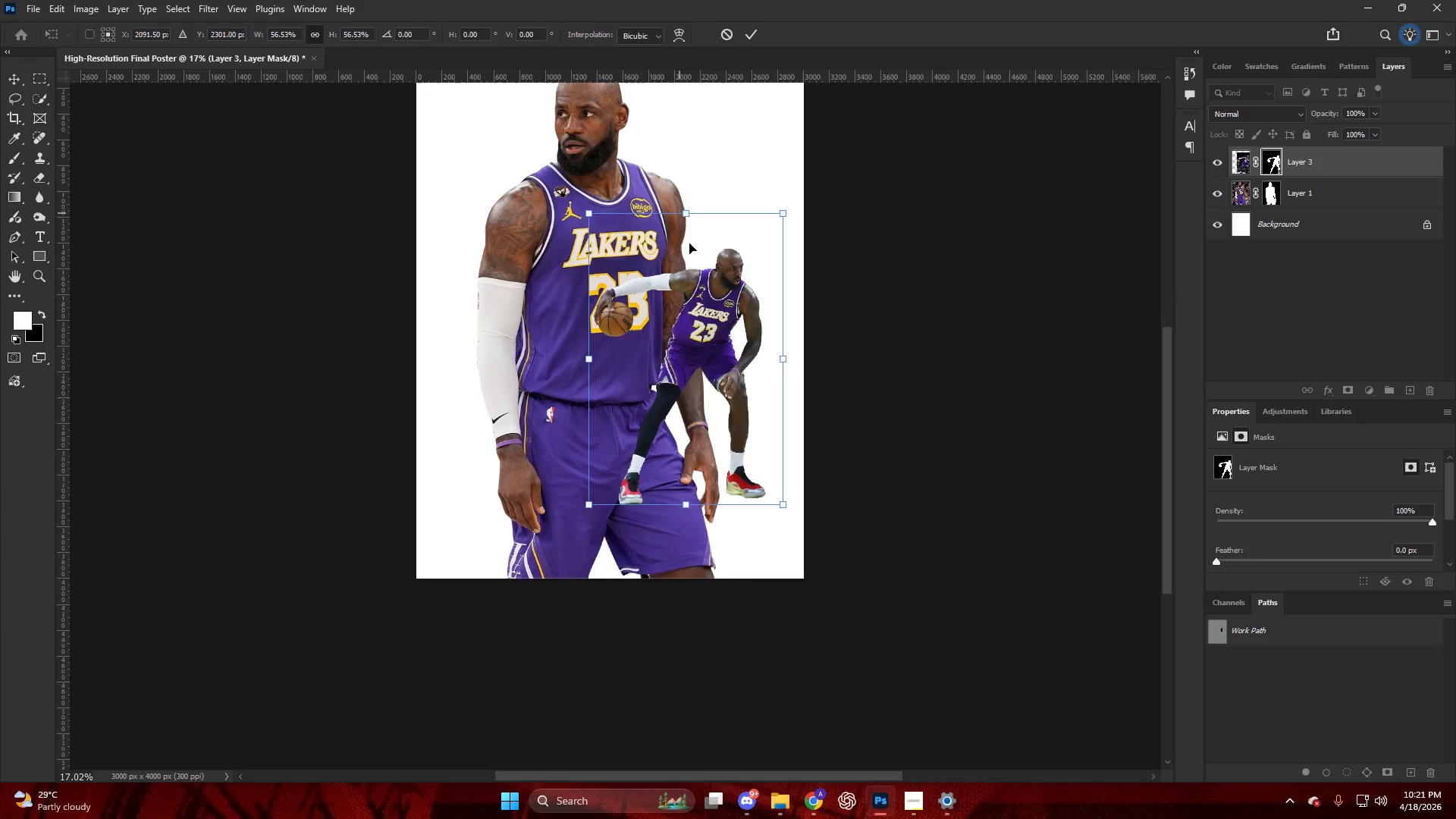 
left_click_drag(start_coordinate=[689, 253], to_coordinate=[699, 305])
 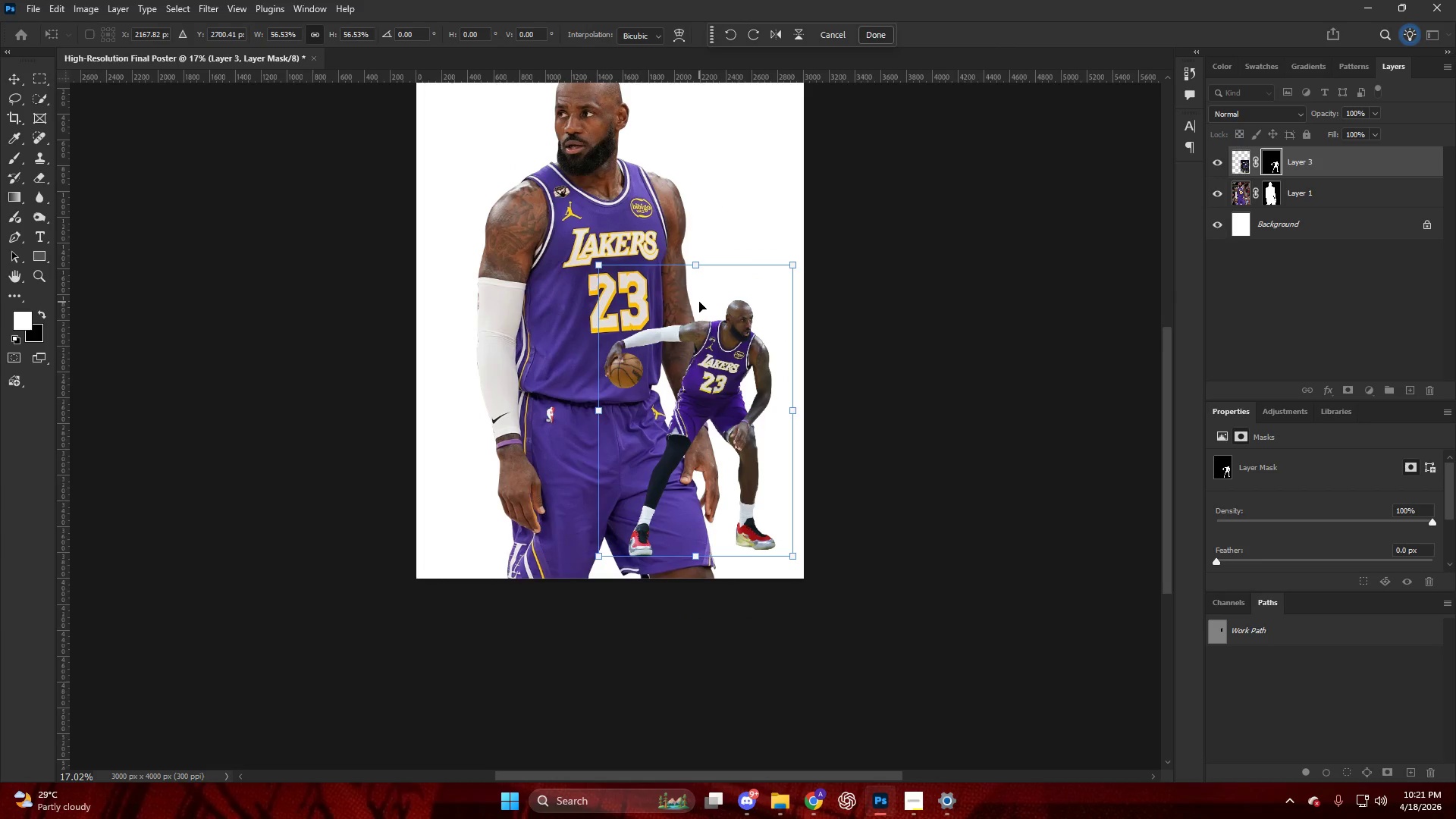 
key(NumpadEnter)
 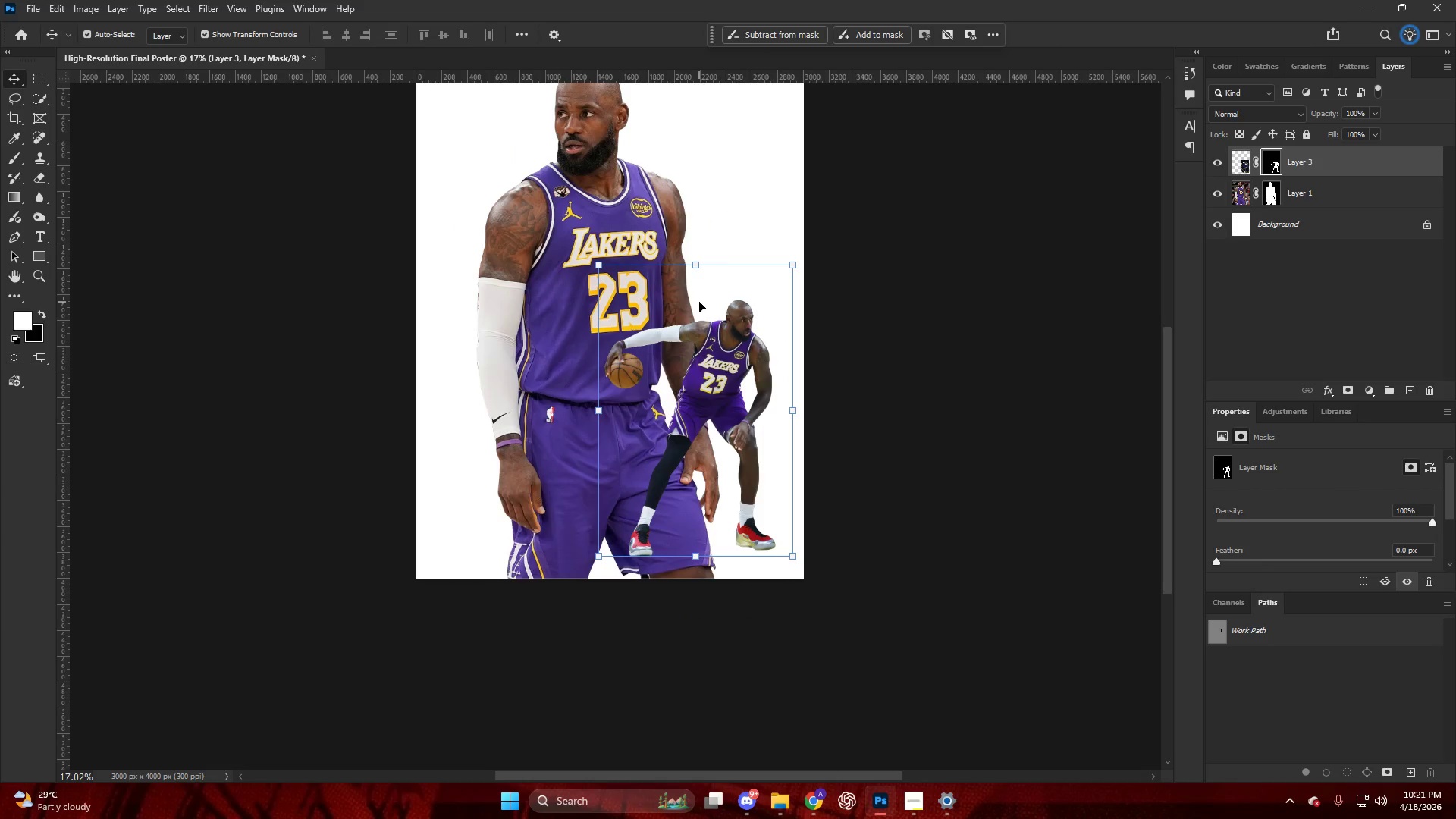 
wait(10.11)
 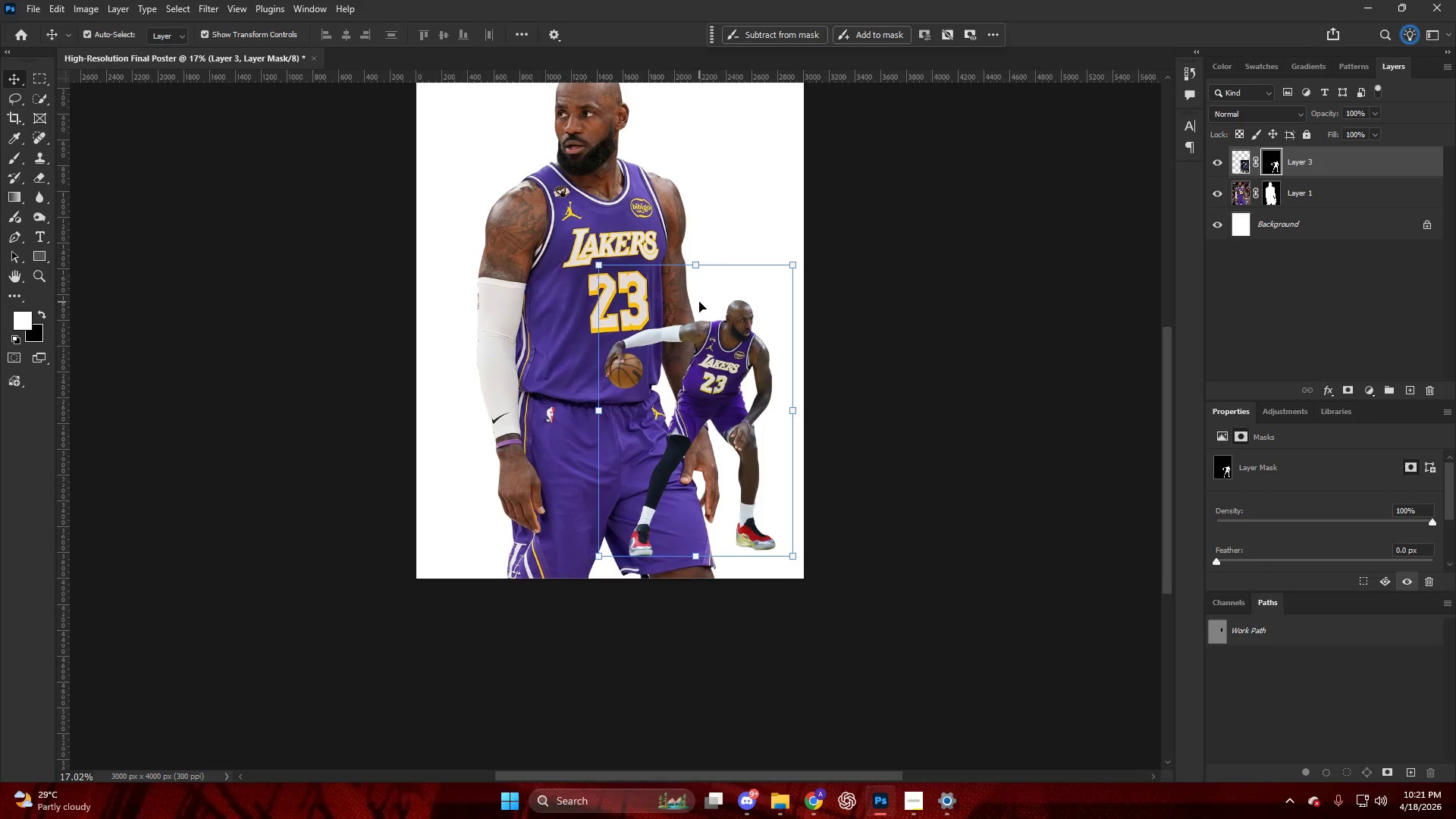 
left_click([818, 811])
 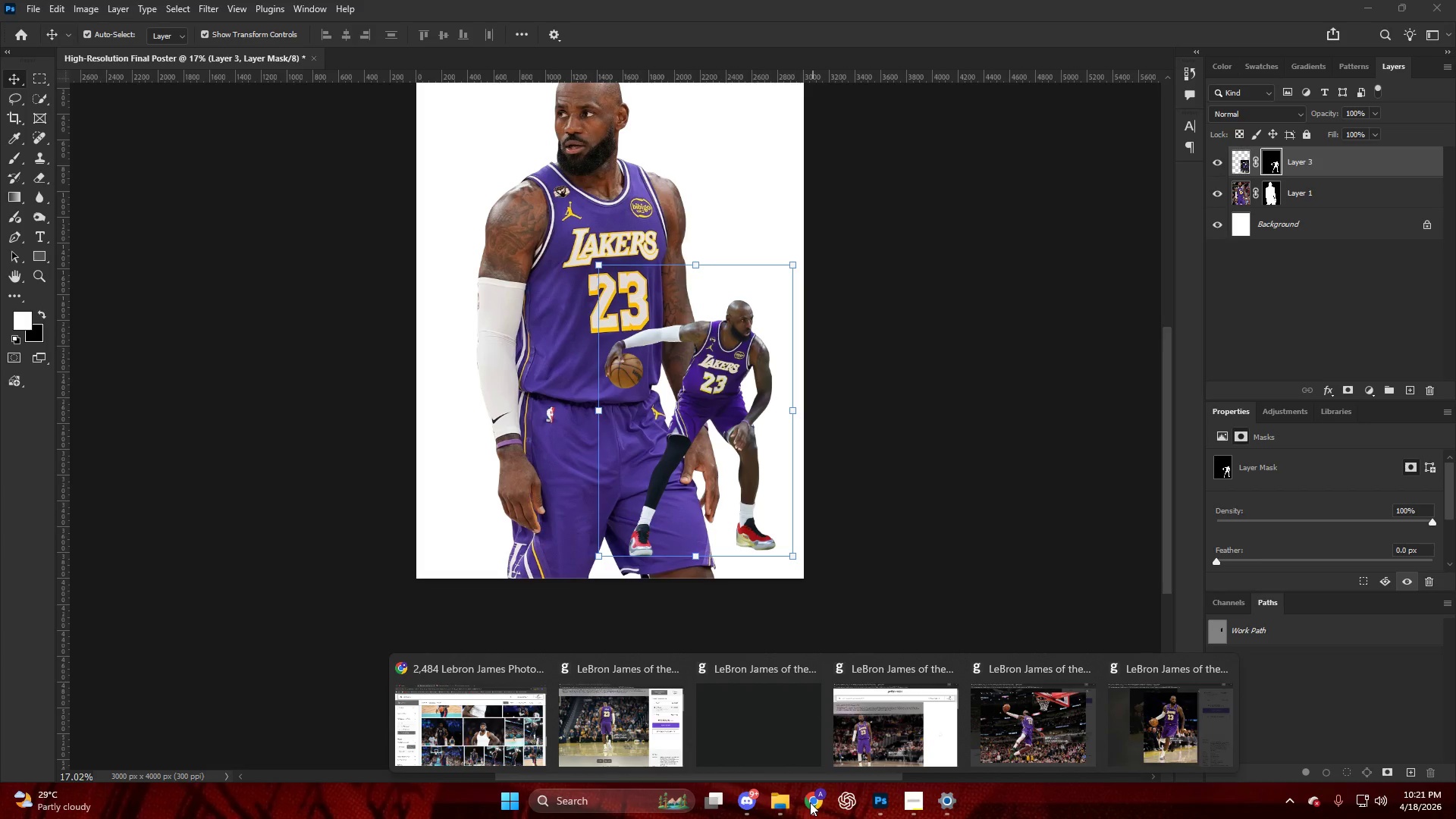 
wait(7.66)
 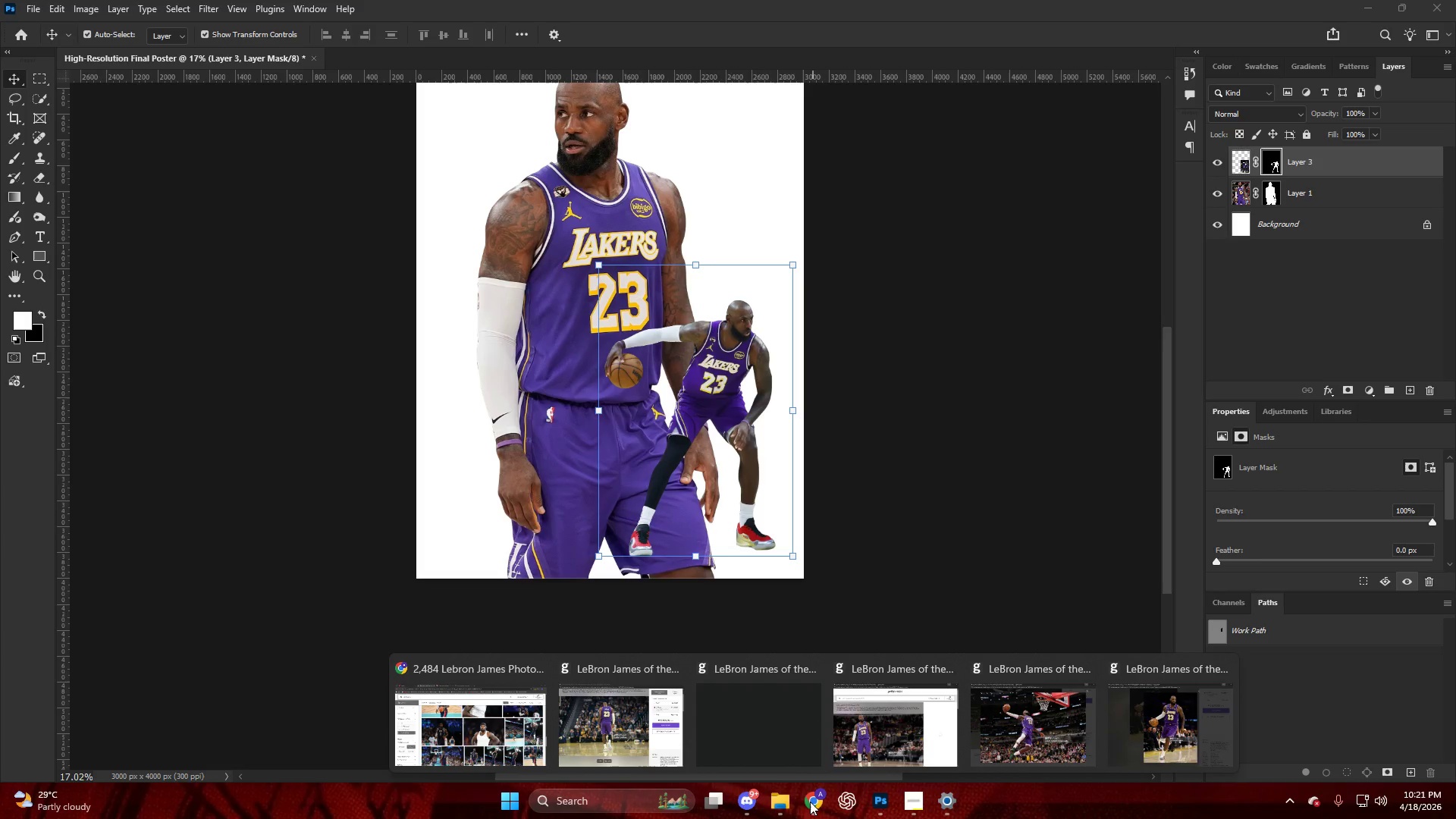 
left_click([1192, 733])
 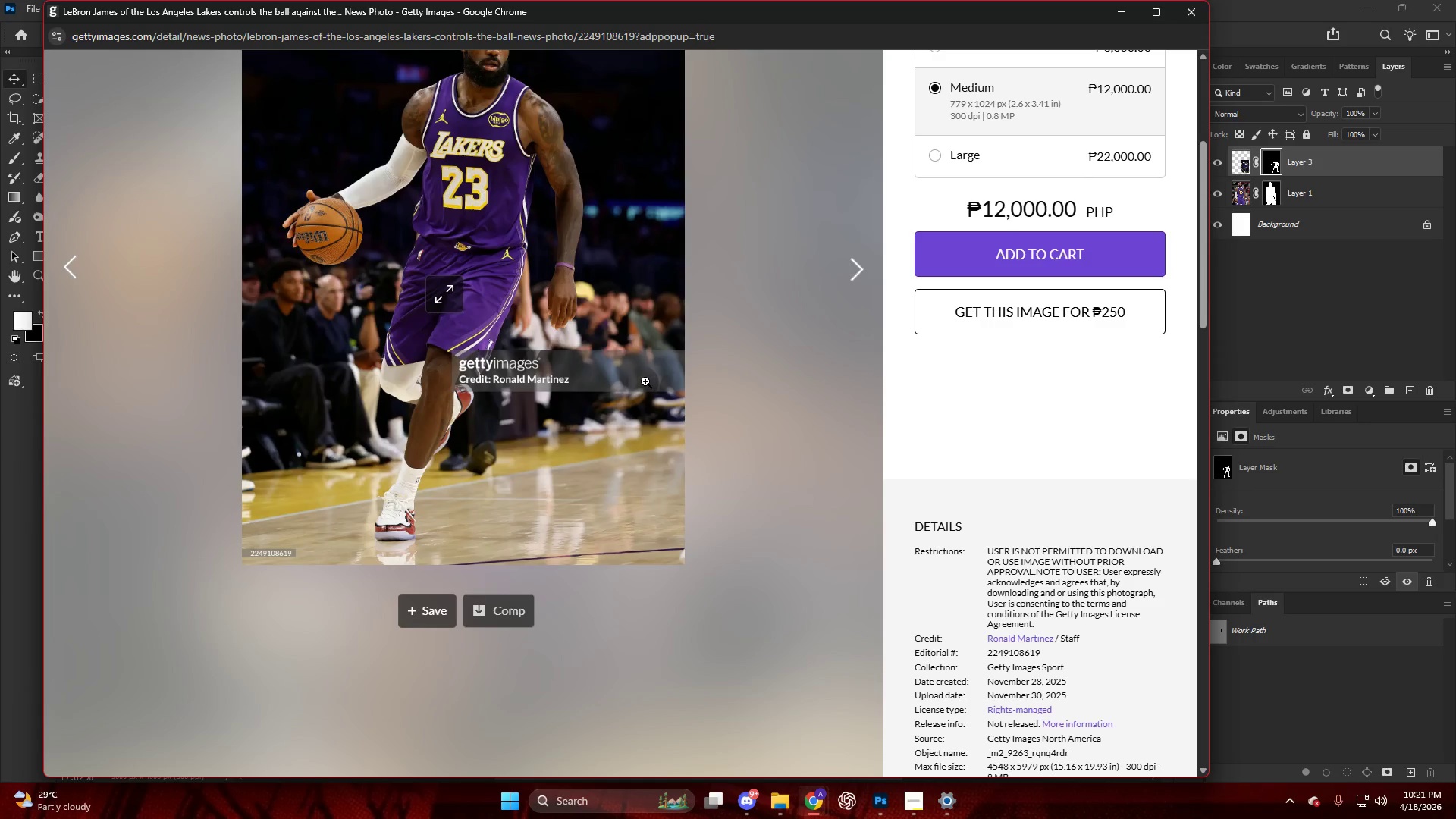 
left_click([642, 381])
 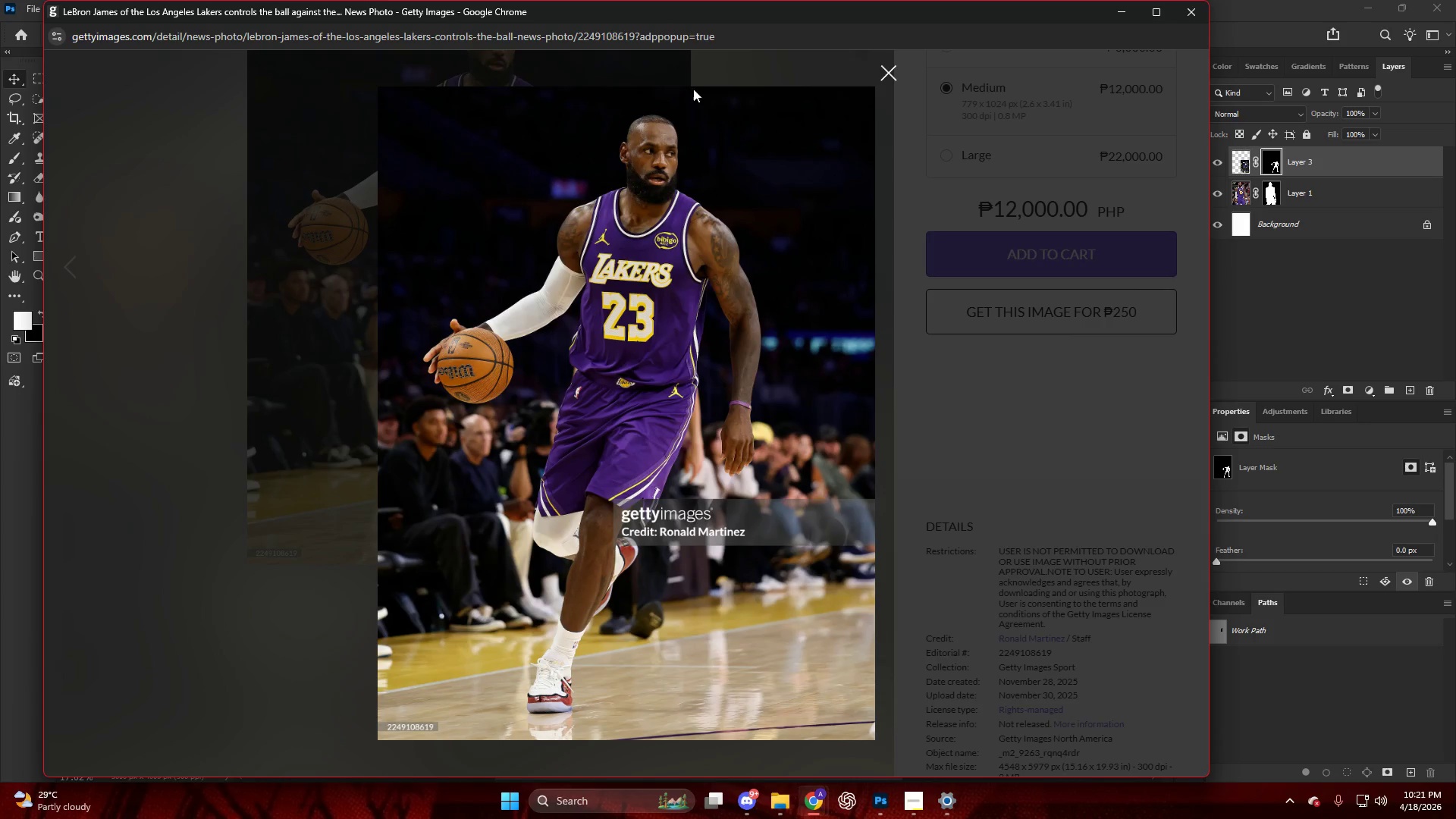 
left_click([679, 36])
 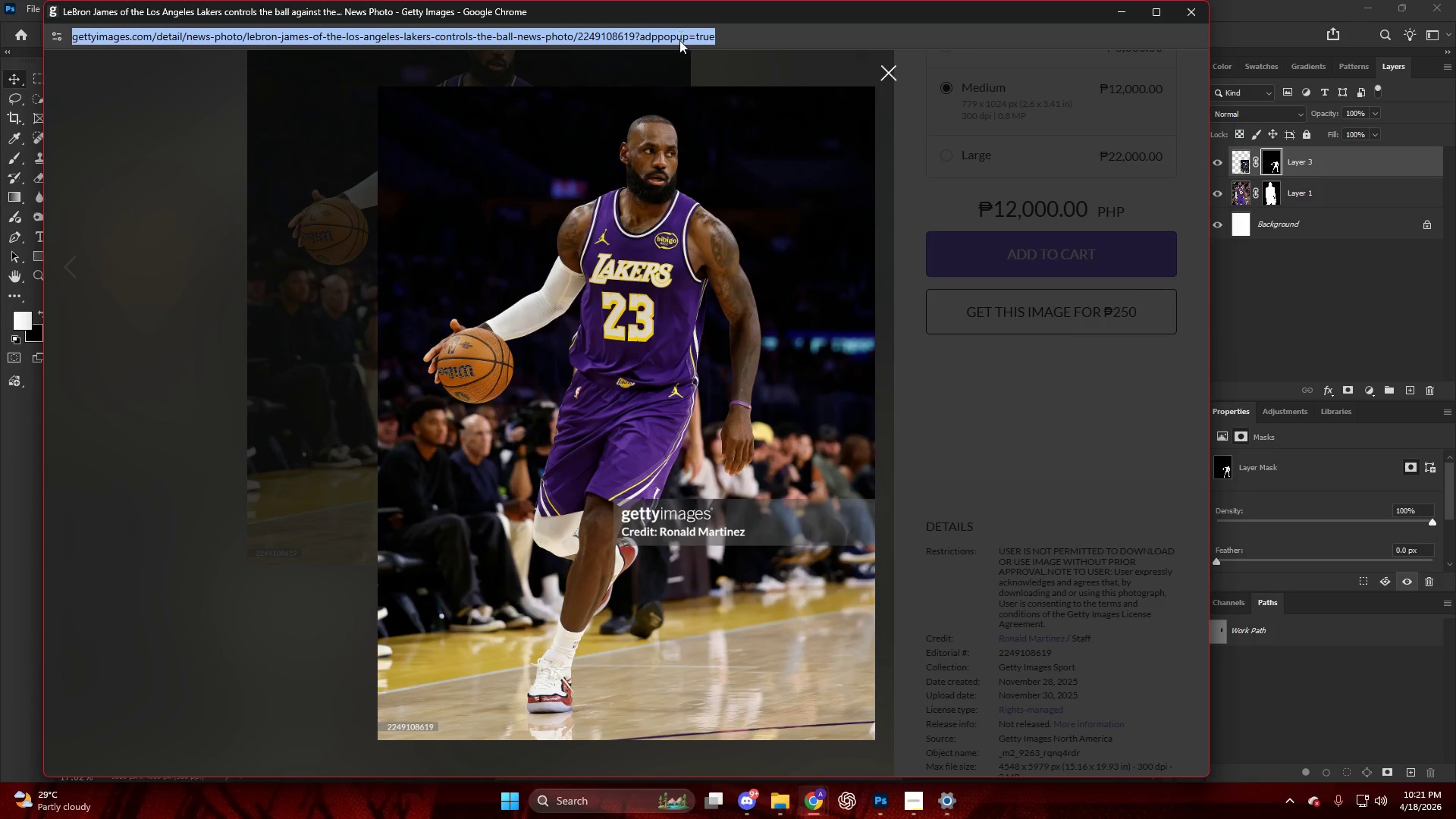 
key(Control+C)
 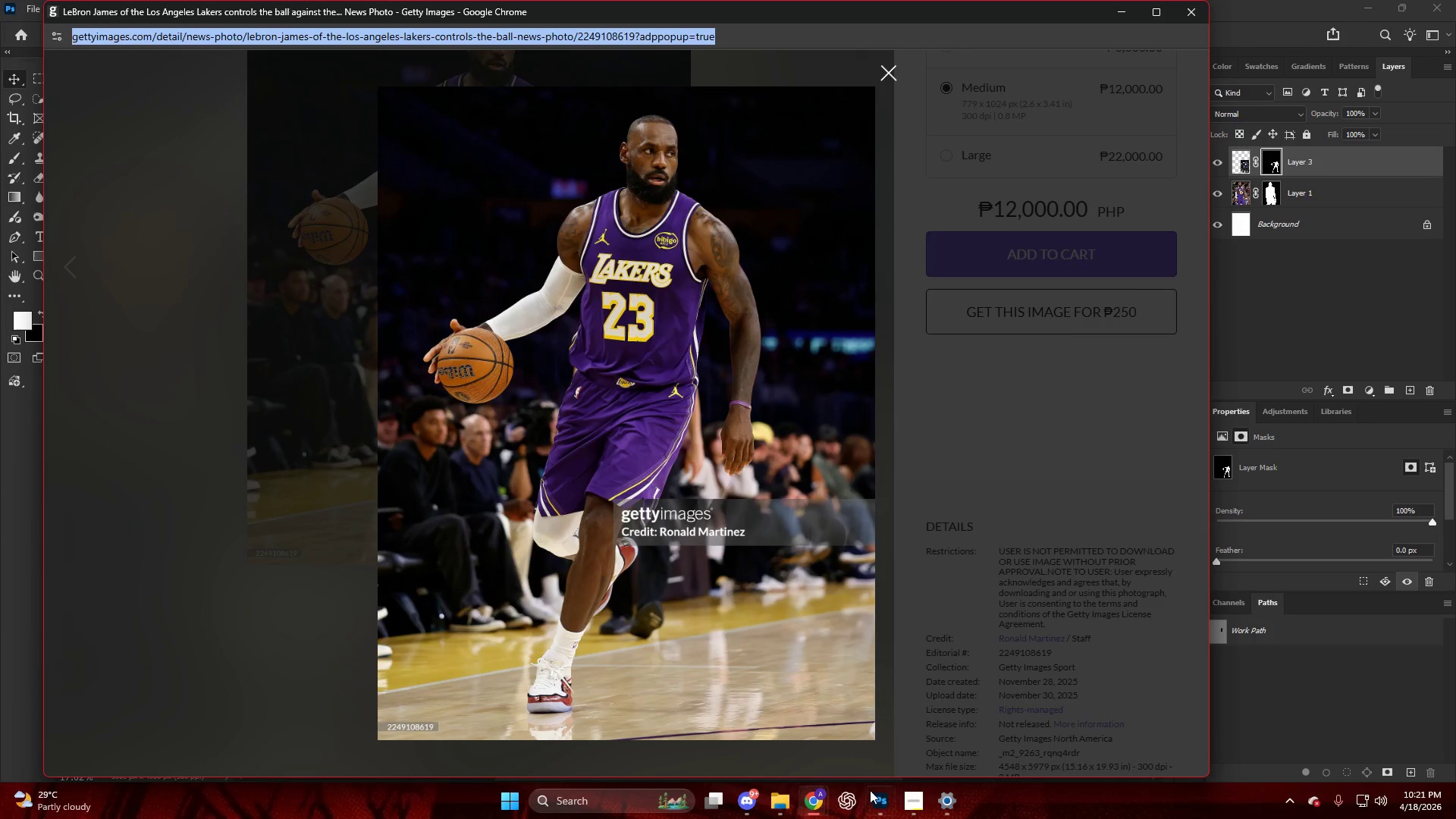 
mouse_move([802, 792])
 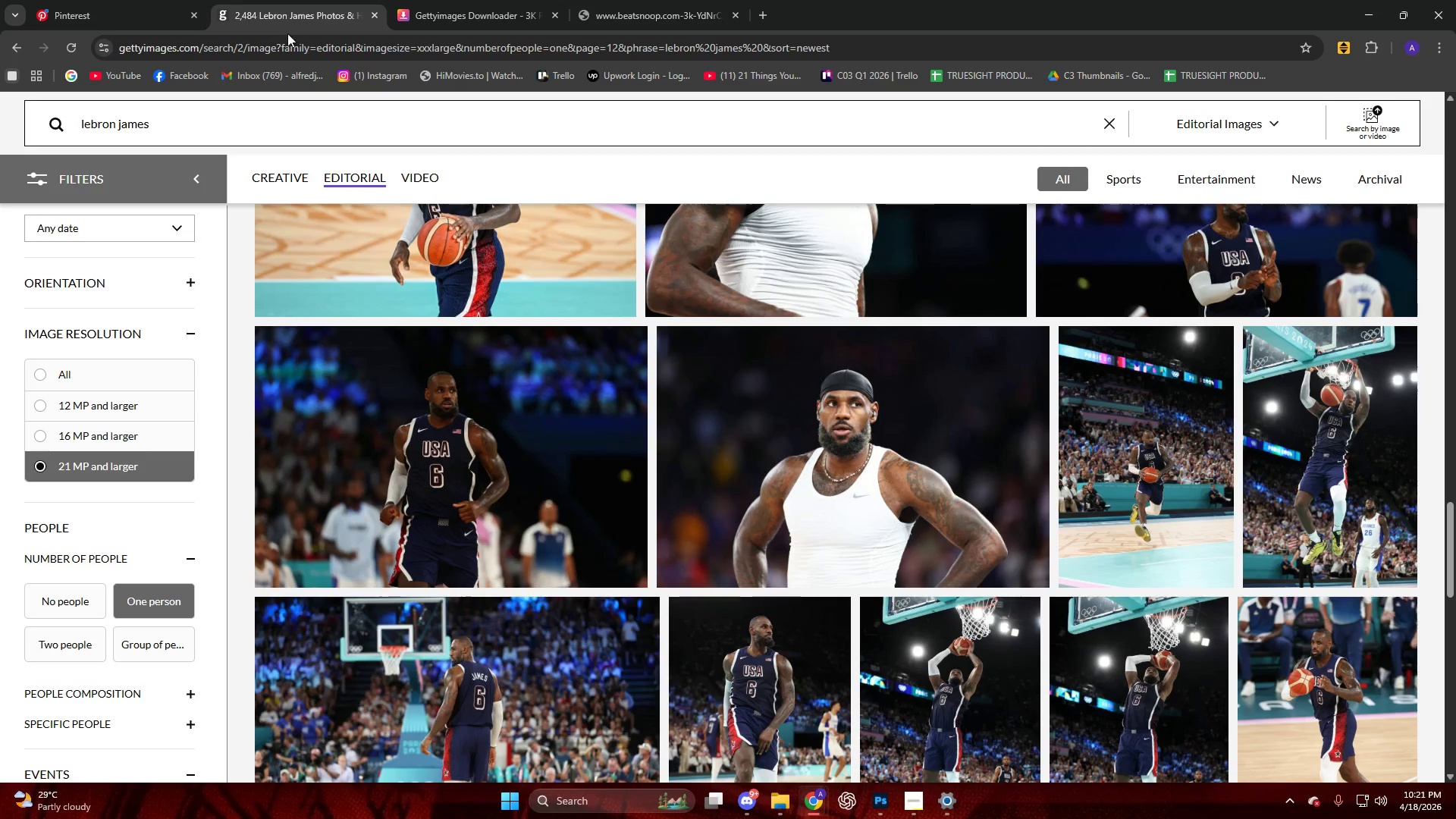 
left_click([400, 0])
 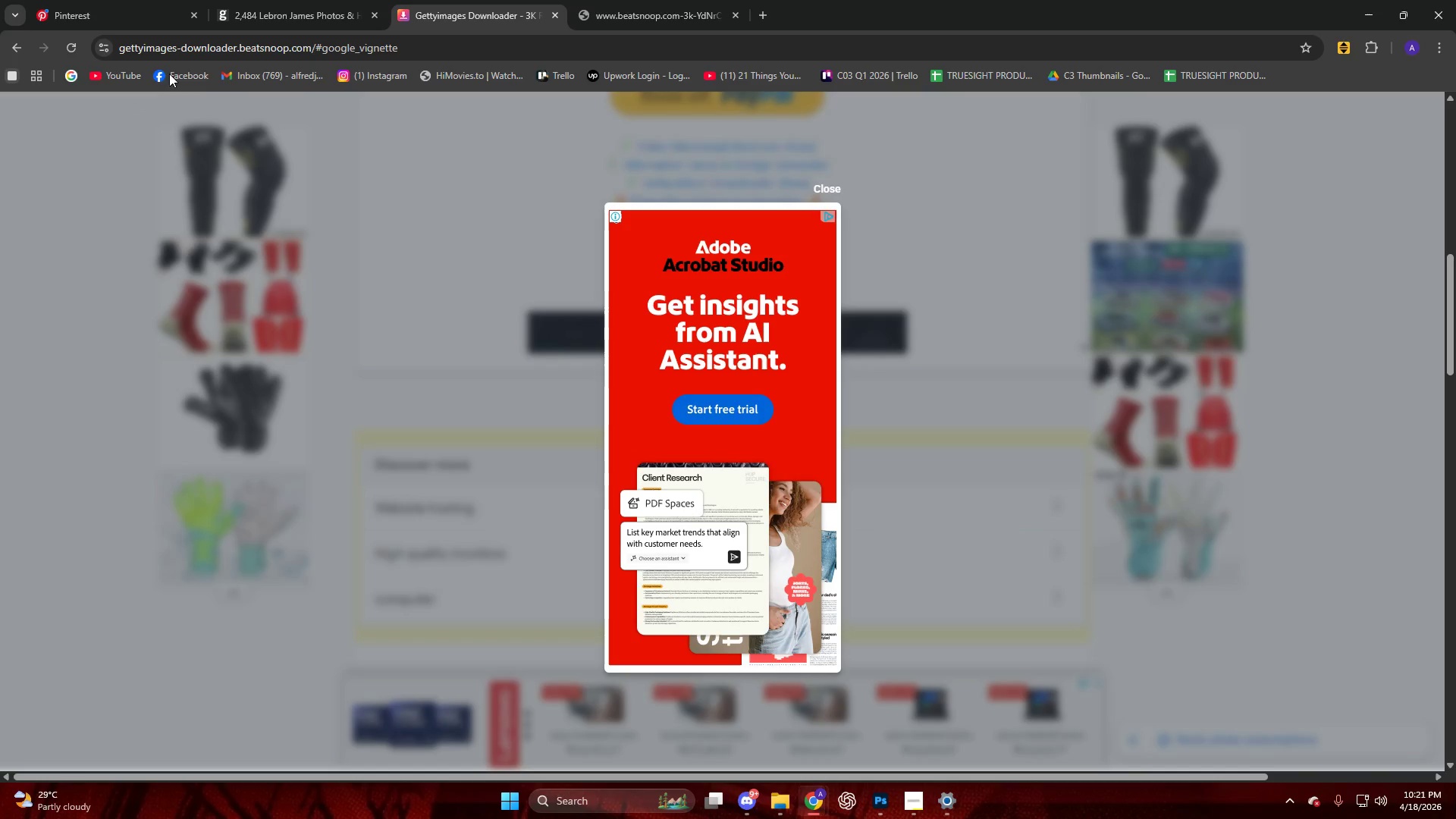 
left_click([180, 55])
 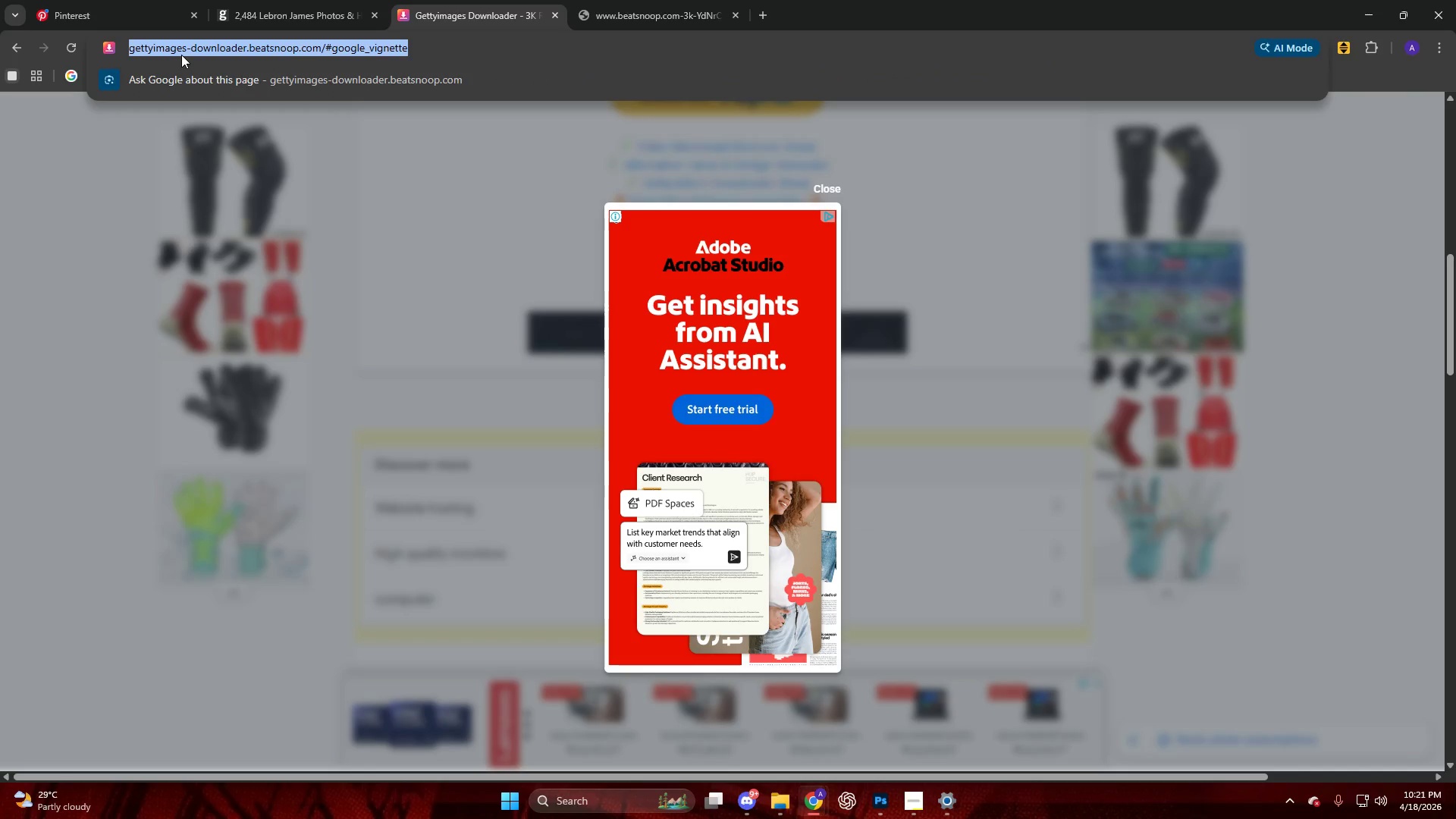 
key(NumpadEnter)
 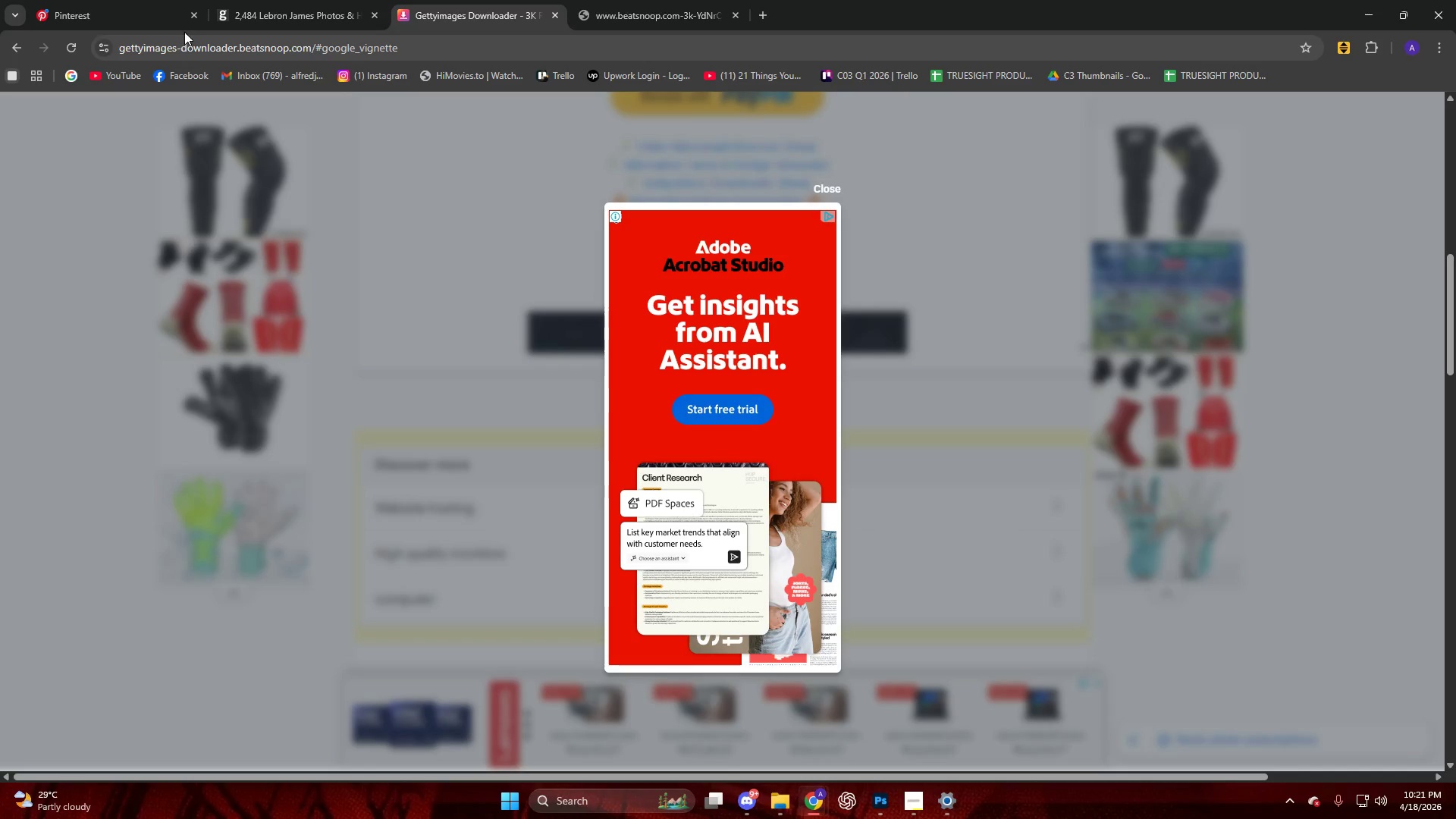 
mouse_move([210, 2])
 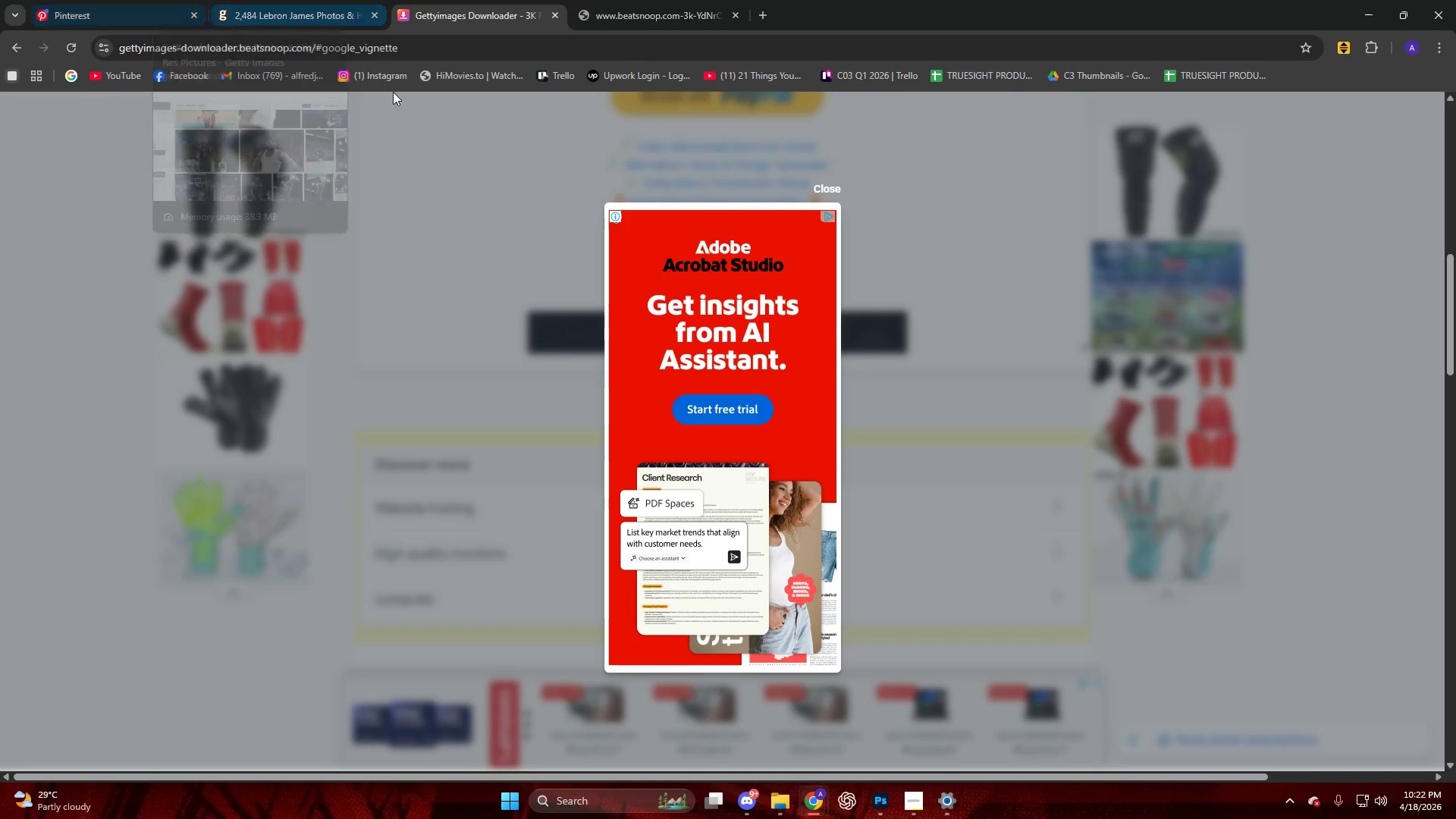 
scroll: coordinate [423, 146], scroll_direction: down, amount: 5.0
 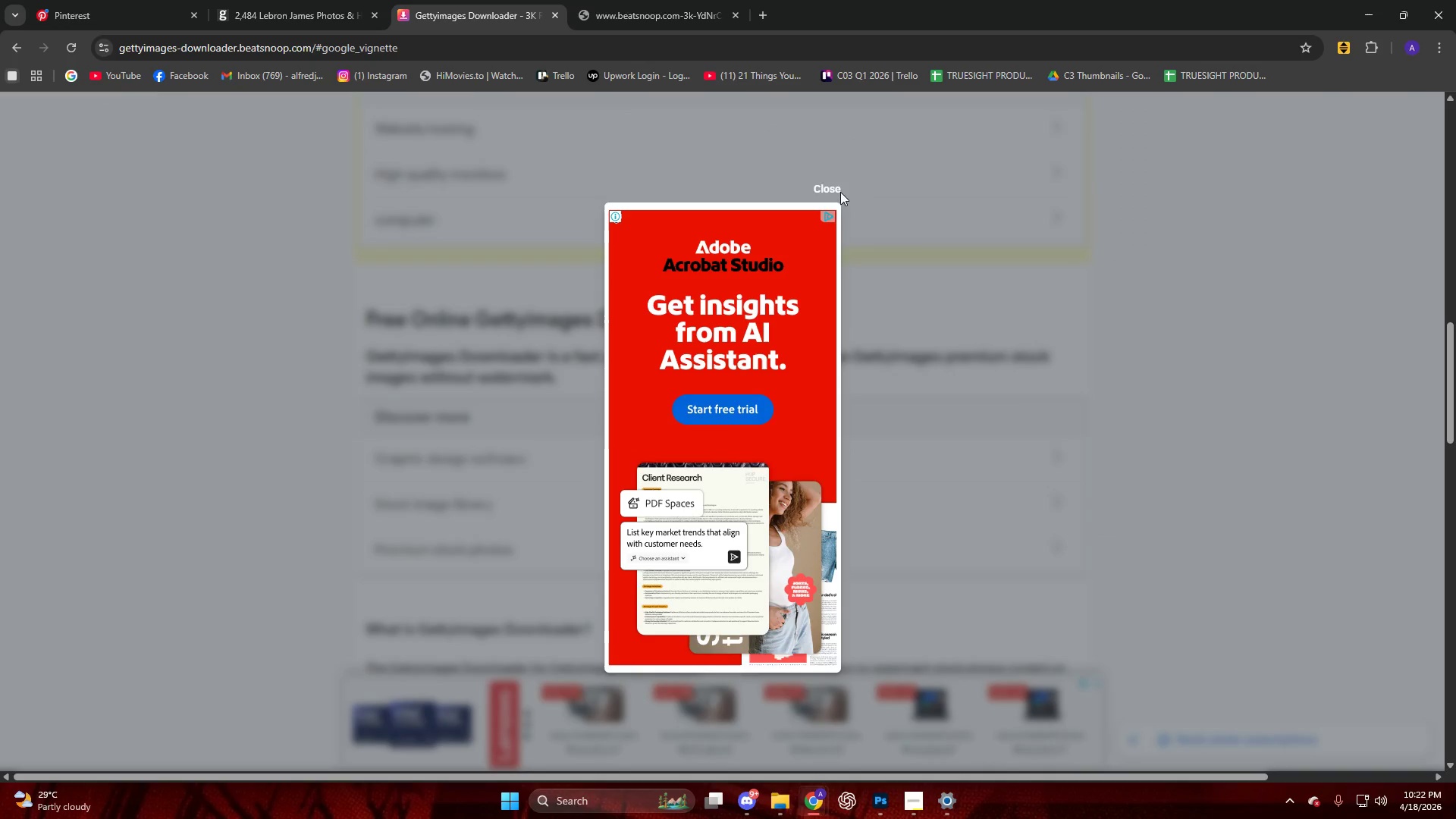 
left_click([830, 189])
 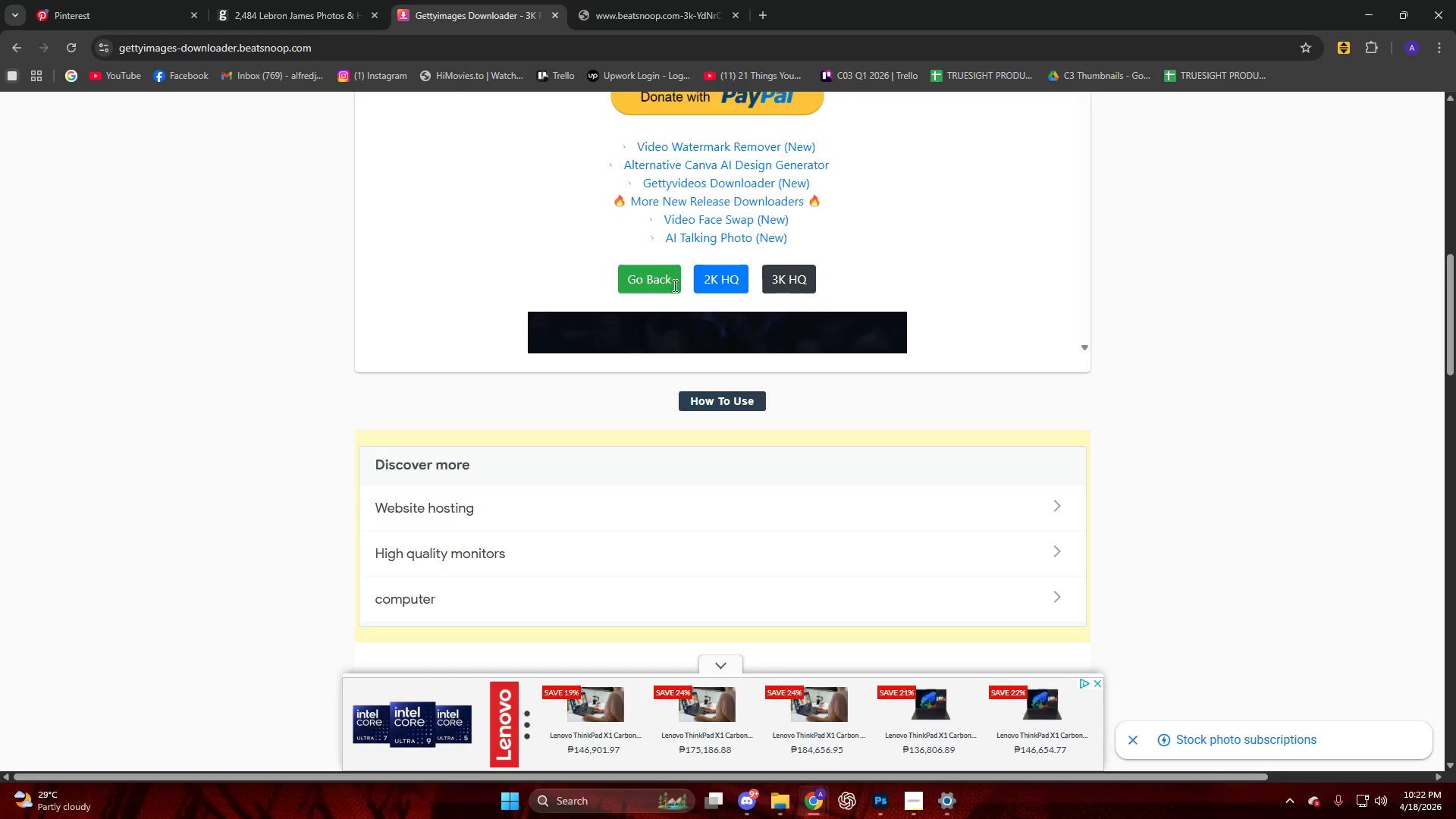 
scroll: coordinate [559, 293], scroll_direction: down, amount: 3.0
 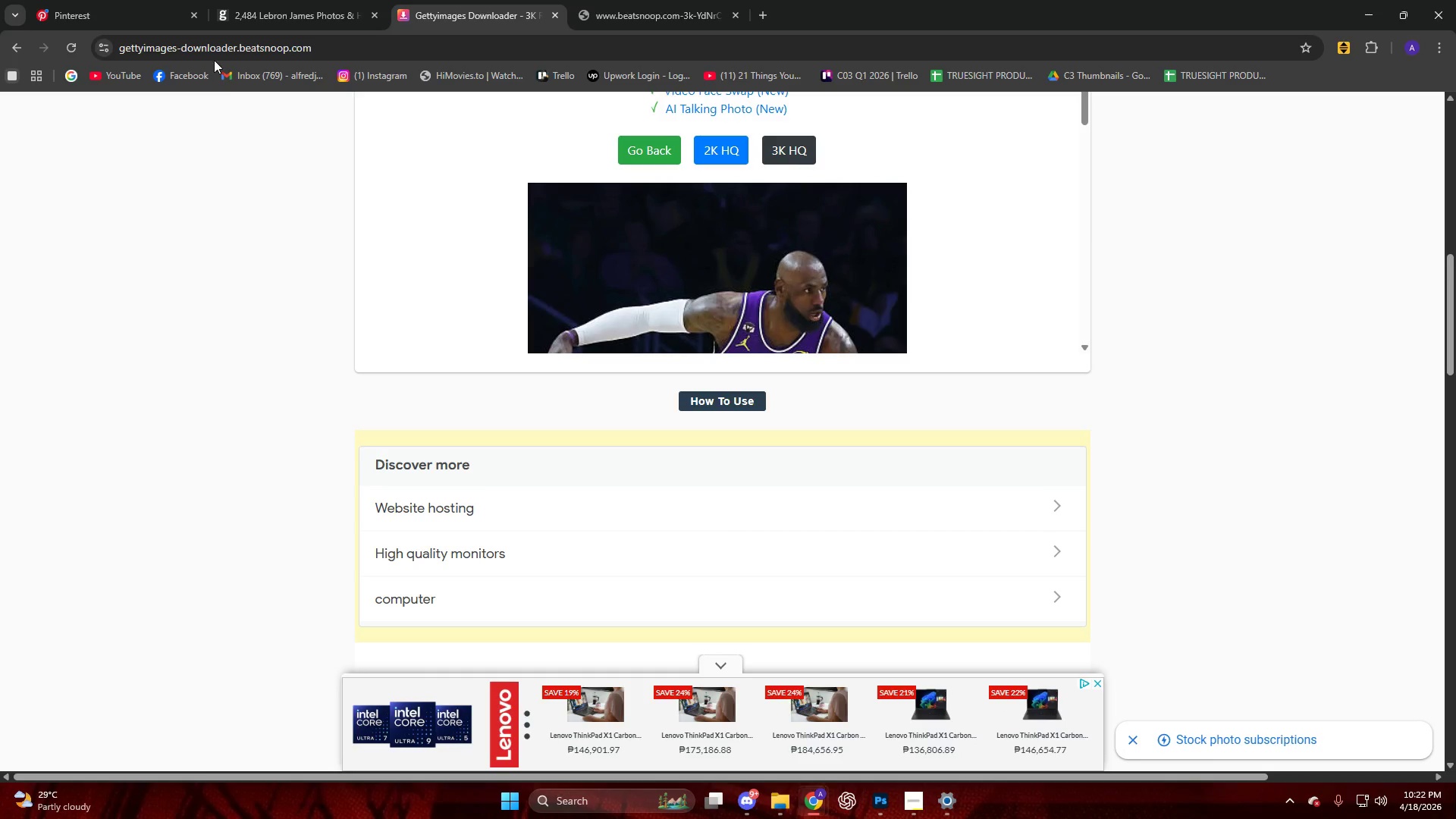 
left_click([212, 55])
 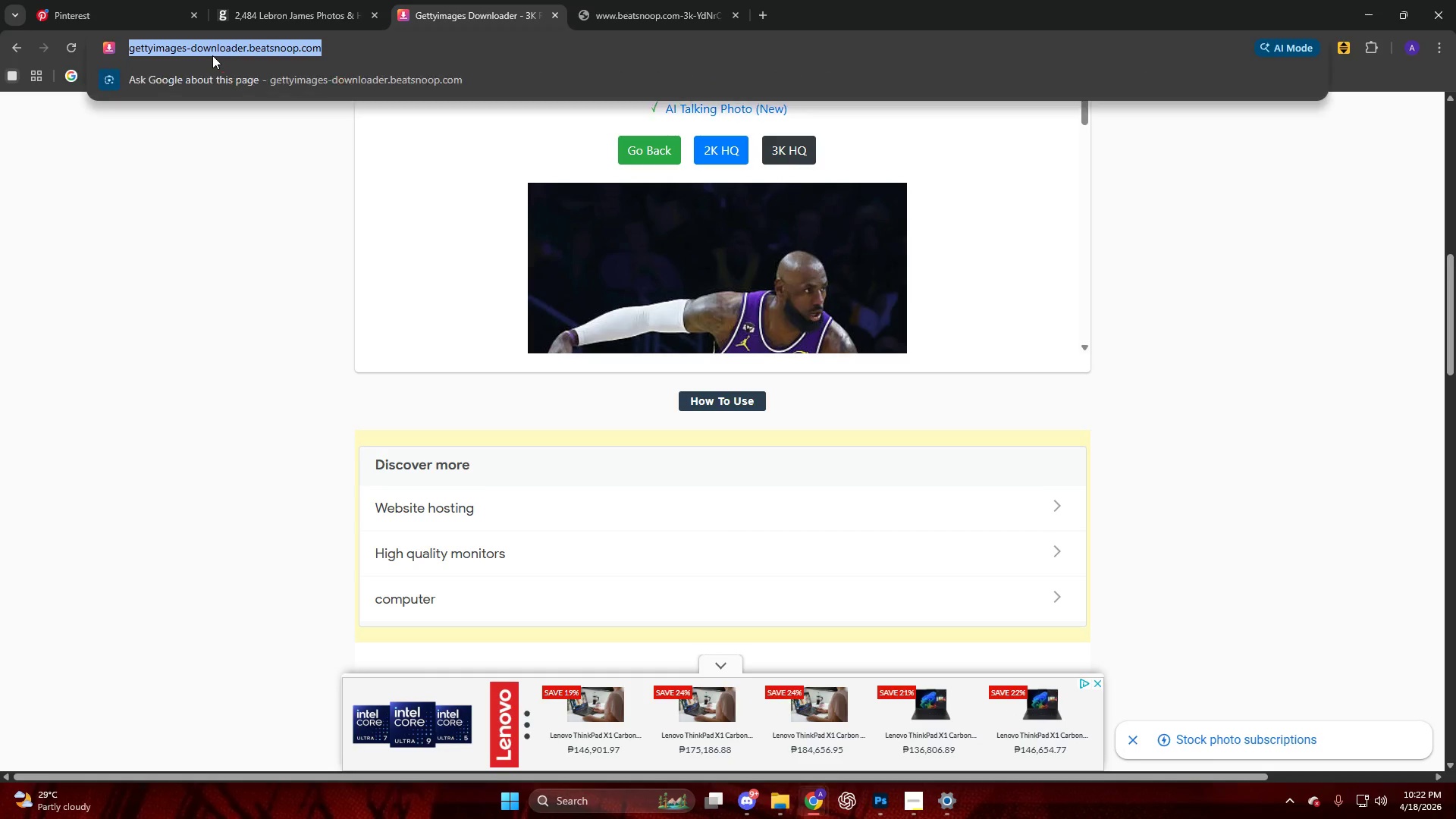 
key(G)
 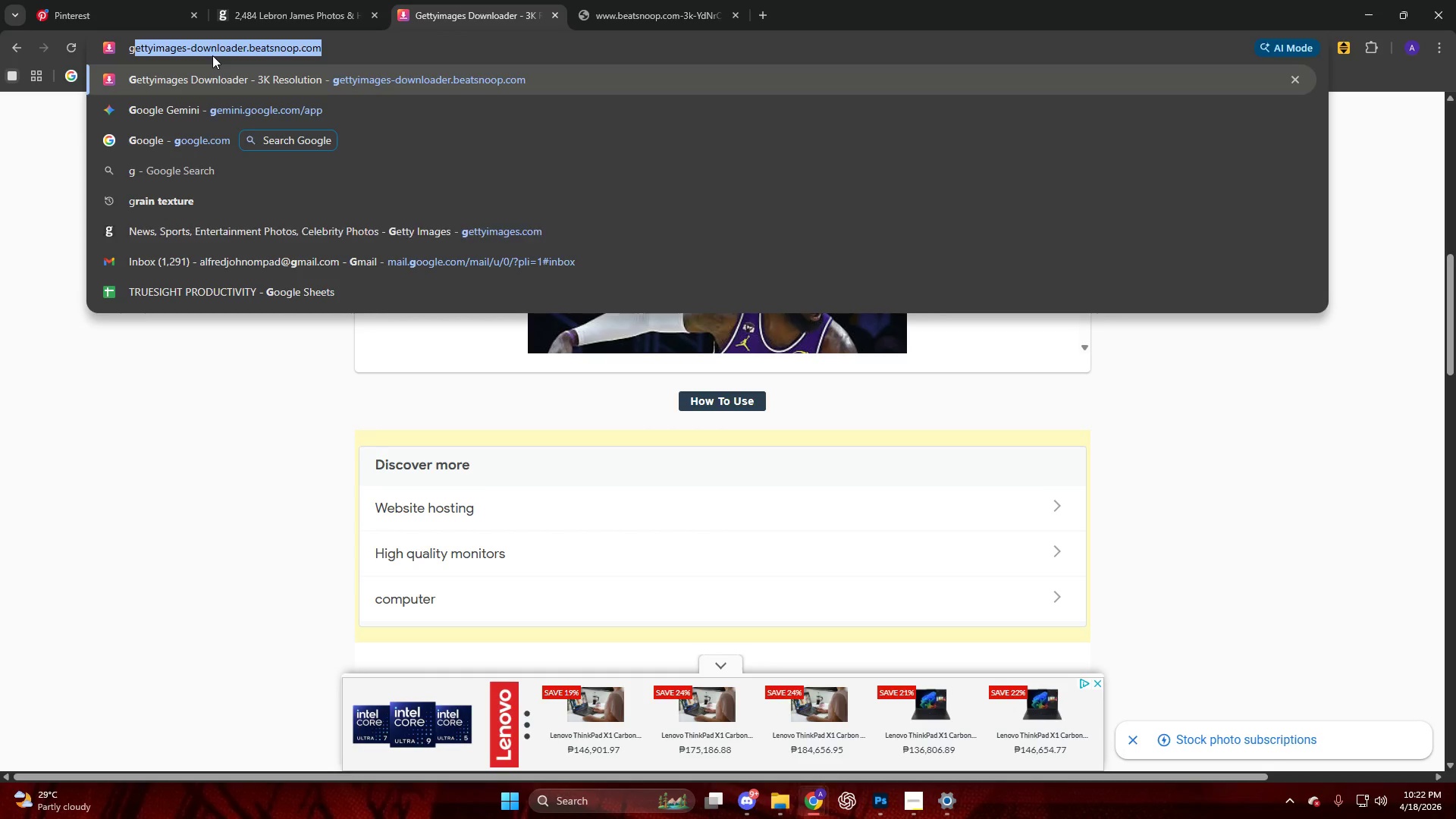 
key(NumpadEnter)
 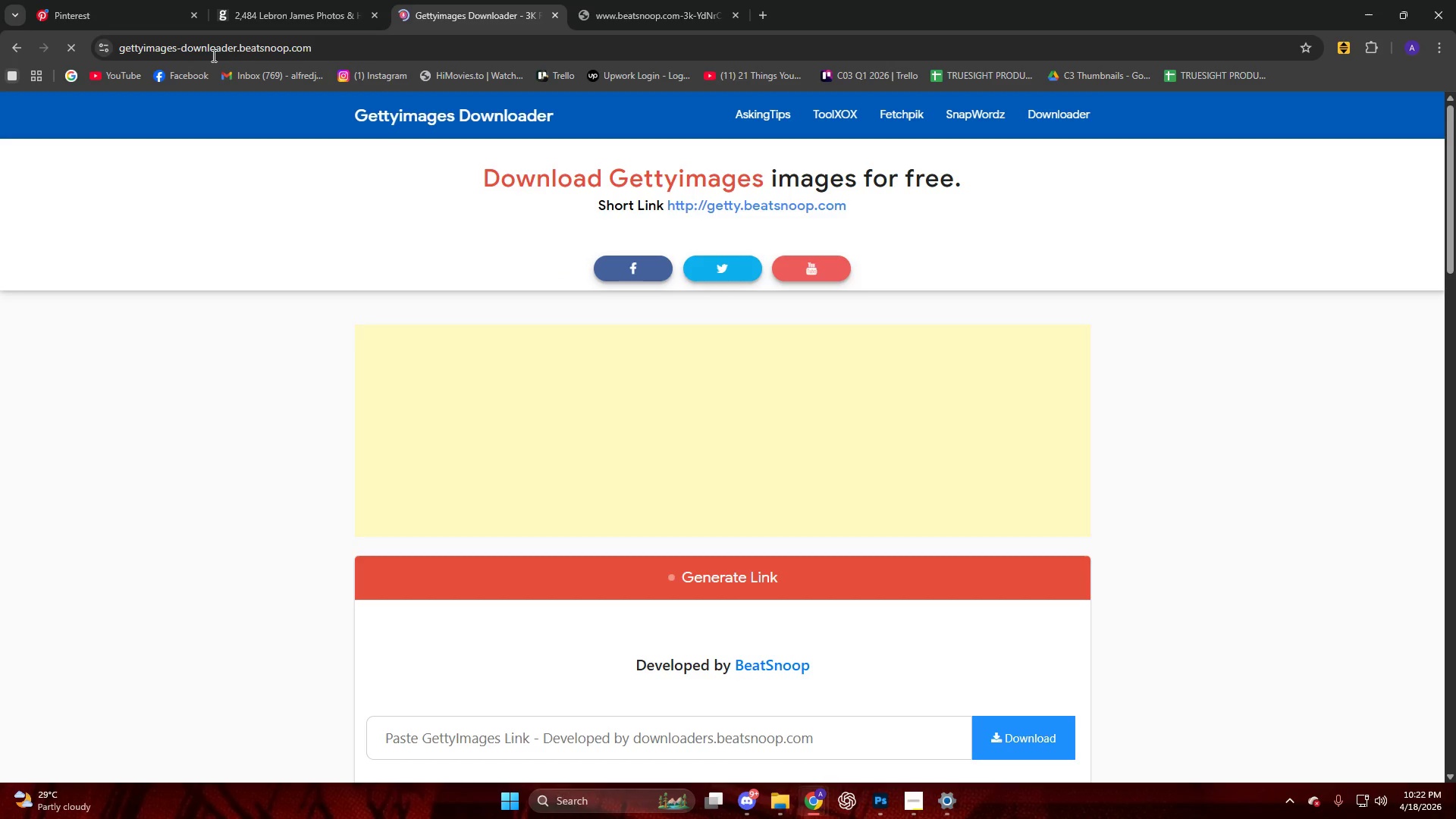 
scroll: coordinate [664, 344], scroll_direction: down, amount: 6.0
 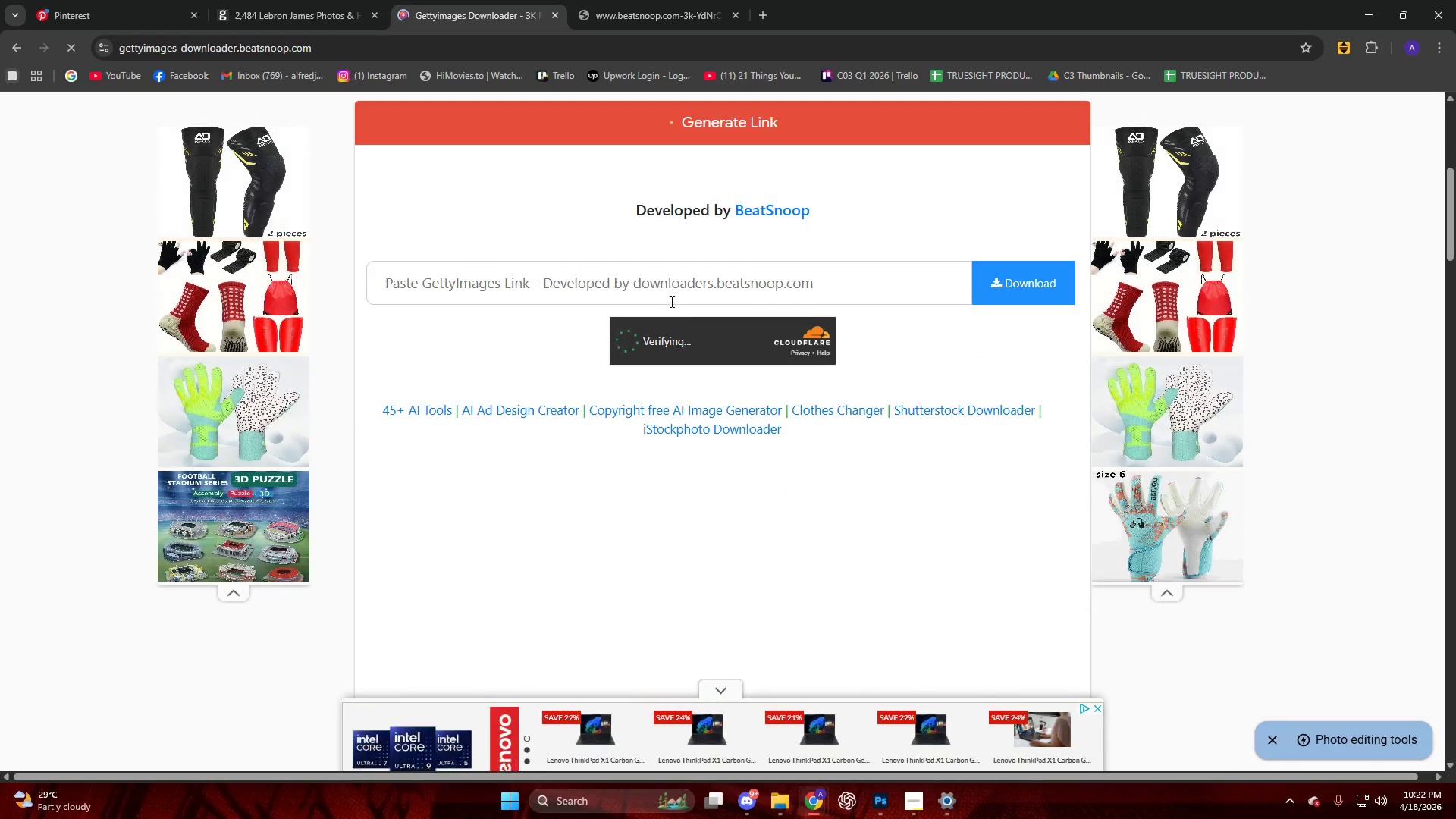 
key(Control+V)
 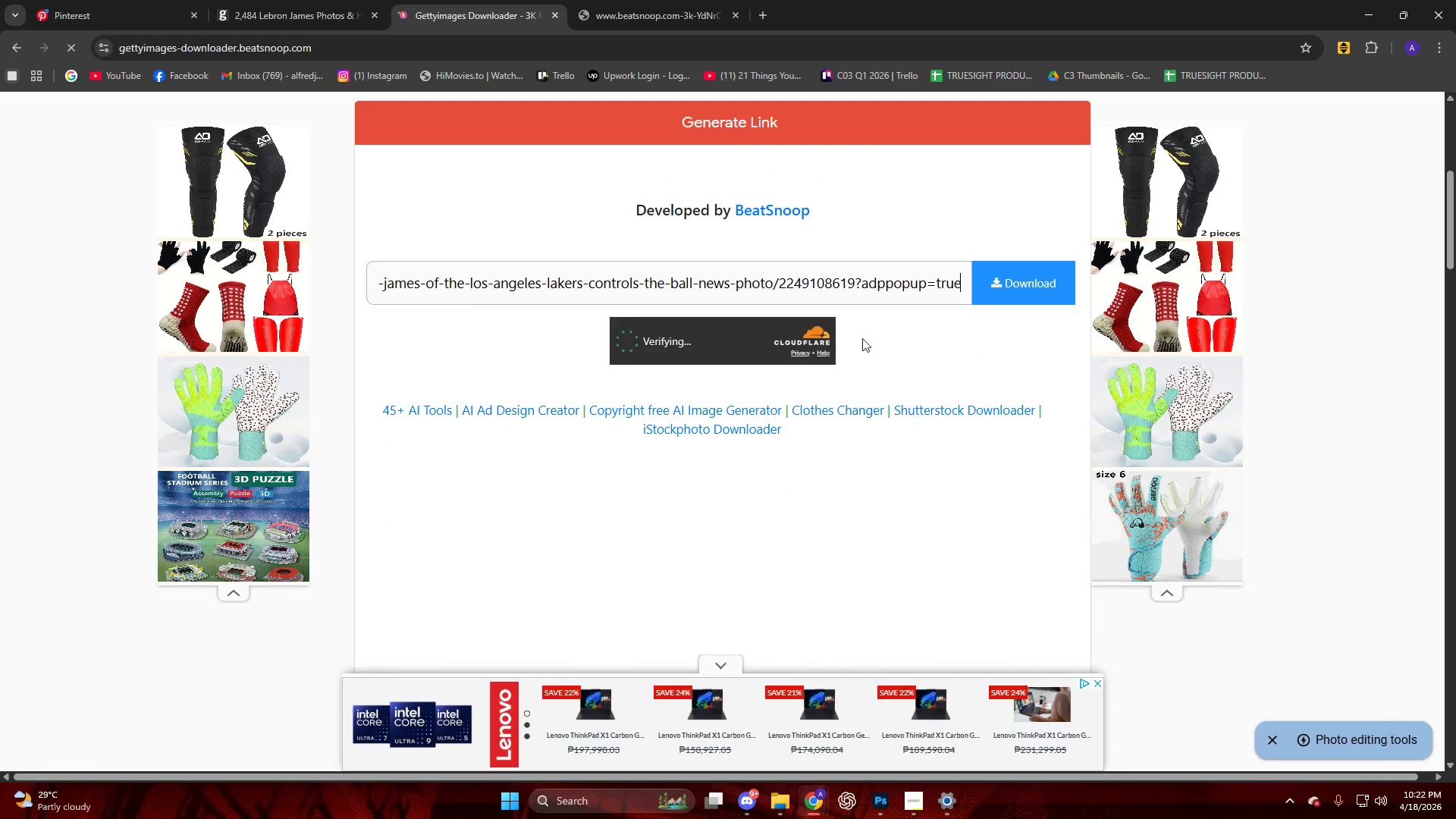 
left_click([920, 334])
 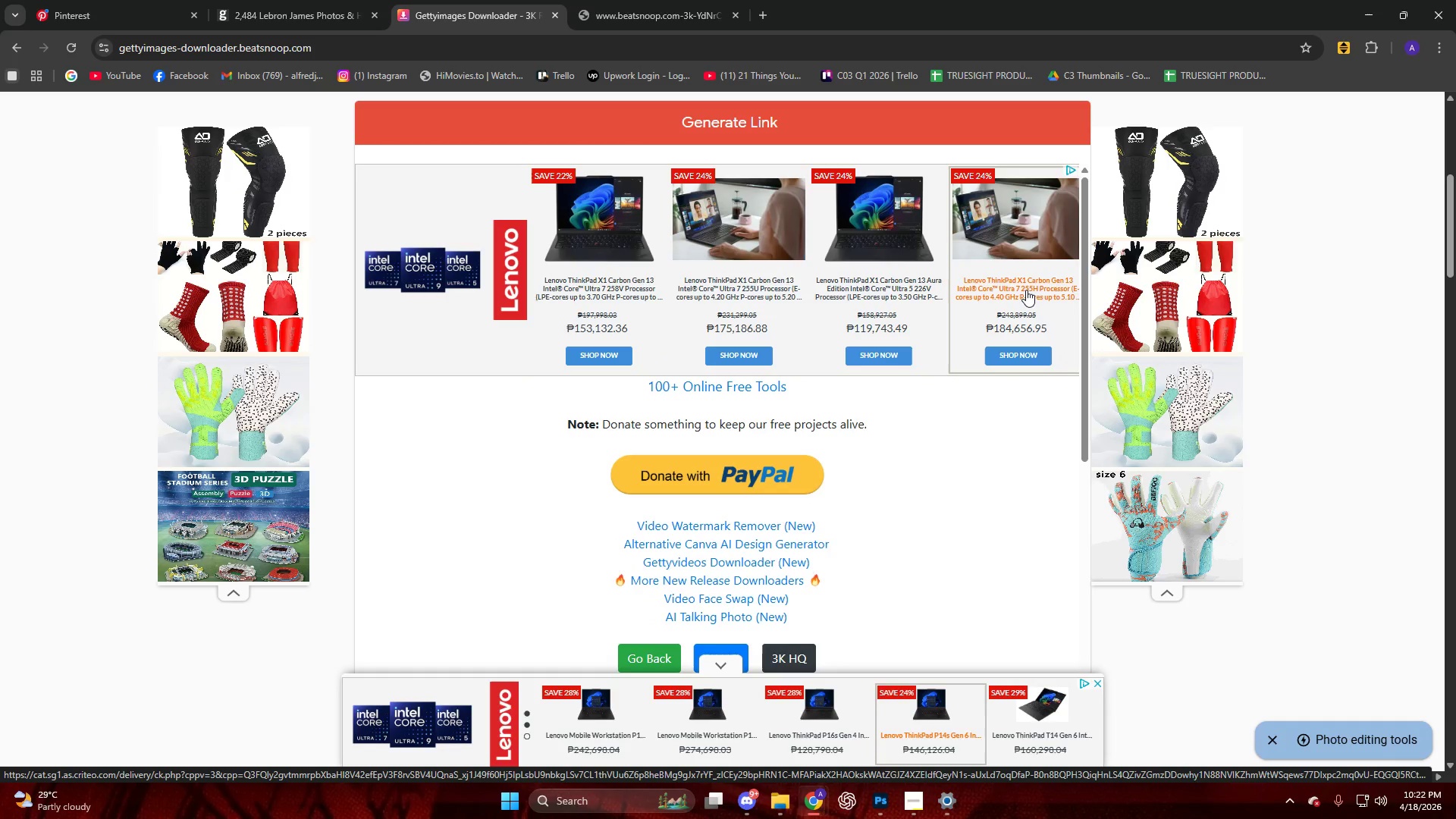 
wait(30.62)
 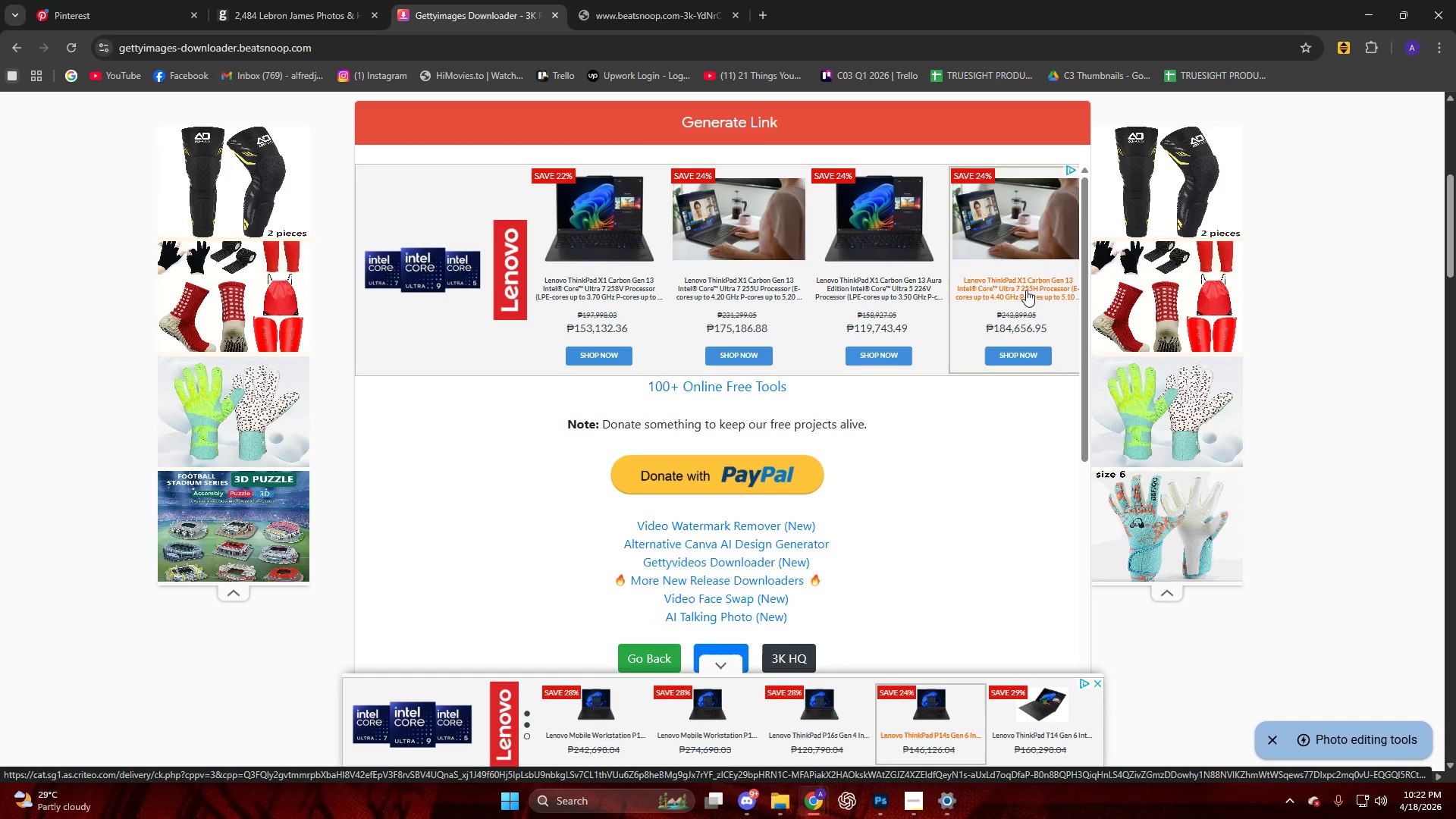 
scroll: coordinate [908, 250], scroll_direction: down, amount: 3.0
 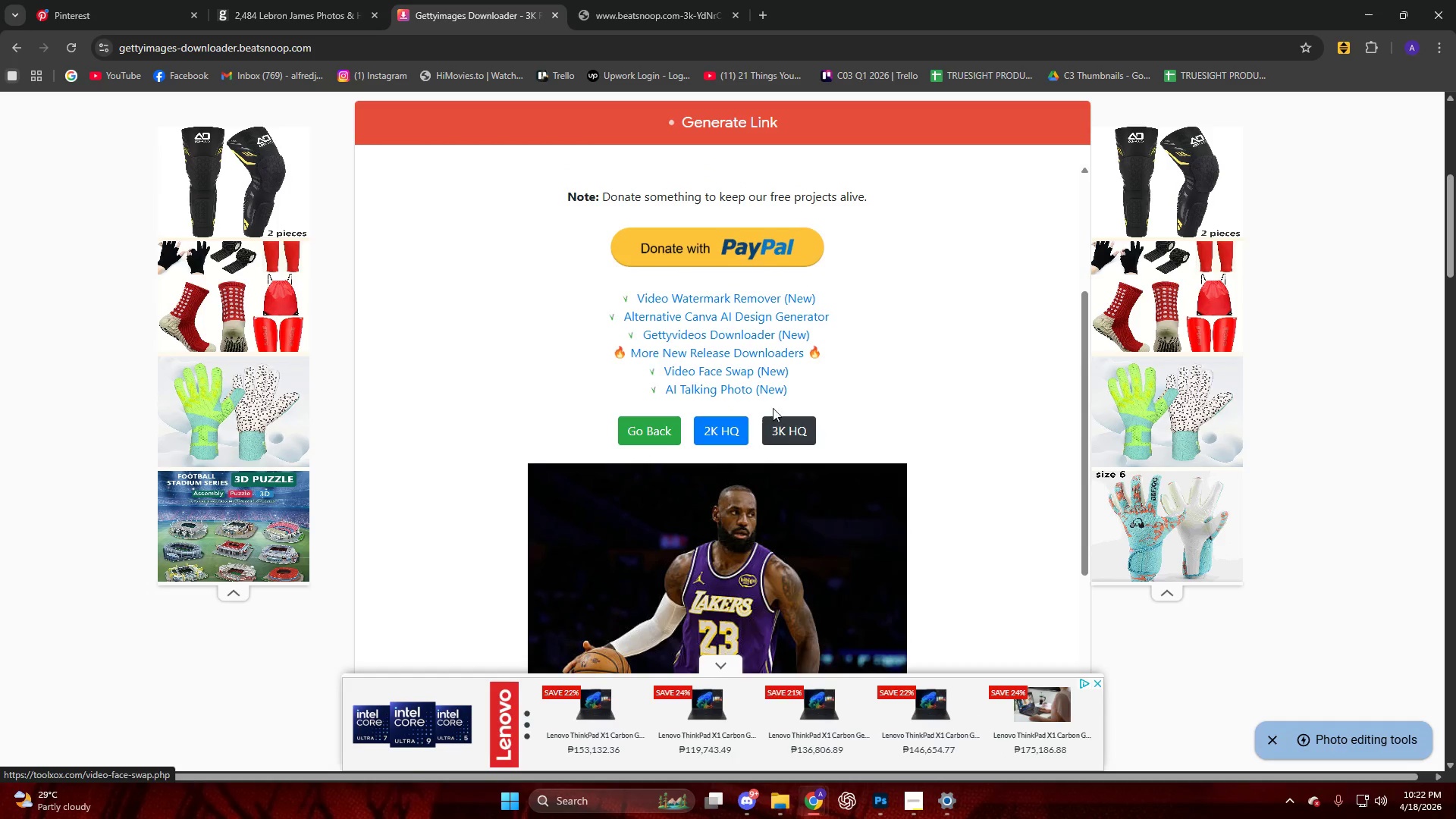 
left_click([778, 423])
 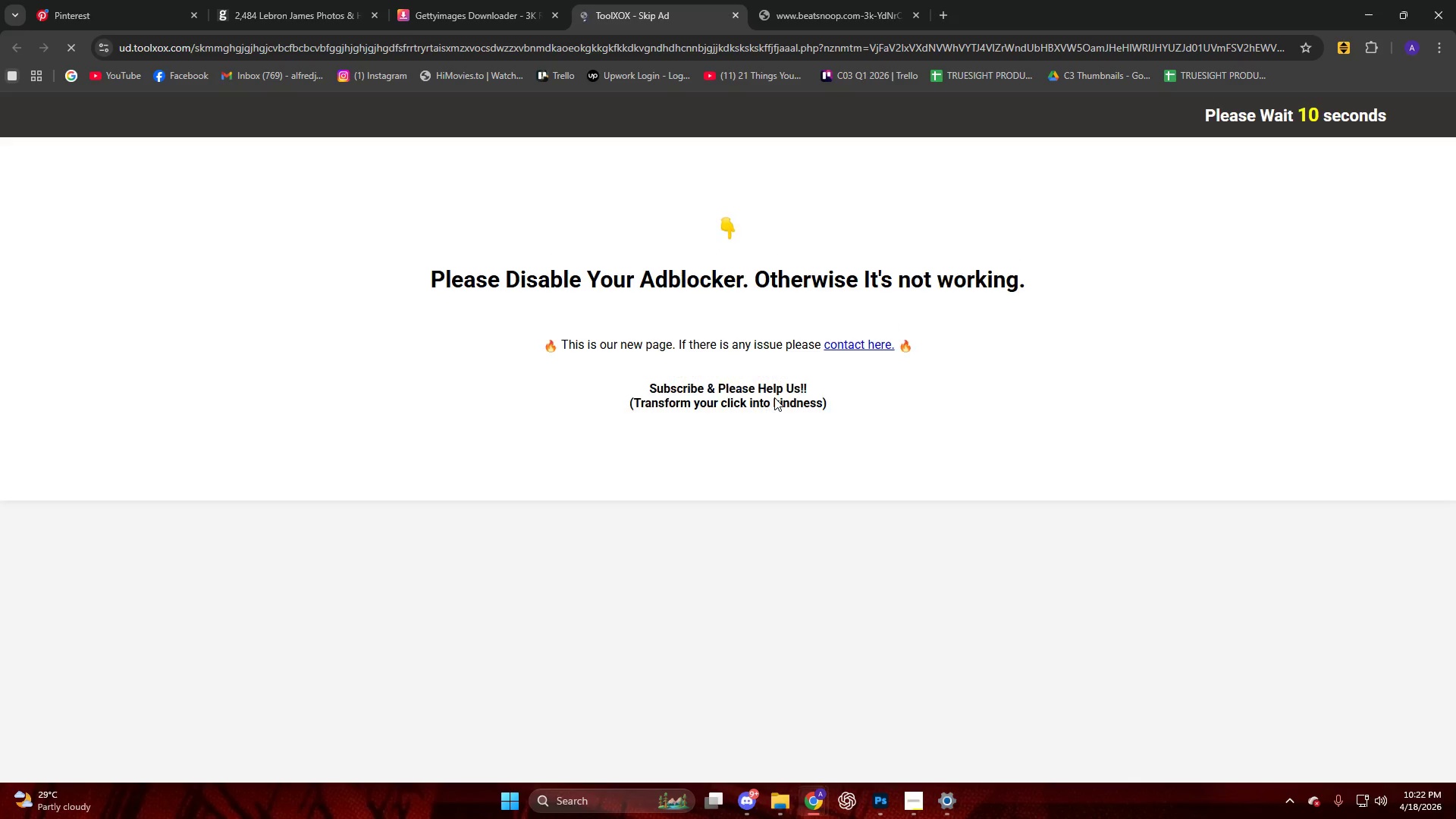 
scroll: coordinate [826, 406], scroll_direction: down, amount: 4.0
 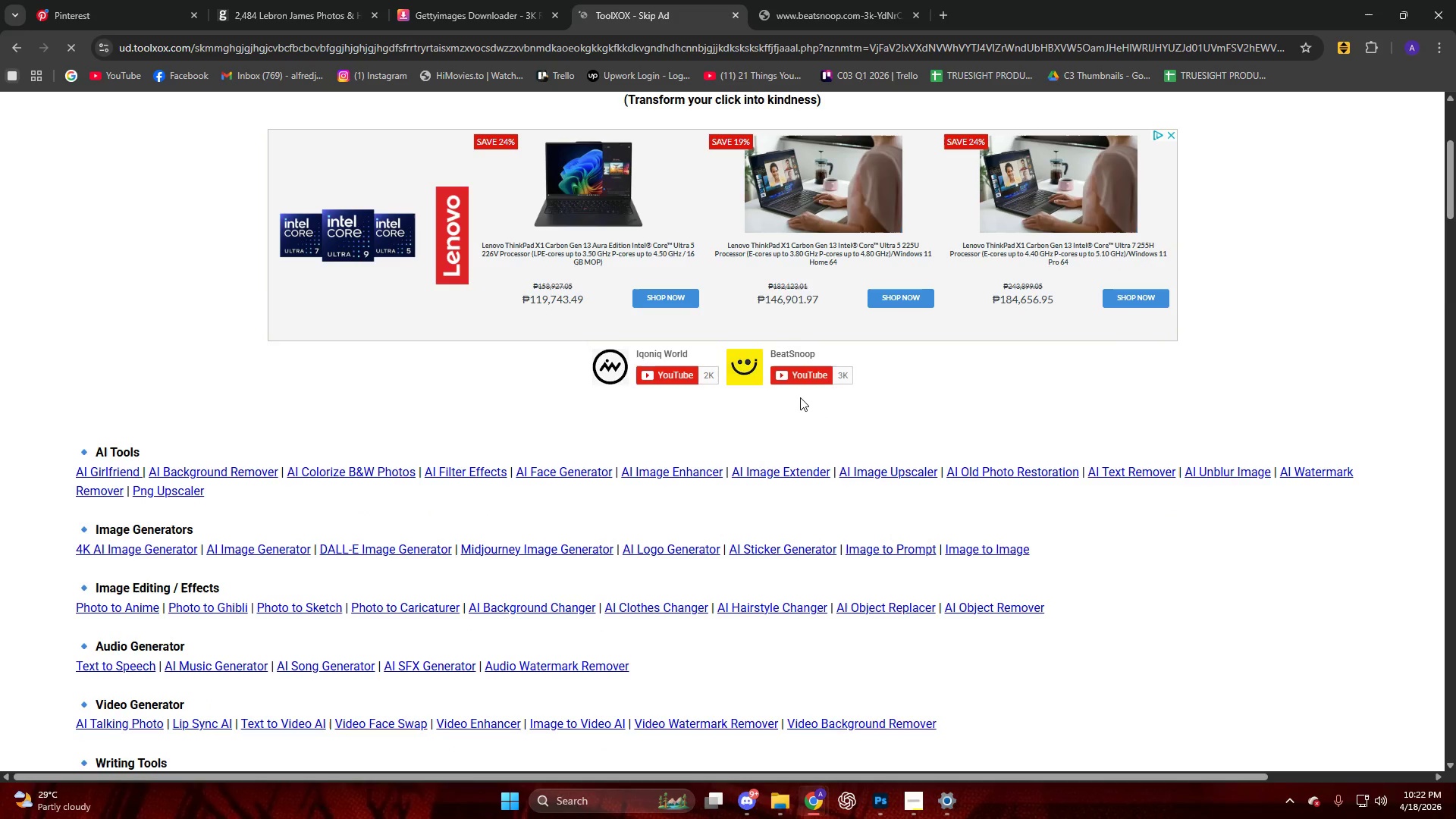 
scroll: coordinate [800, 402], scroll_direction: up, amount: 10.0
 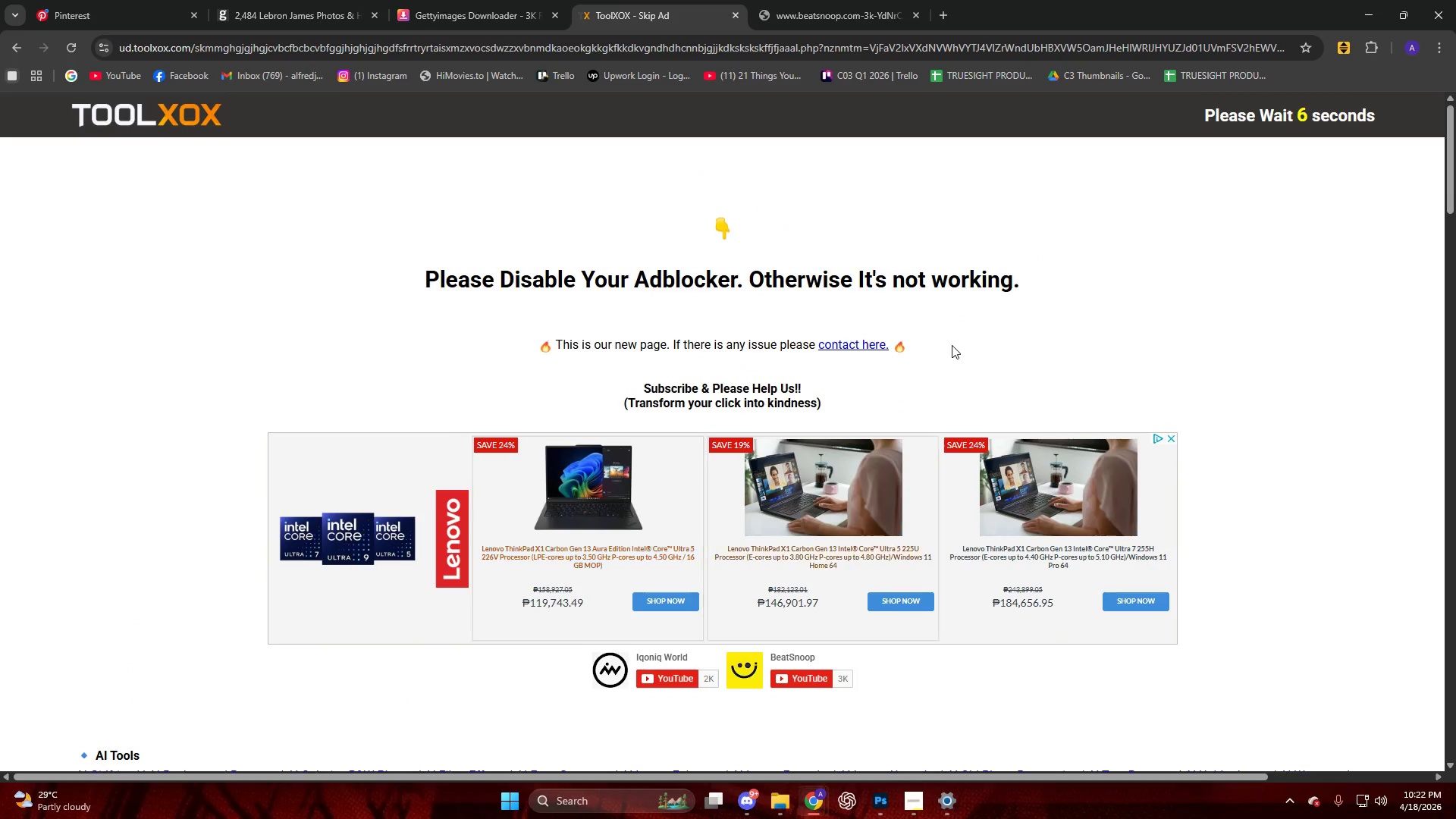 
scroll: coordinate [781, 483], scroll_direction: down, amount: 9.0
 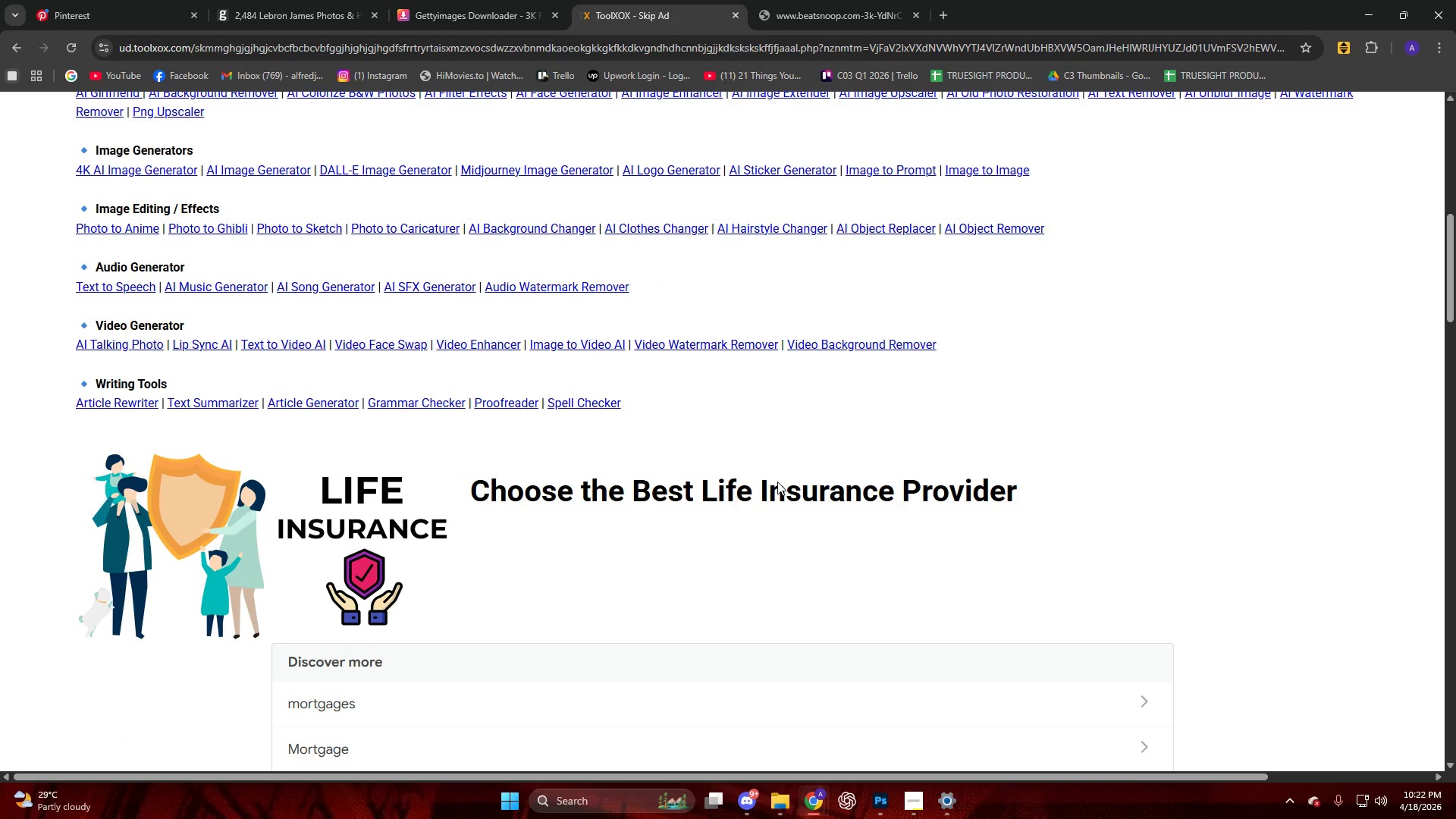 
scroll: coordinate [777, 456], scroll_direction: up, amount: 15.0
 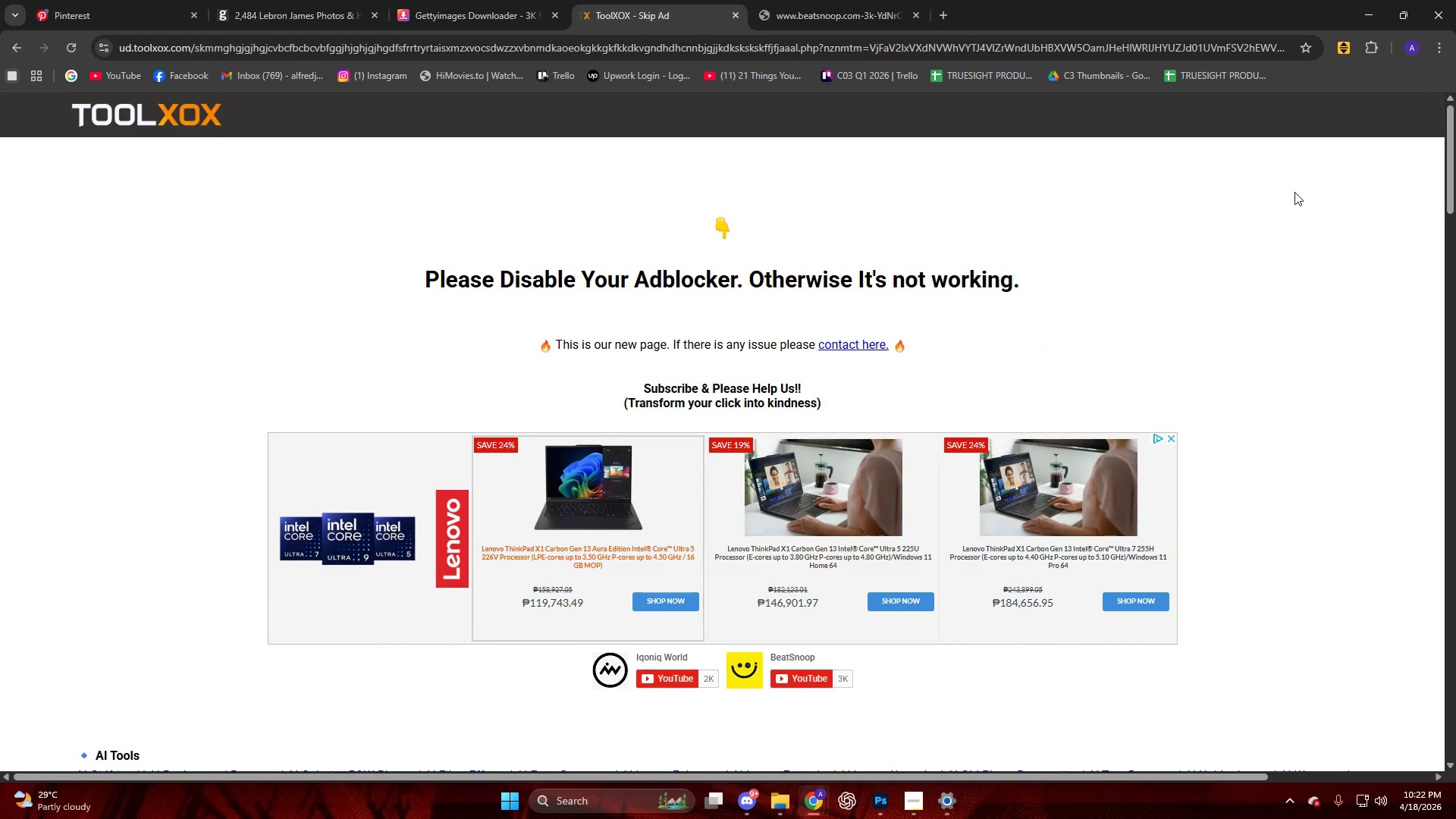 
left_click([1260, 115])
 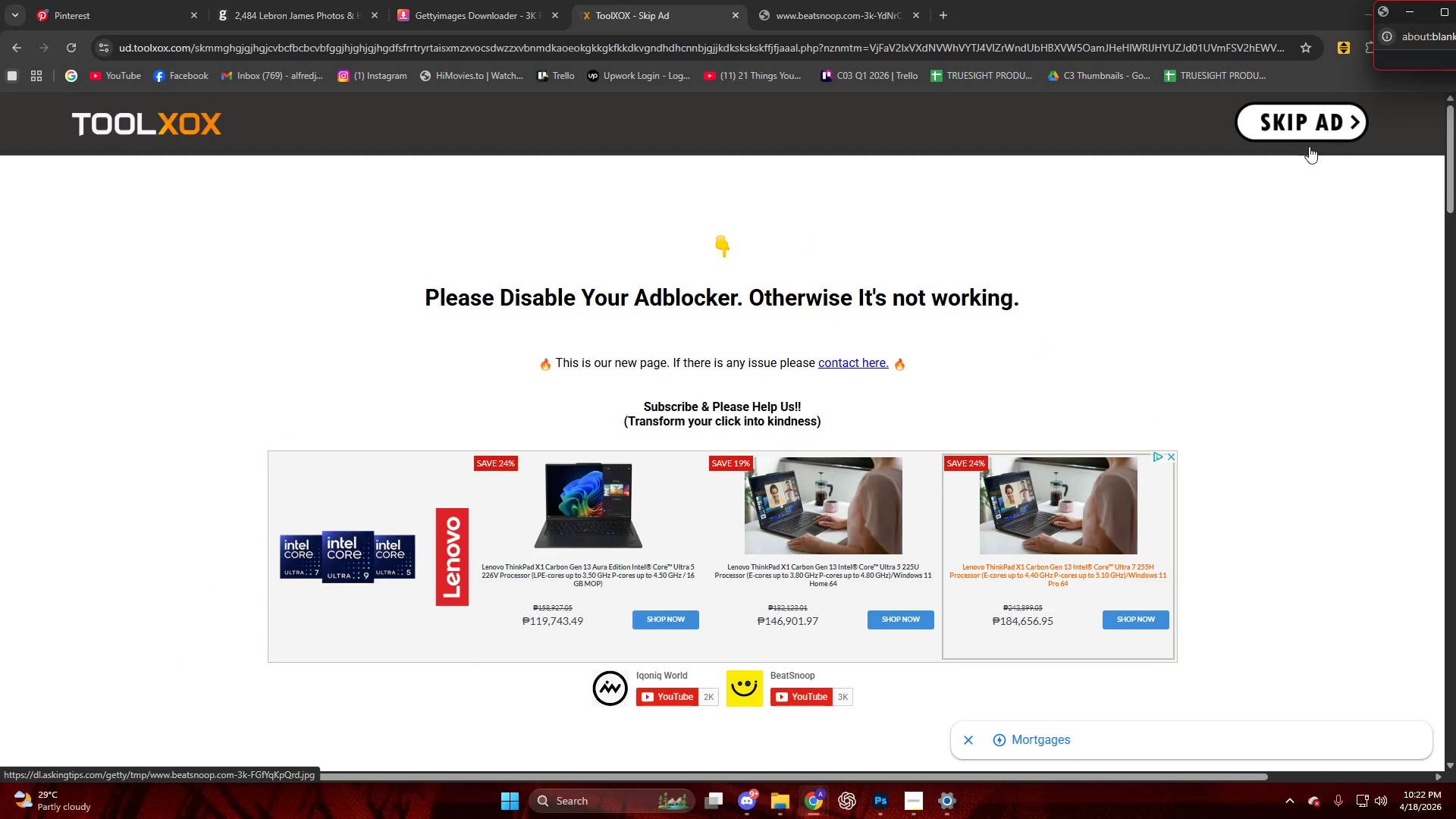 
left_click([1313, 129])
 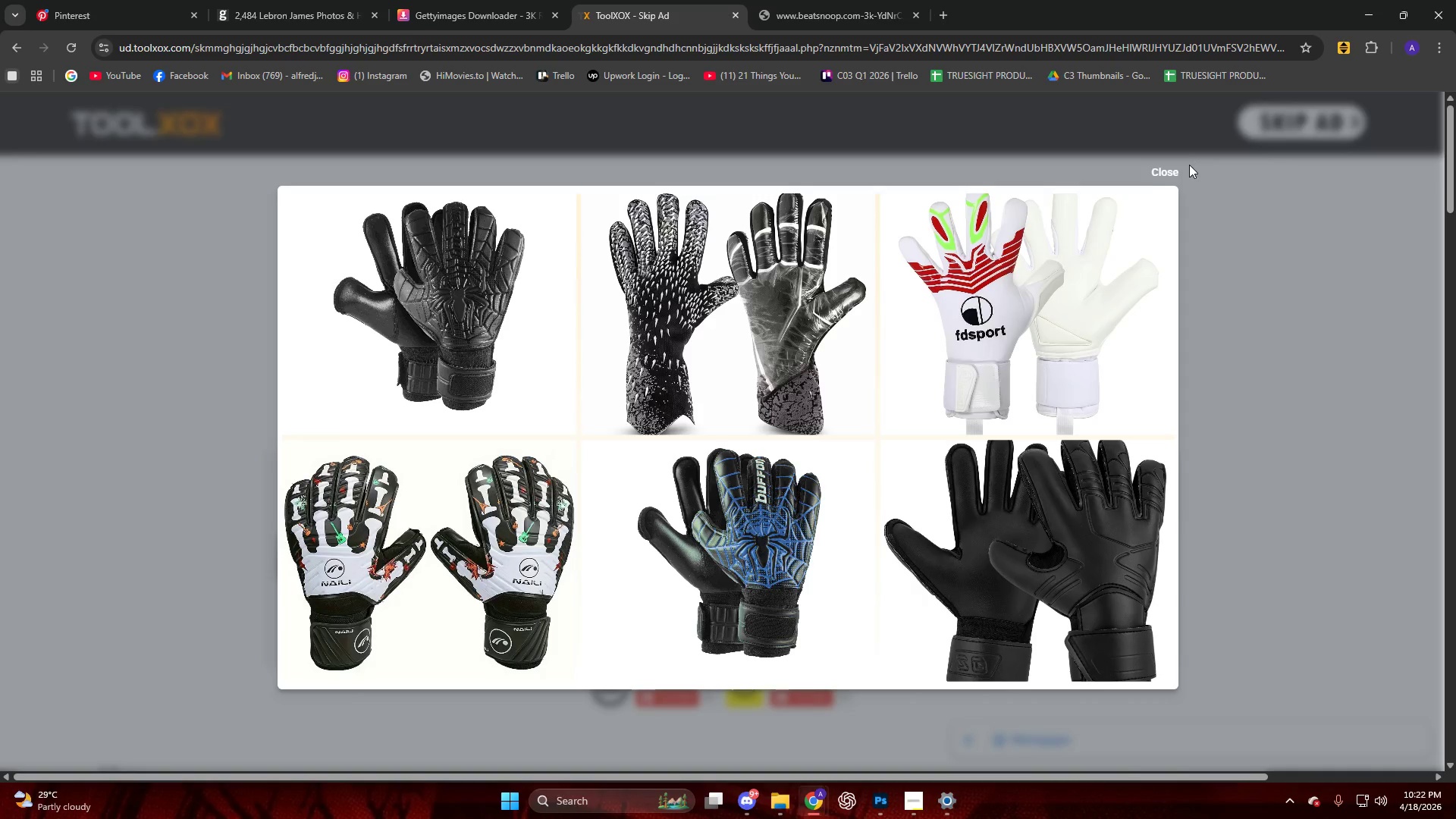 
scroll: coordinate [1167, 170], scroll_direction: up, amount: 1.0
 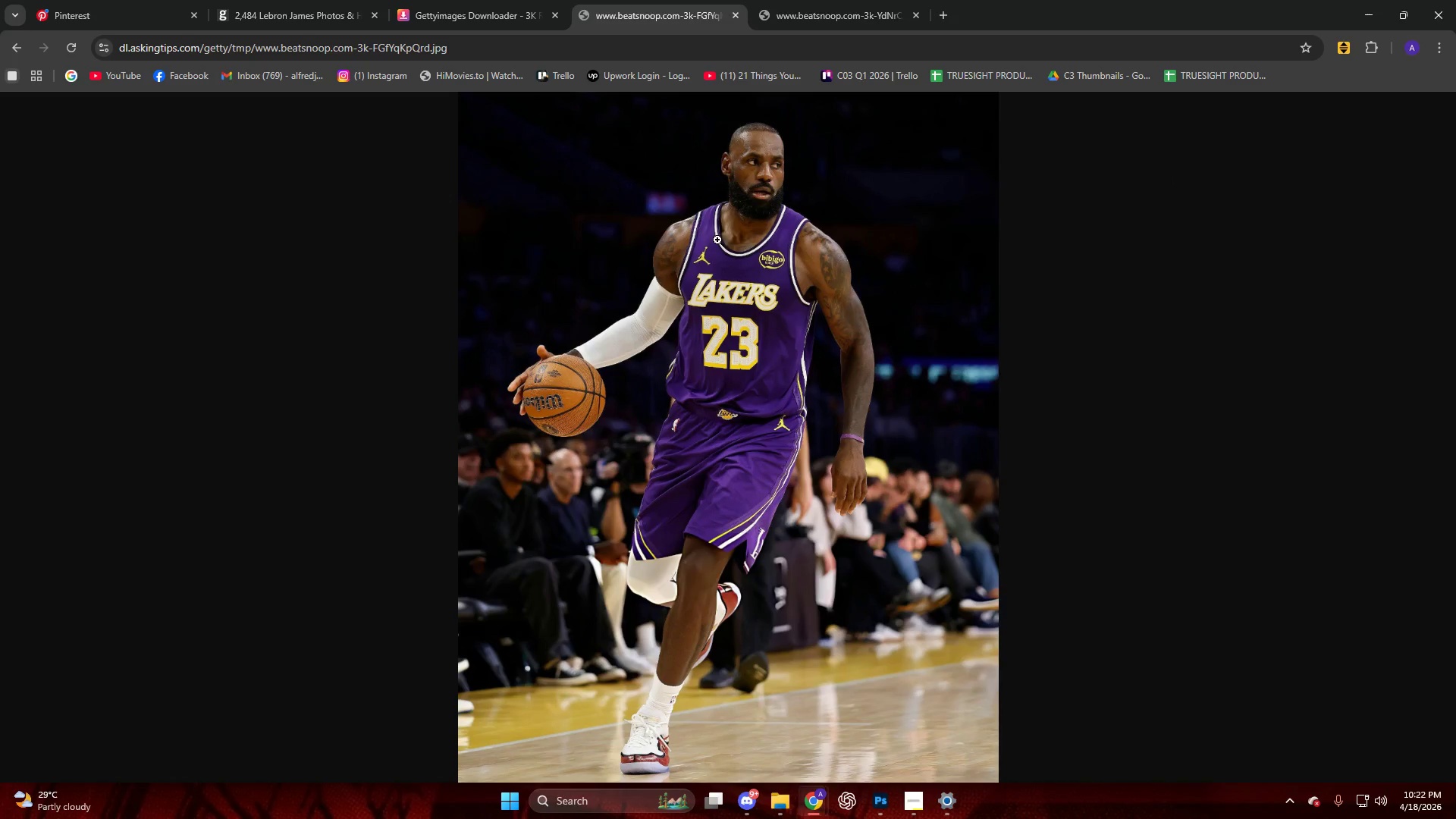 
right_click([731, 229])
 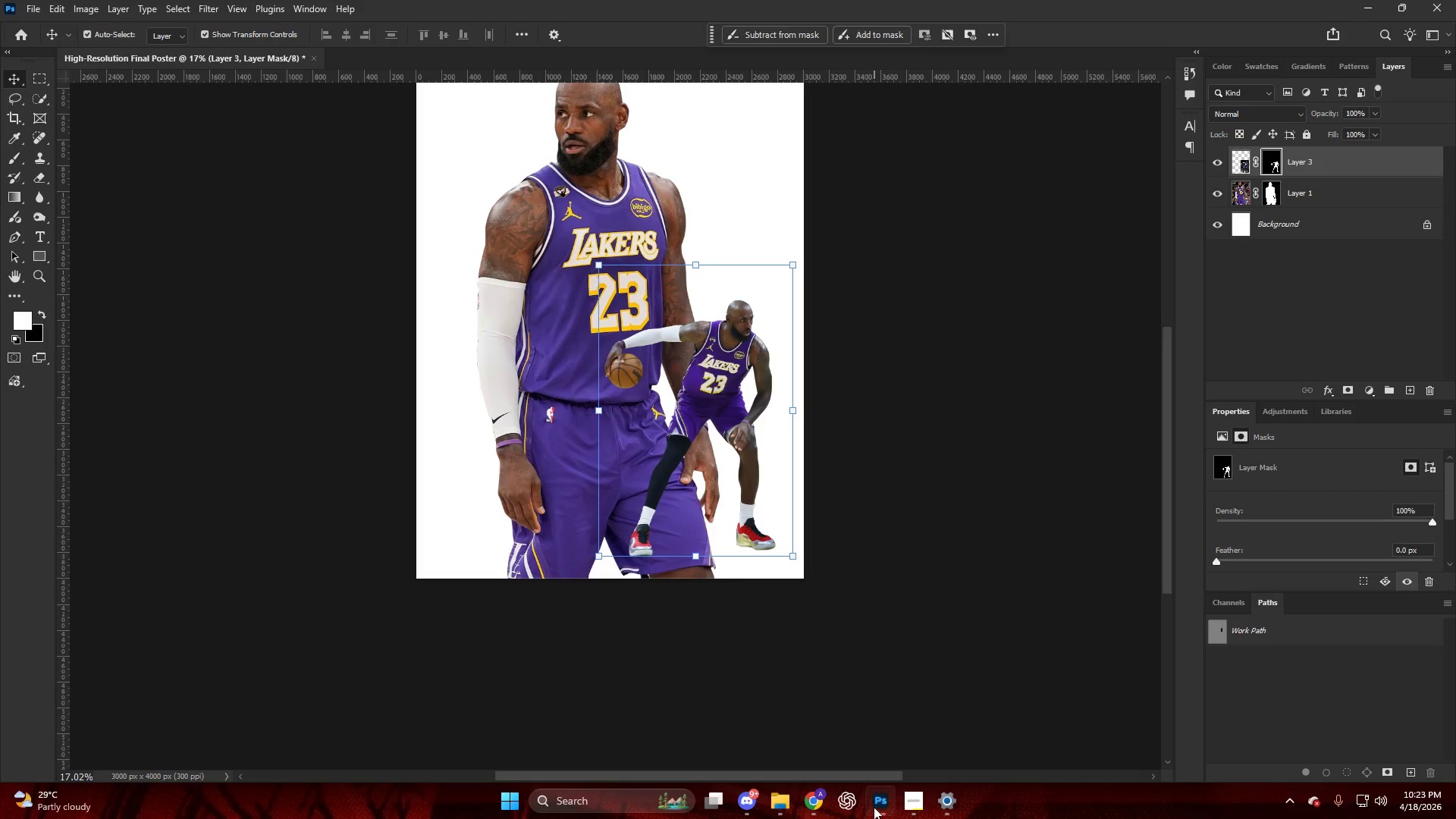 
left_click([1338, 203])
 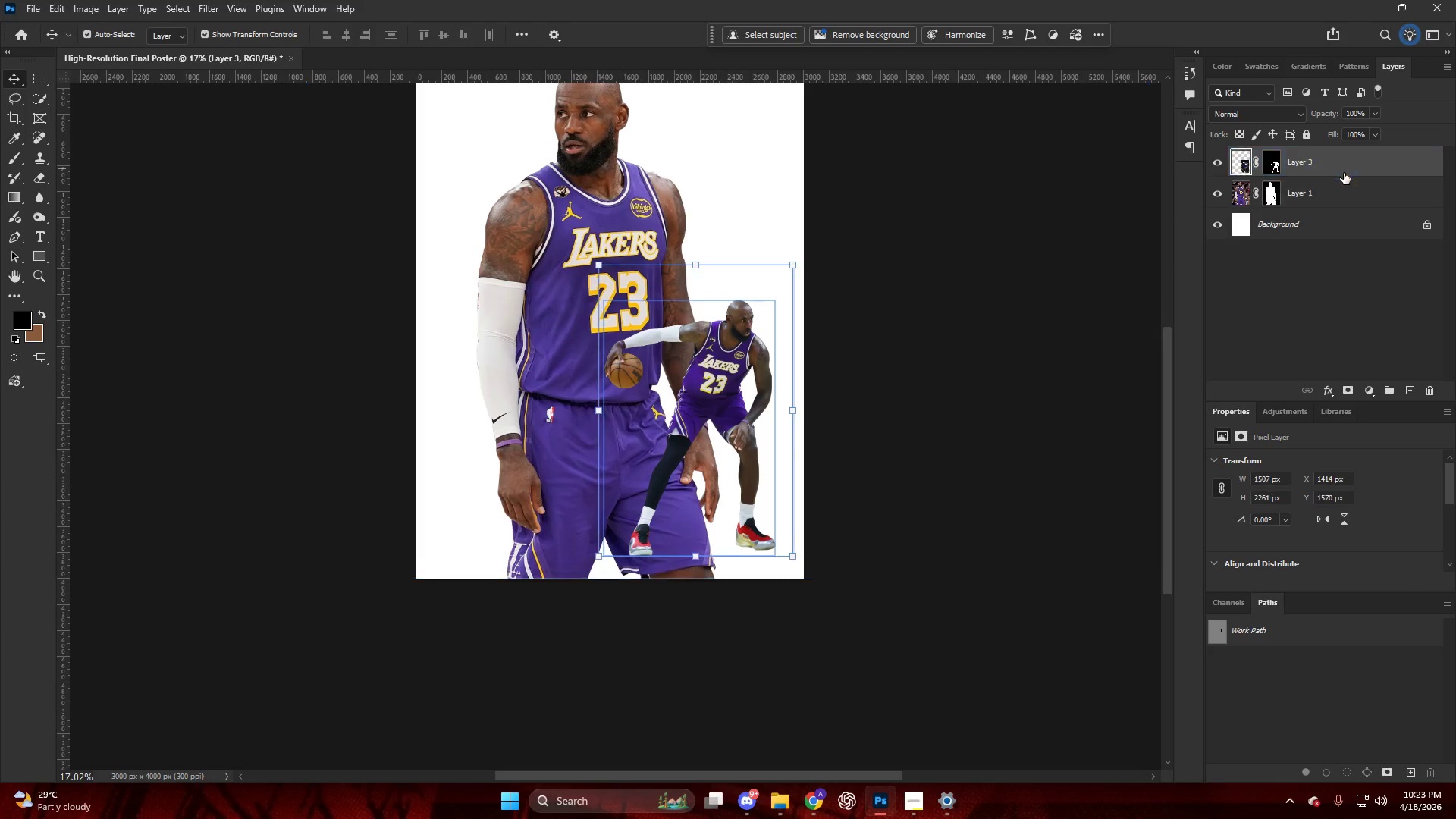 
key(Control+V)
 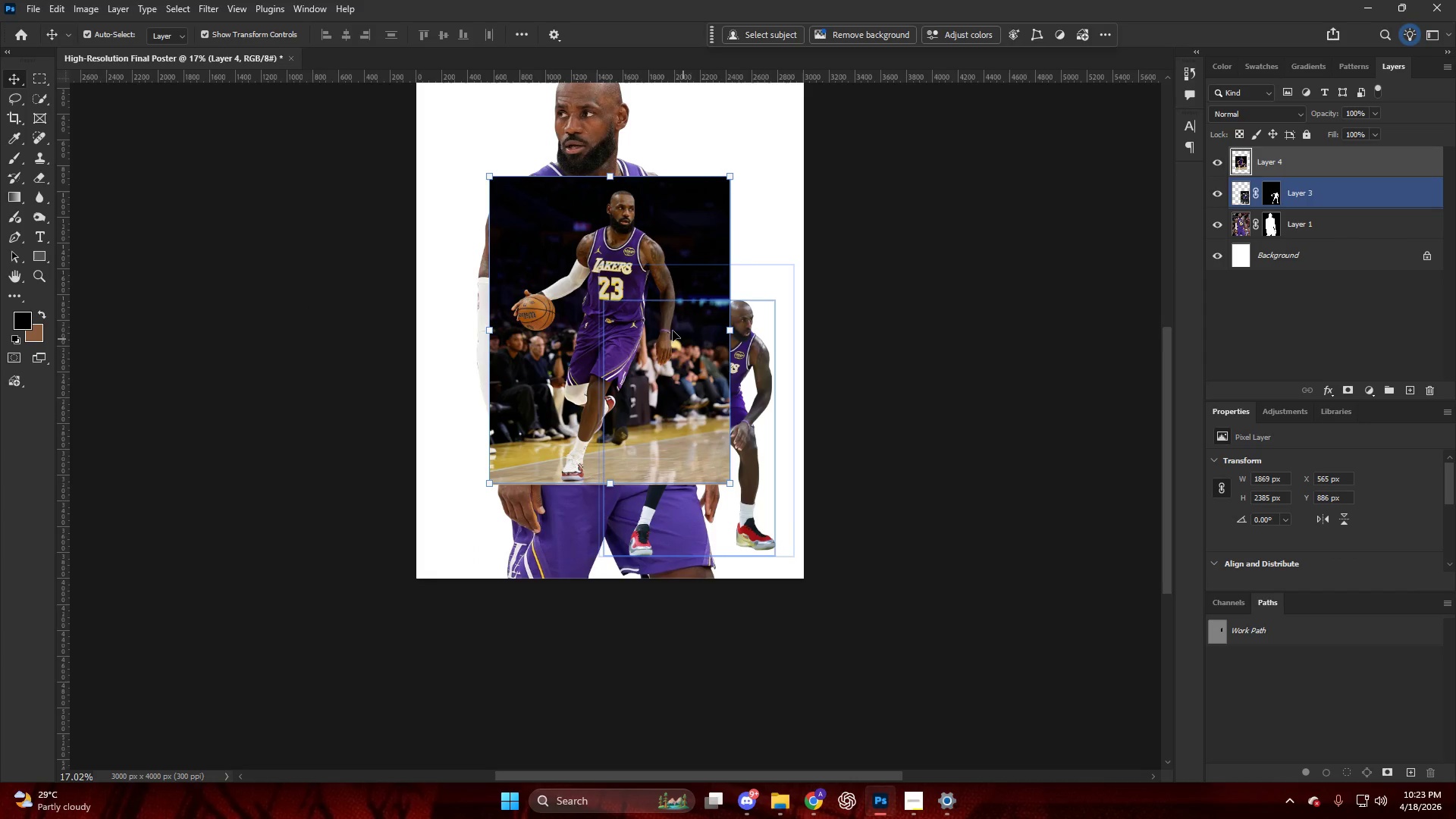 
key(Alt+AltLeft)
 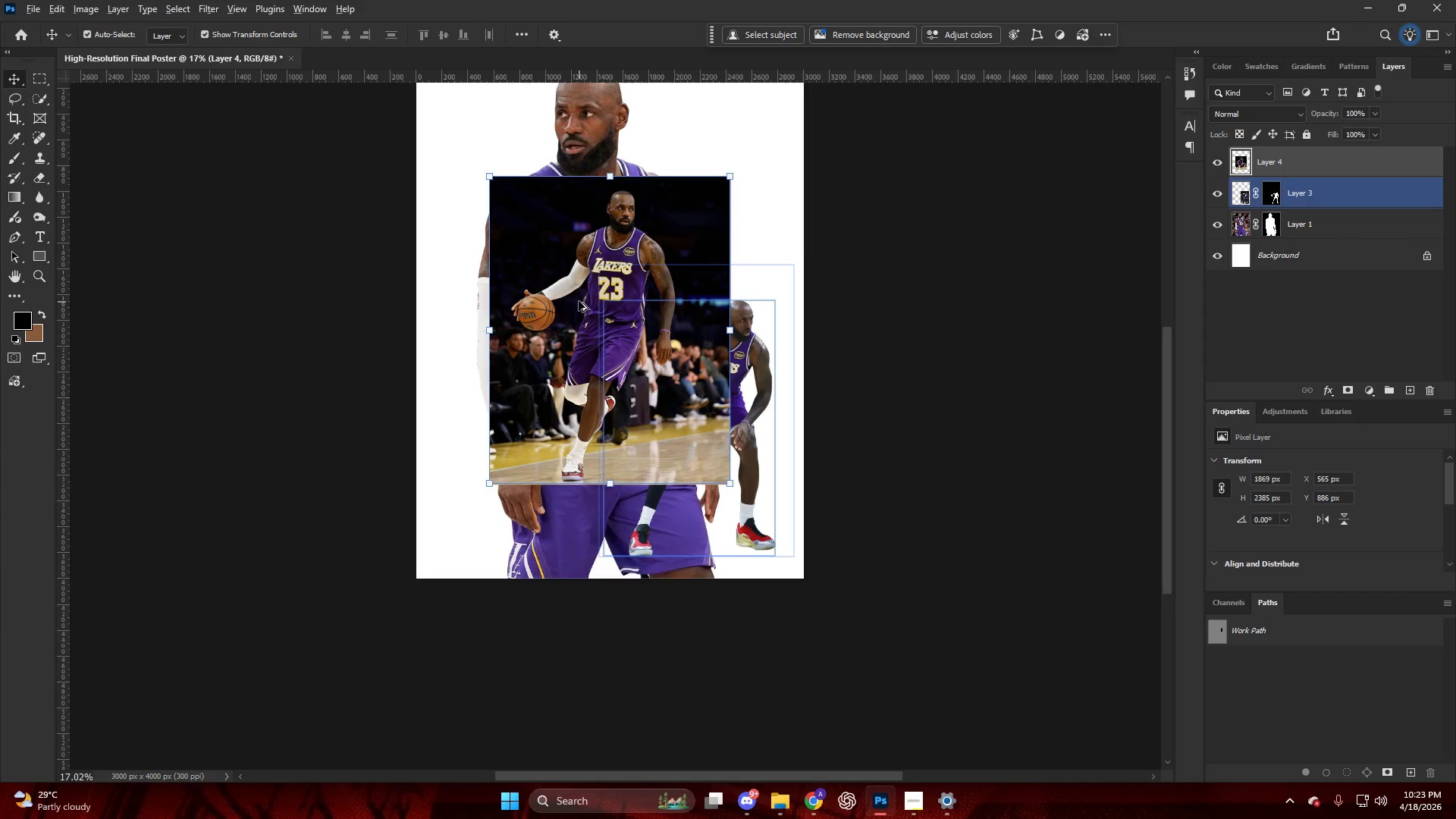 
hold_key(key=AltLeft, duration=3.73)
scroll: coordinate [582, 300], scroll_direction: none, amount: 0.0
 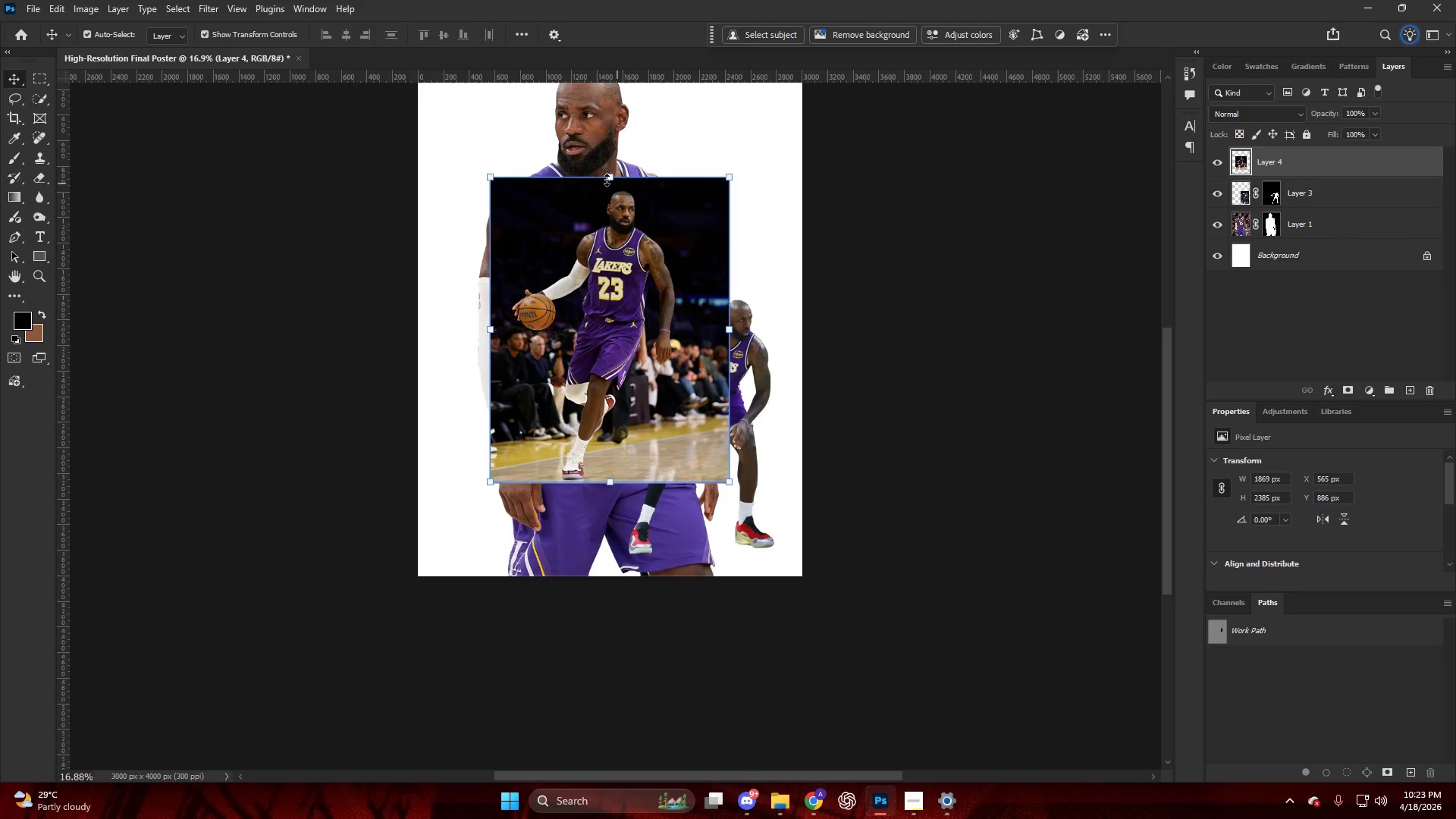 
left_click_drag(start_coordinate=[607, 179], to_coordinate=[639, 146])
 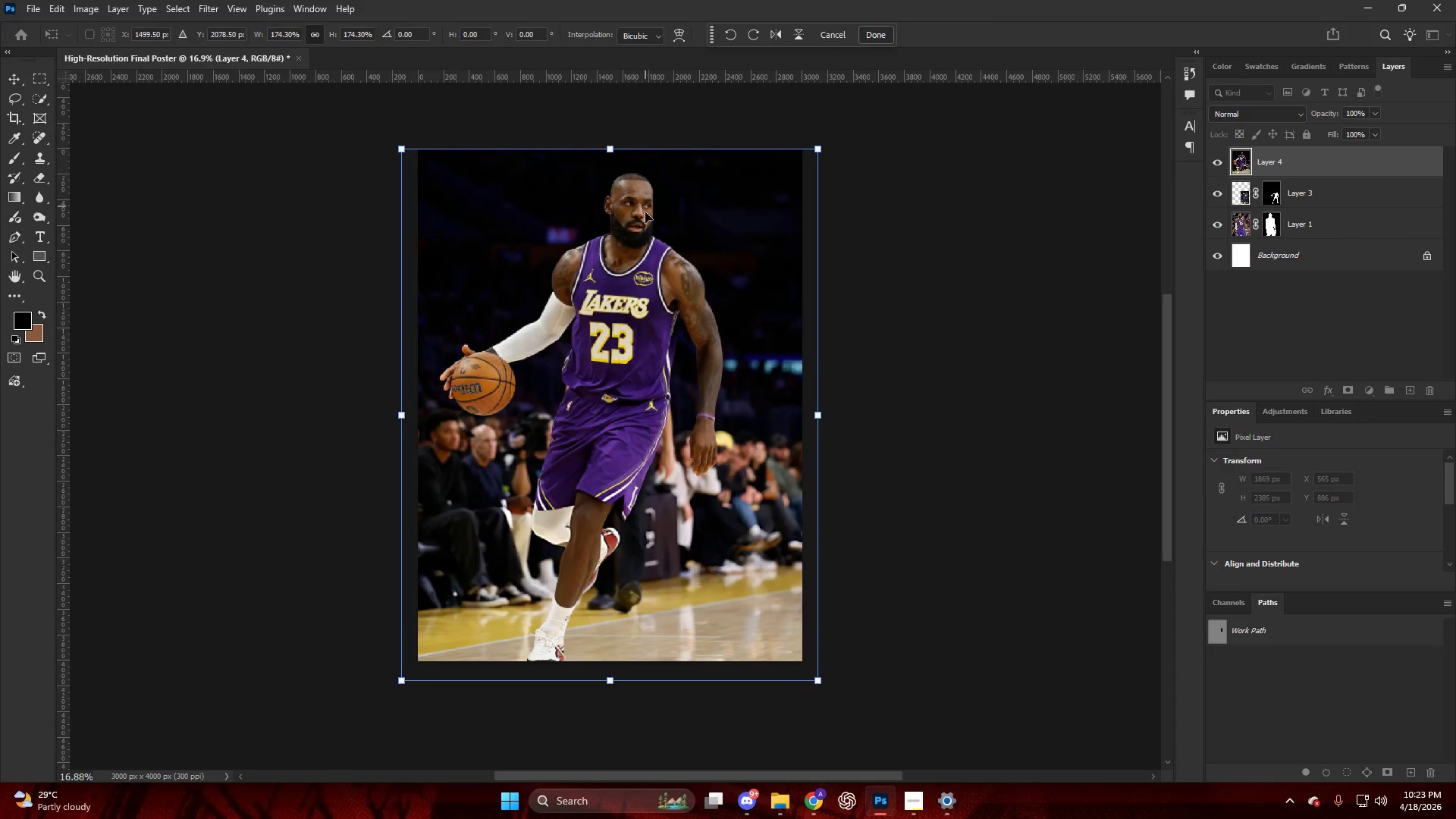 
left_click_drag(start_coordinate=[645, 212], to_coordinate=[650, 192])
 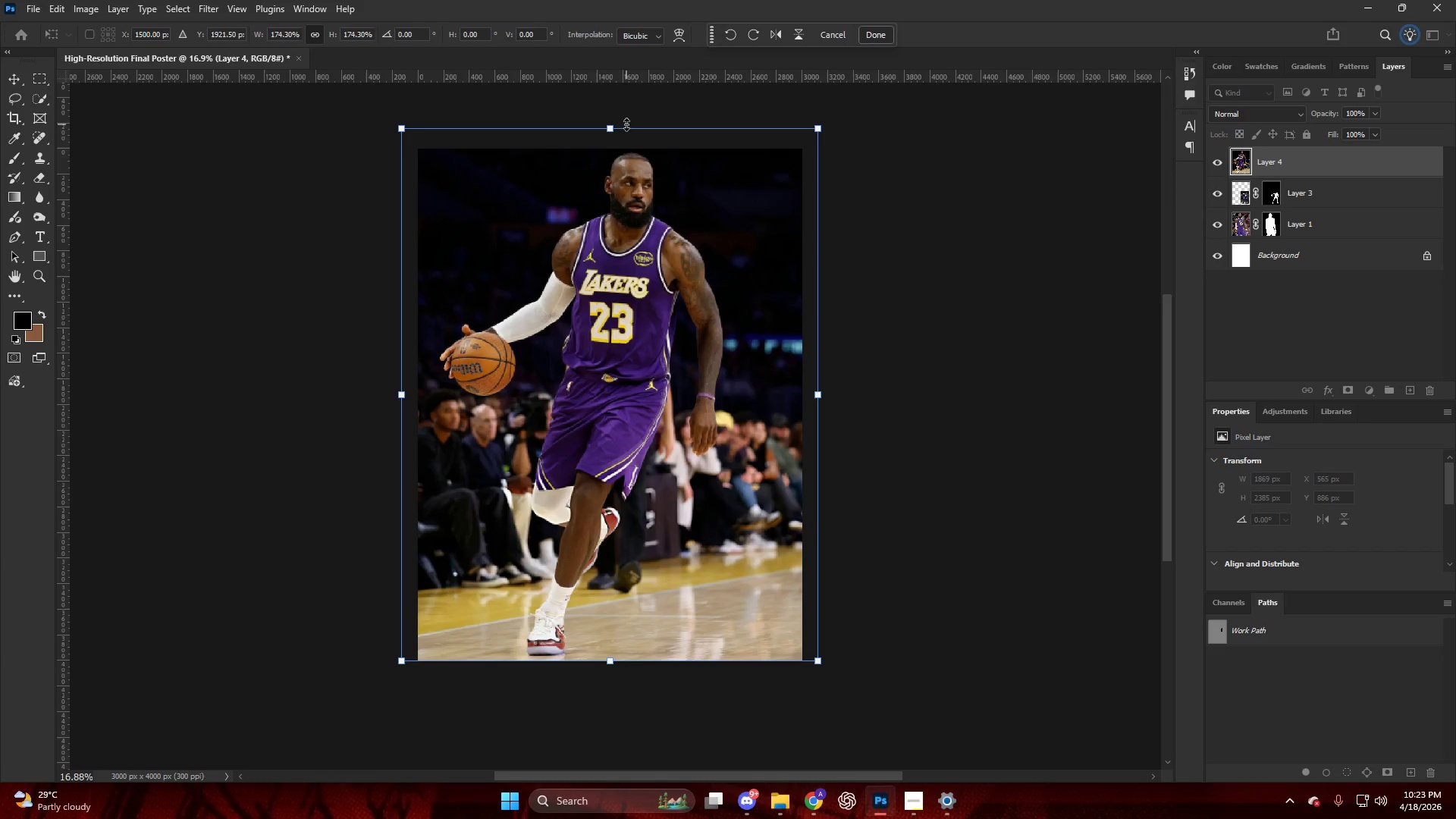 
key(NumpadEnter)
 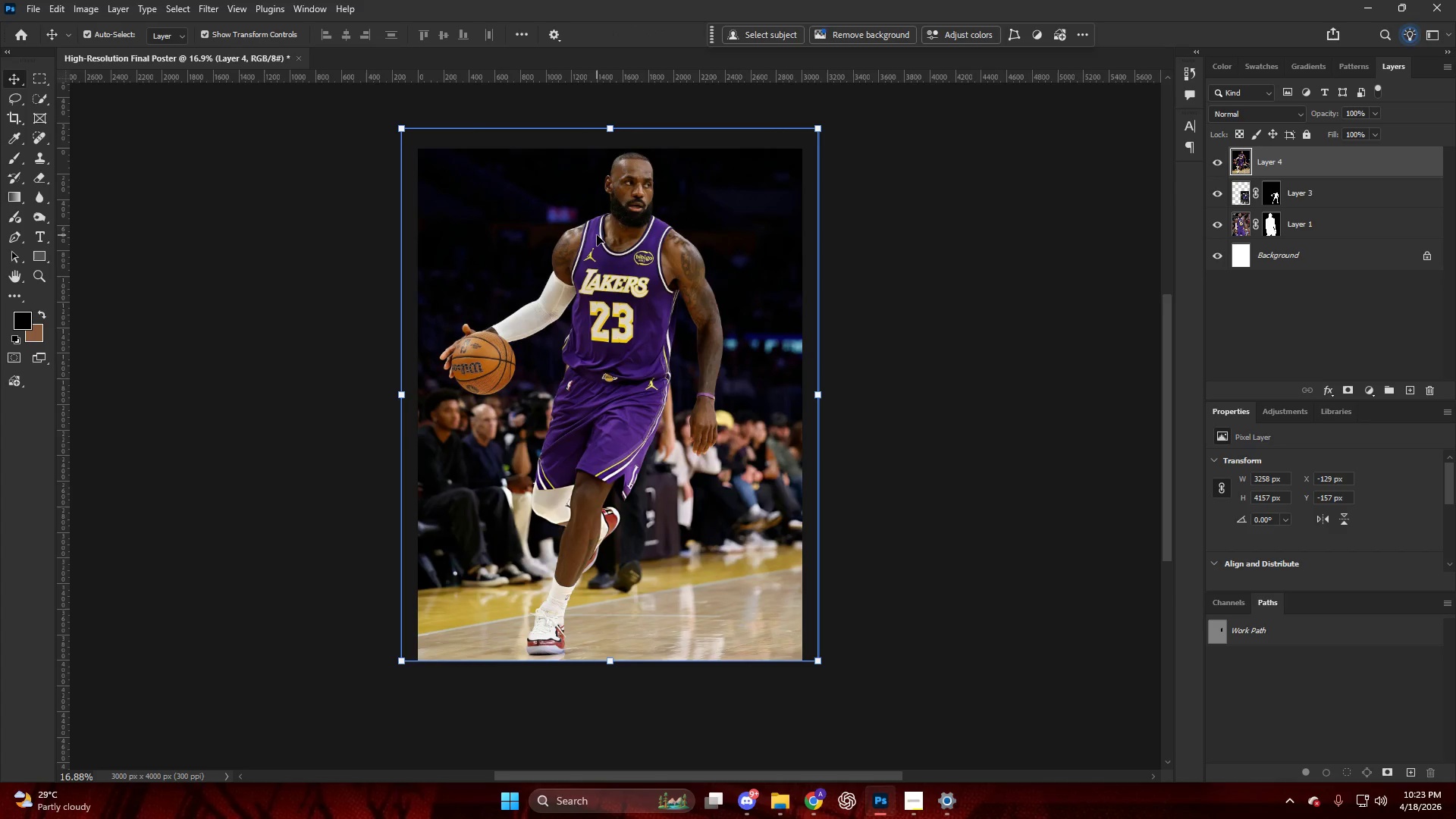 
key(NumpadEnter)
 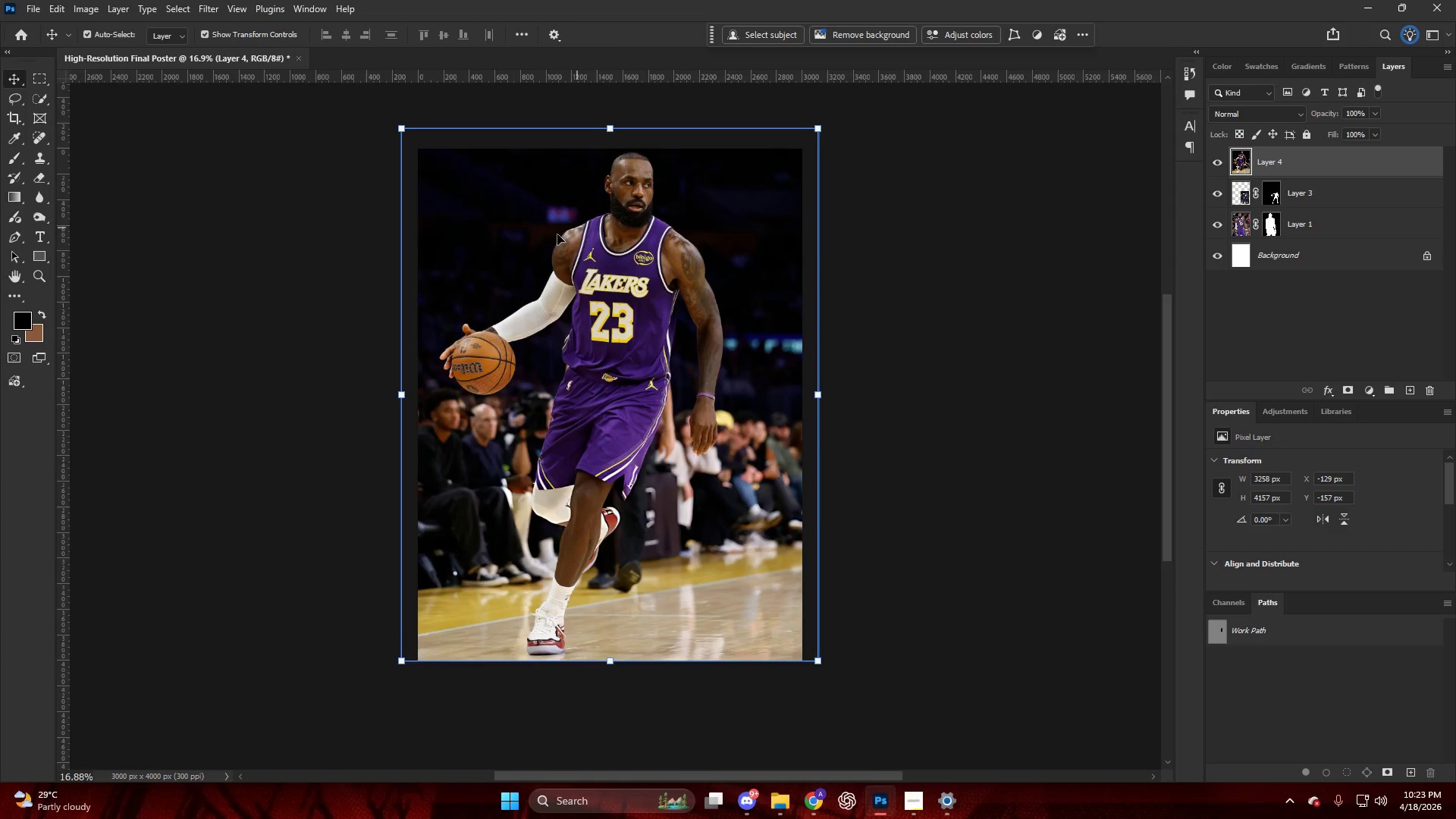 
hold_key(key=AltLeft, duration=0.48)
scroll: coordinate [552, 234], scroll_direction: up, amount: 10.0
 